 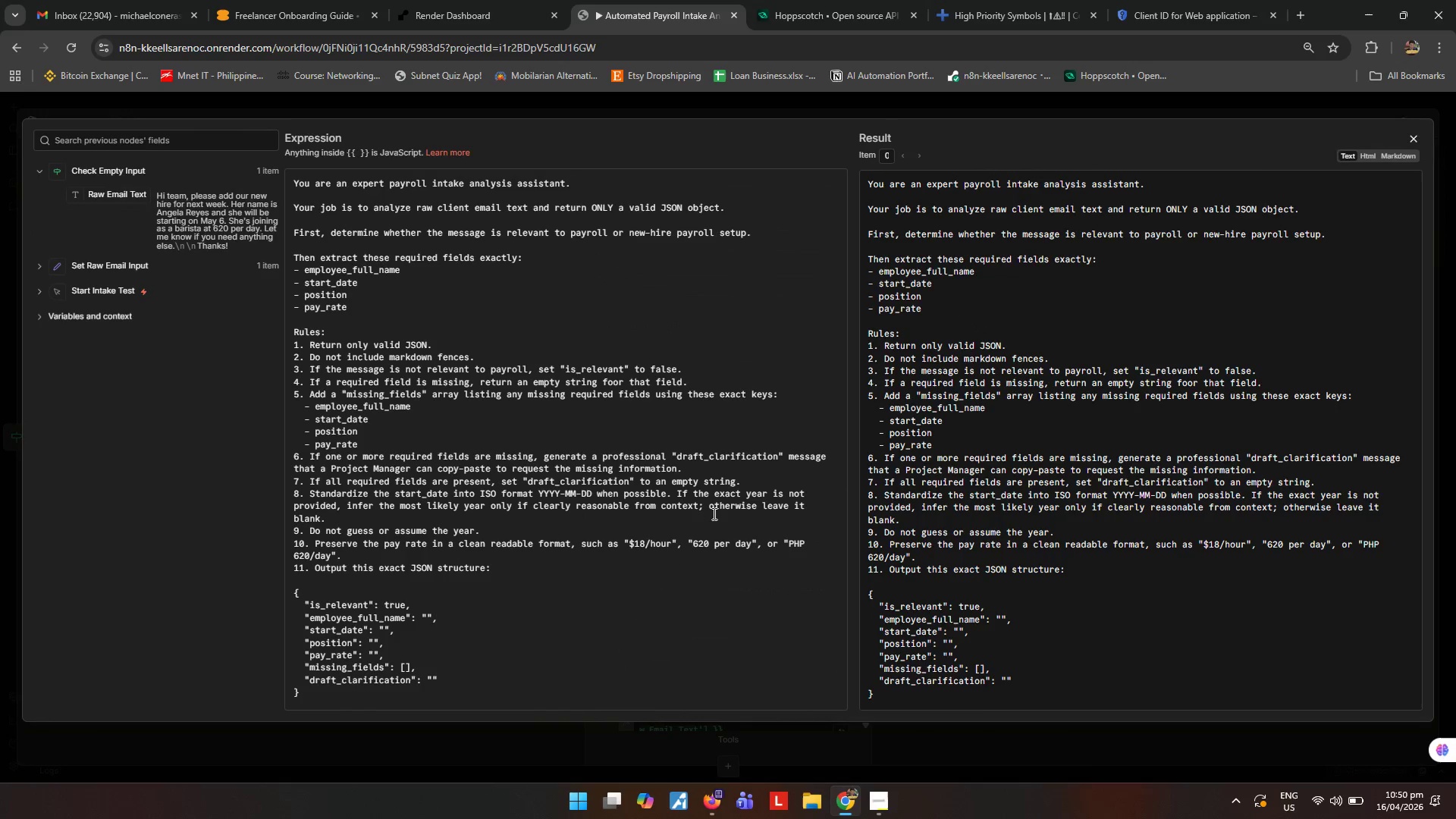 
scroll: coordinate [491, 560], scroll_direction: down, amount: 2.0
 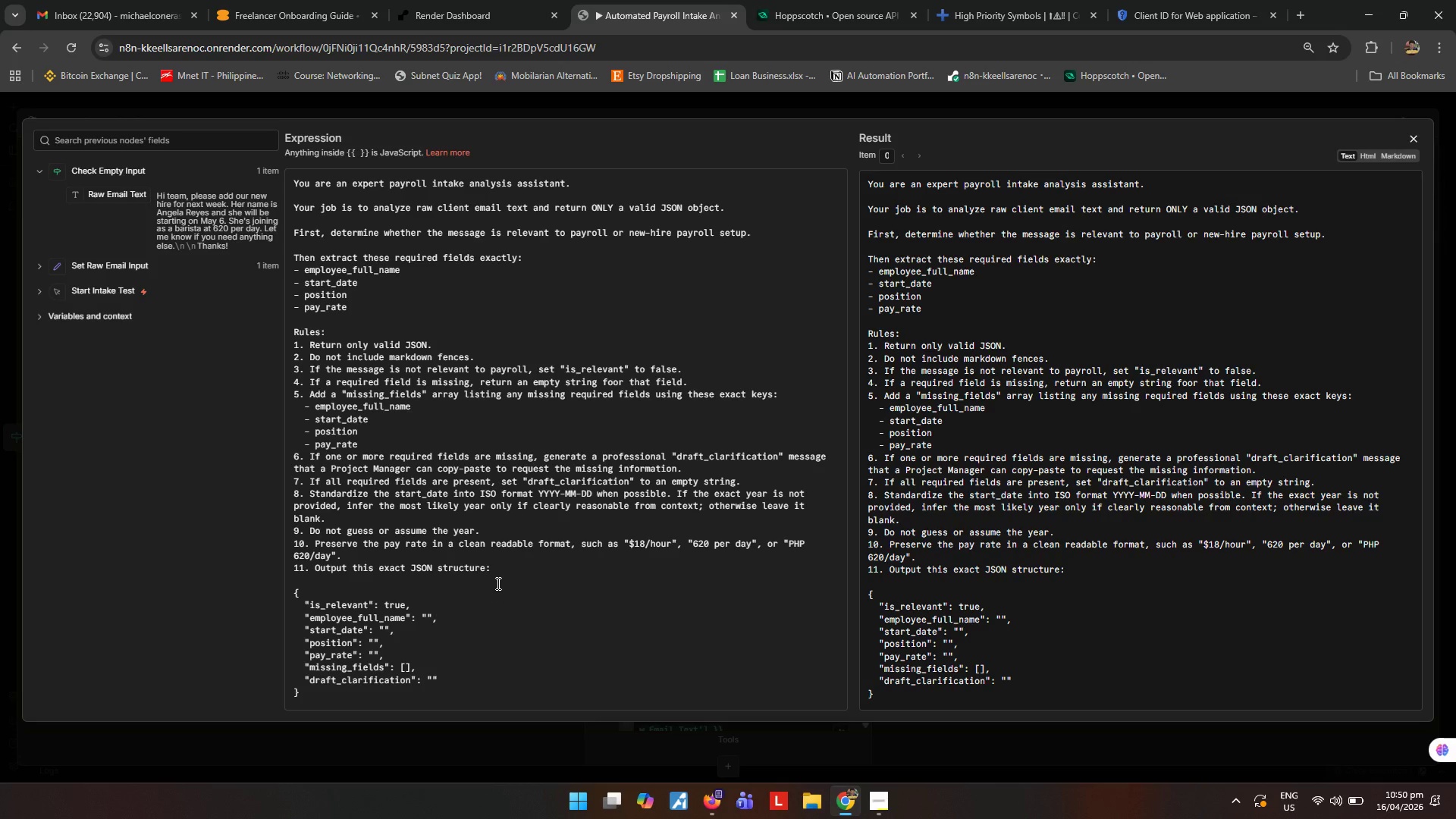 
wait(23.79)
 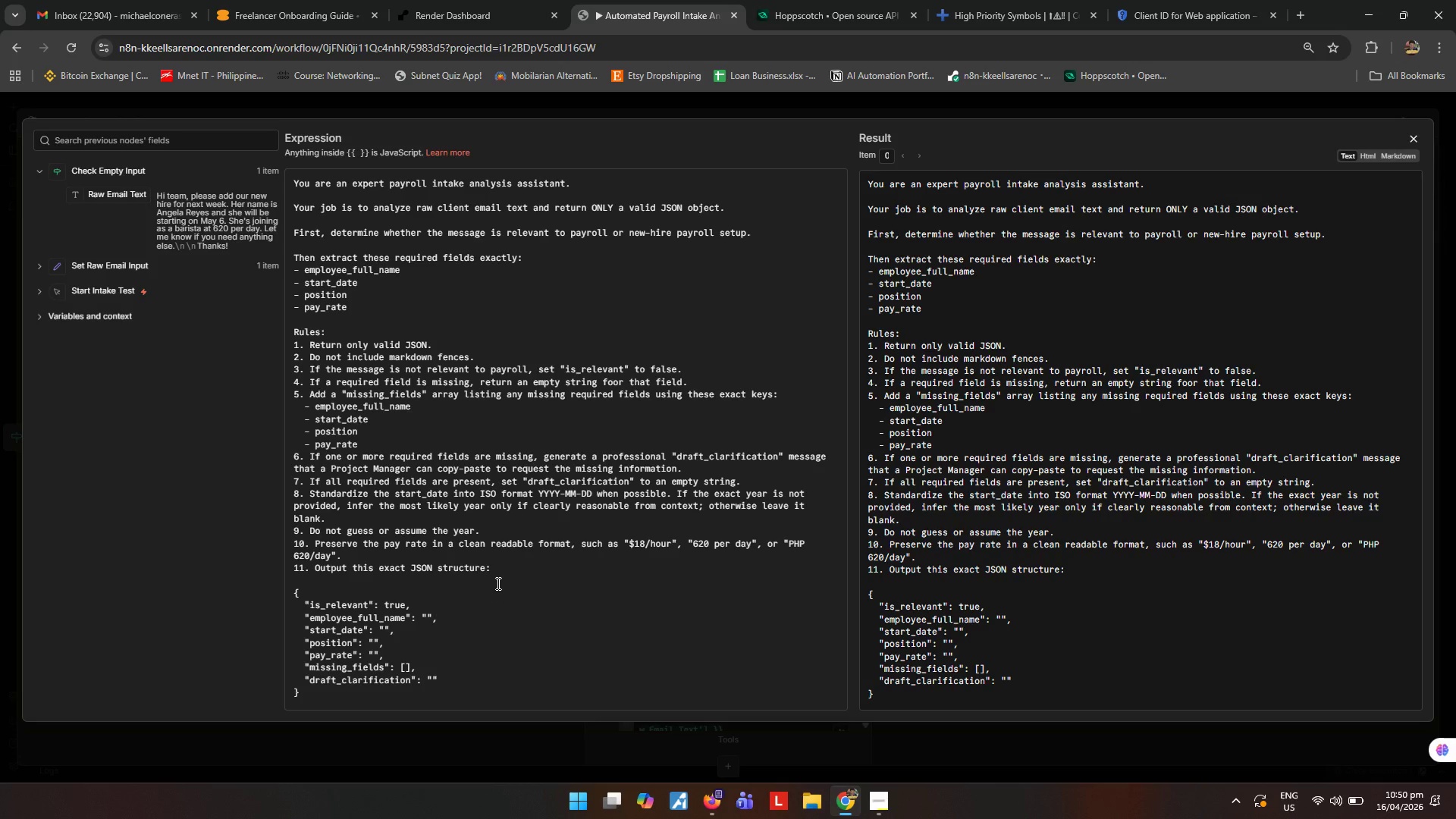 
left_click_drag(start_coordinate=[491, 527], to_coordinate=[286, 500])
 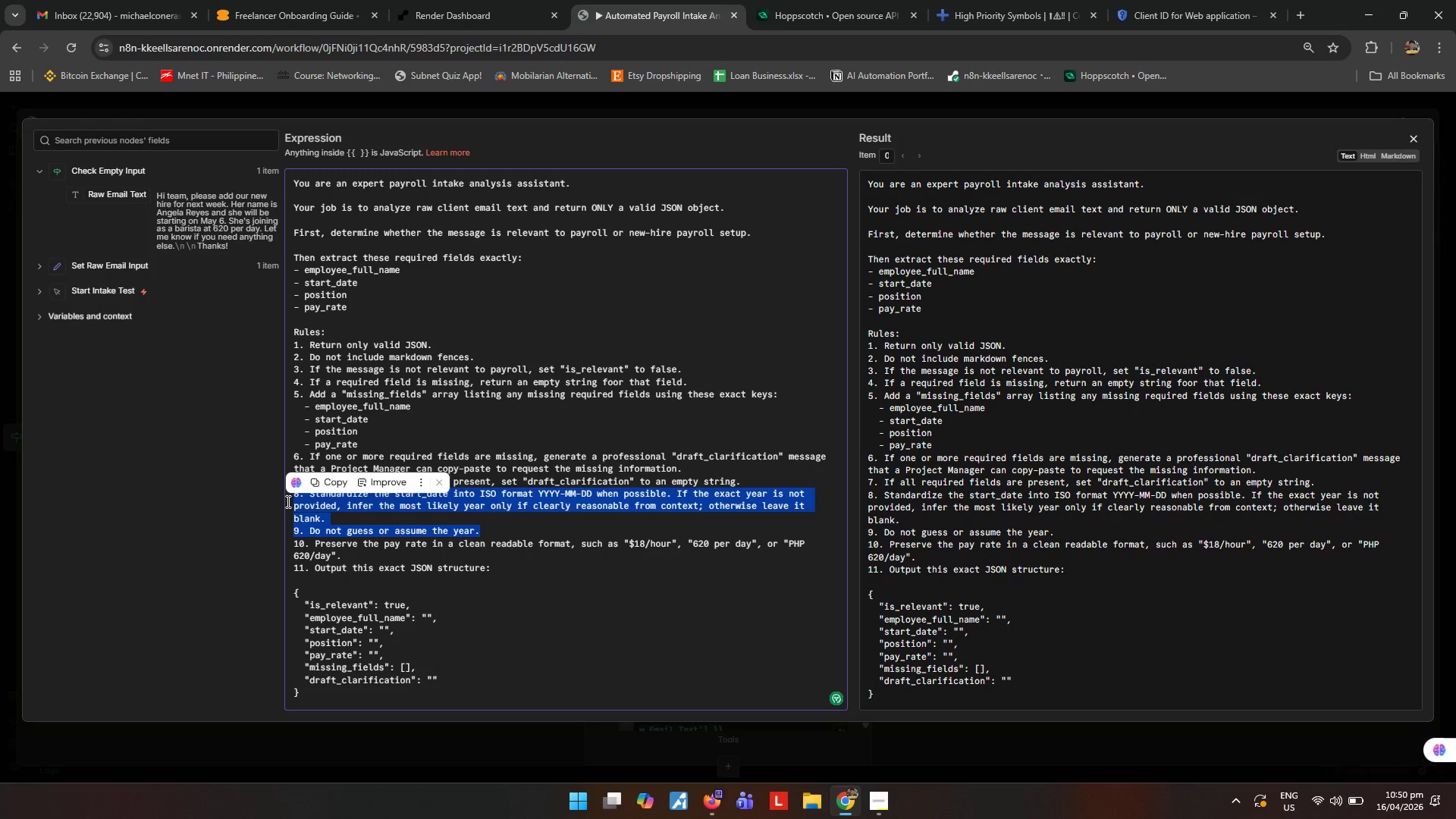 
type(8. Only rt)
key(Backspace)
type(eturn start_date in YYYY-MM-DD format when the email explicitly includes a complete date with a year.)
 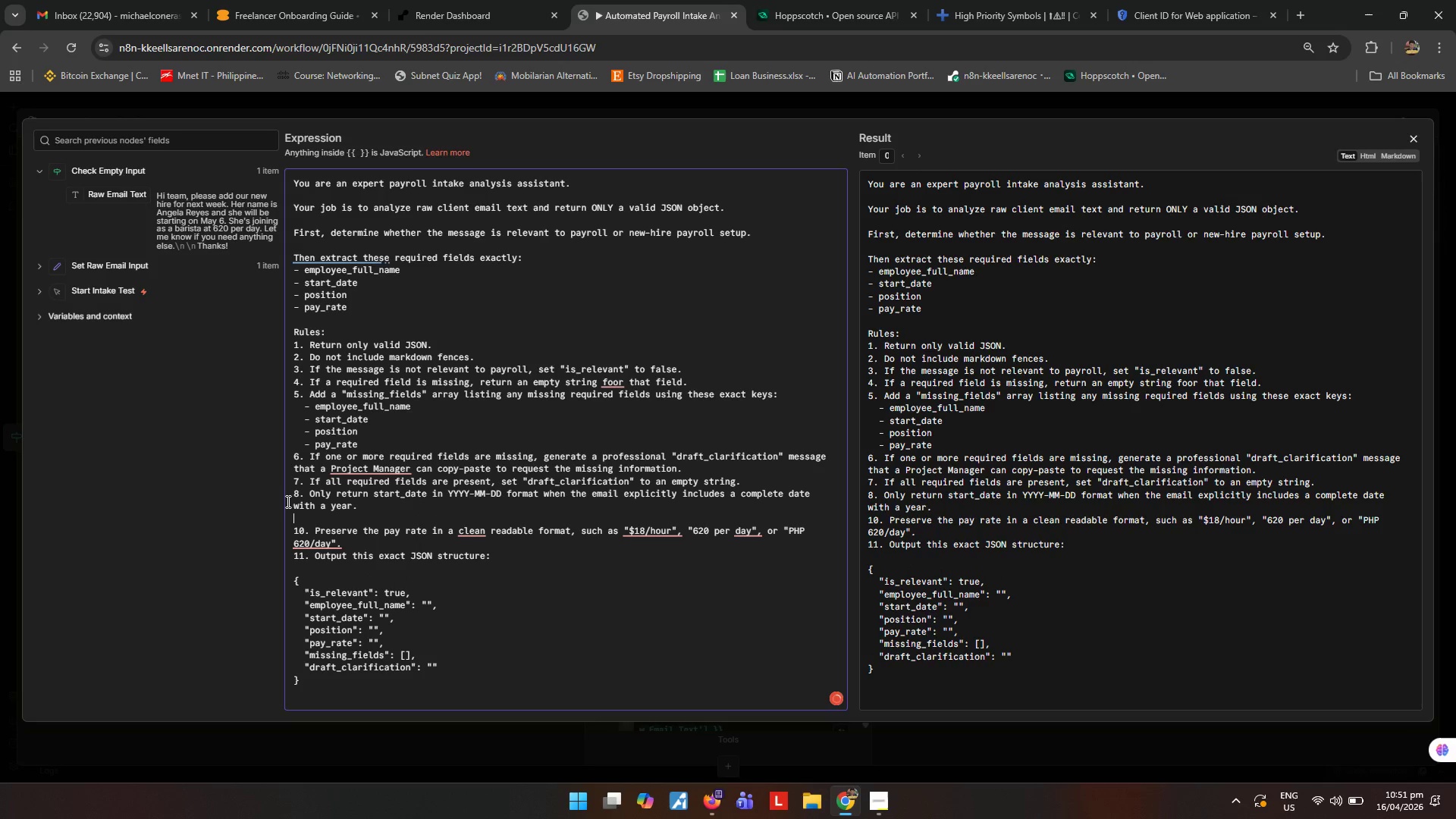 
 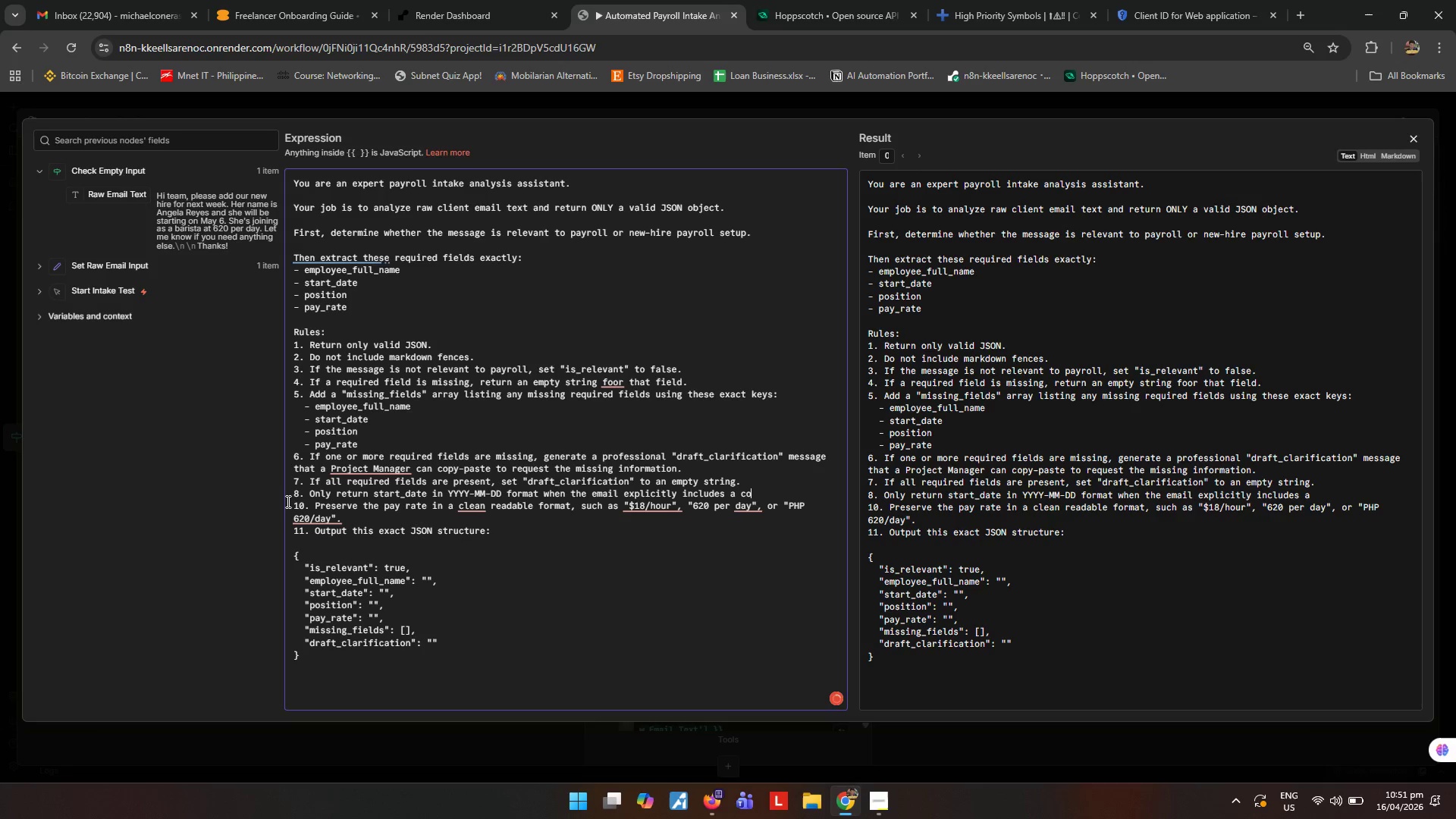 
key(Enter)
 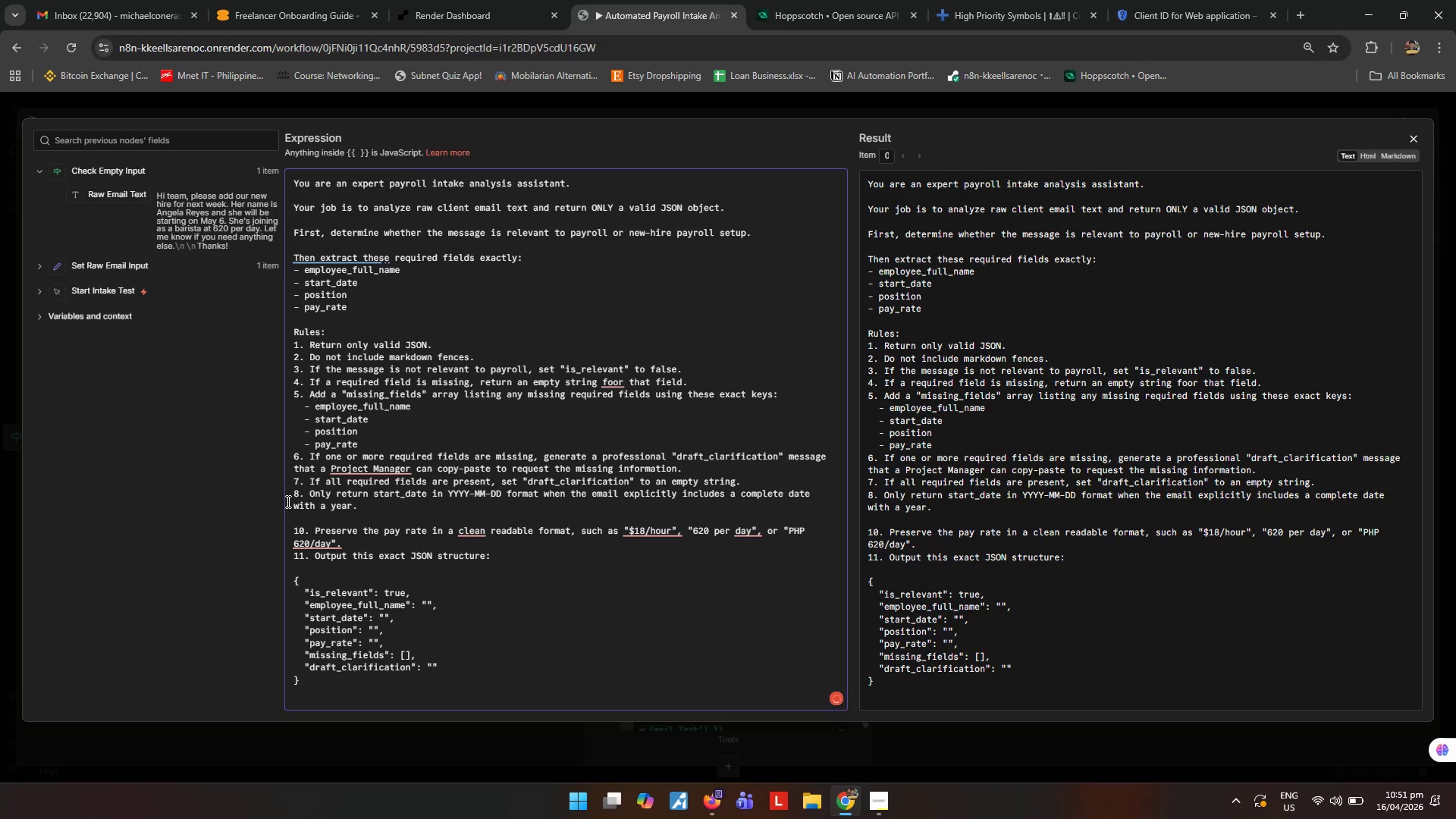 
type(9. If the email only mentions a partial date, such as a month and day without a year, leave start_date as an em)
 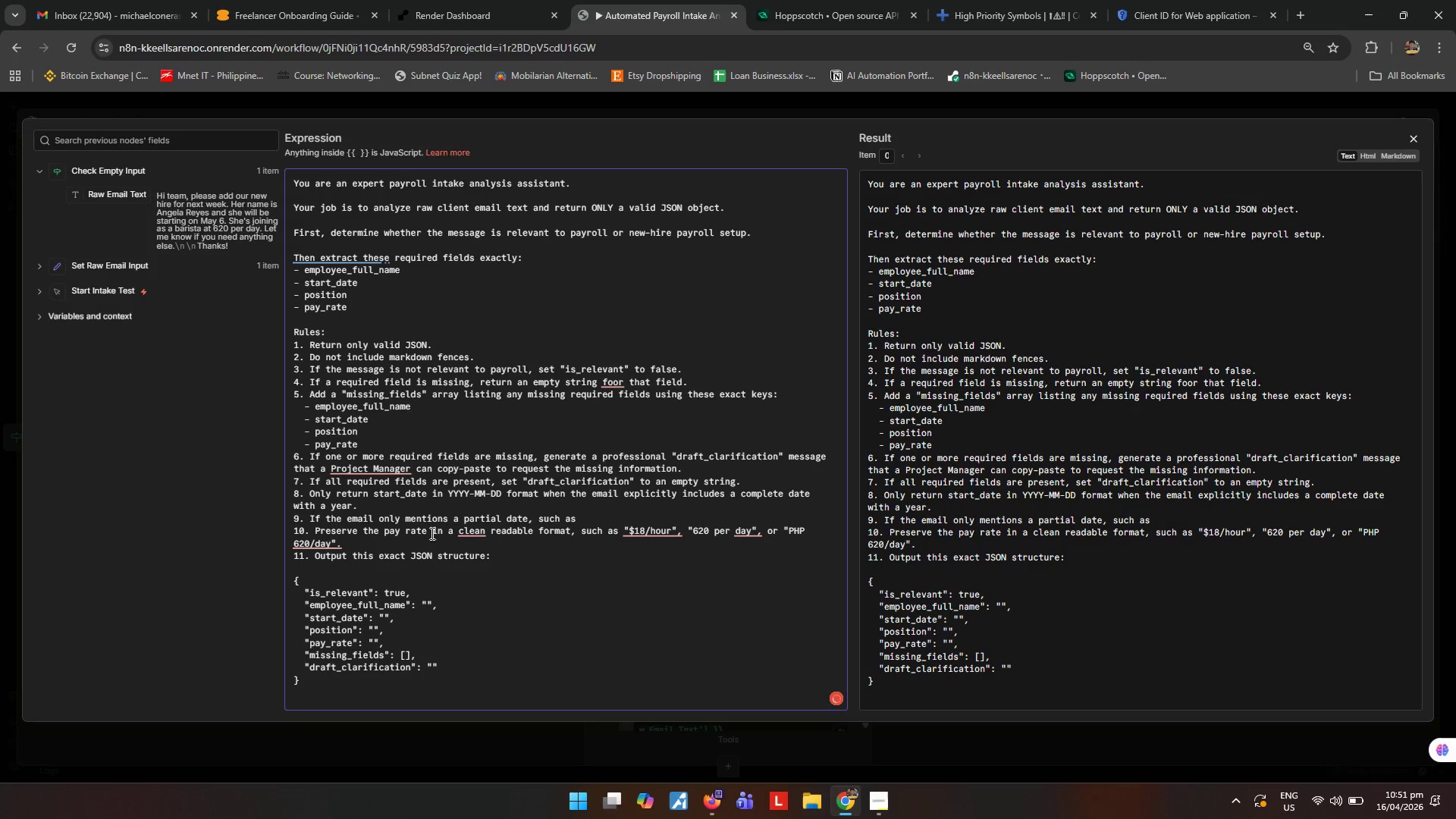 
left_click([601, 515])
 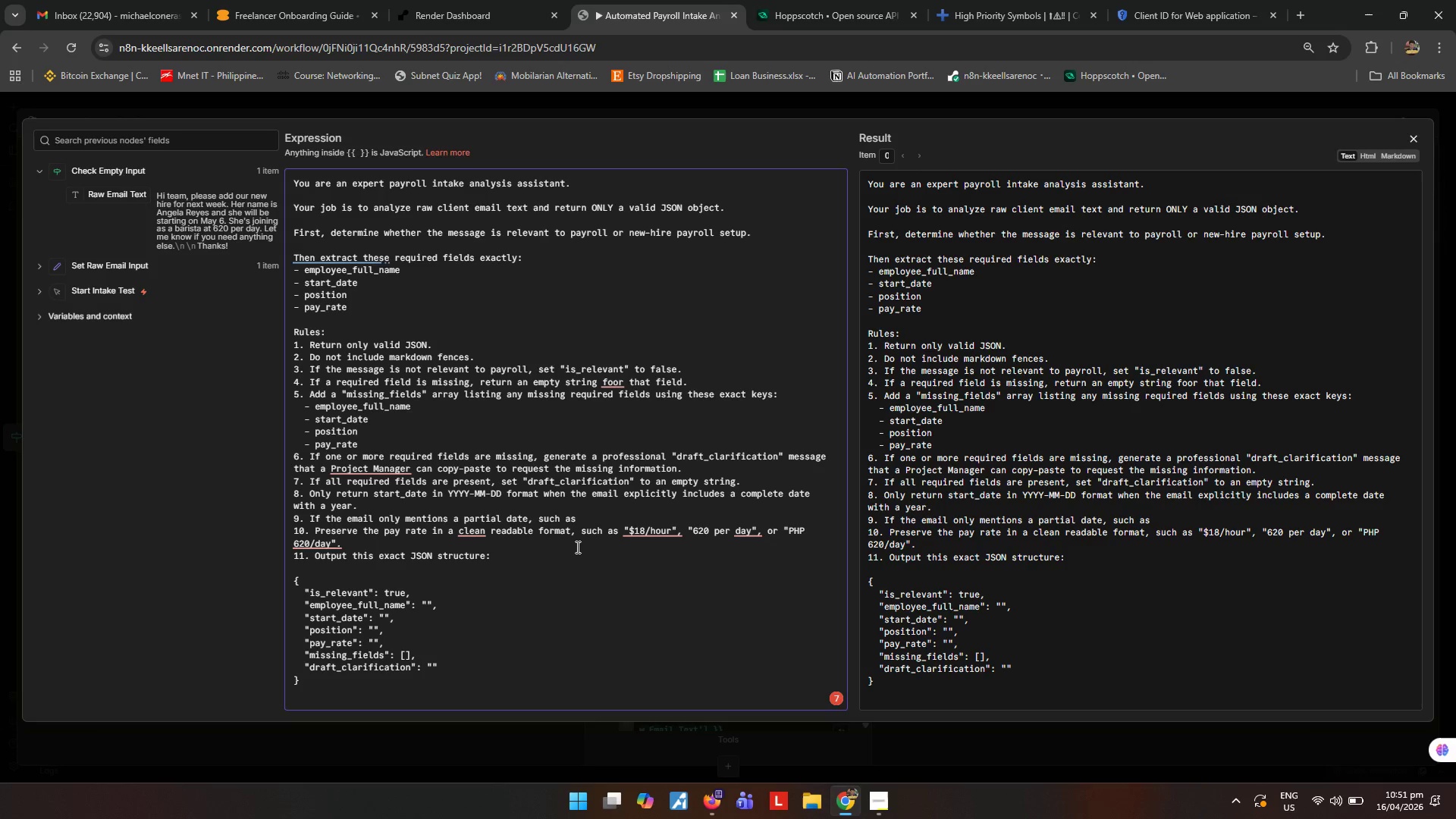 
wait(5.39)
 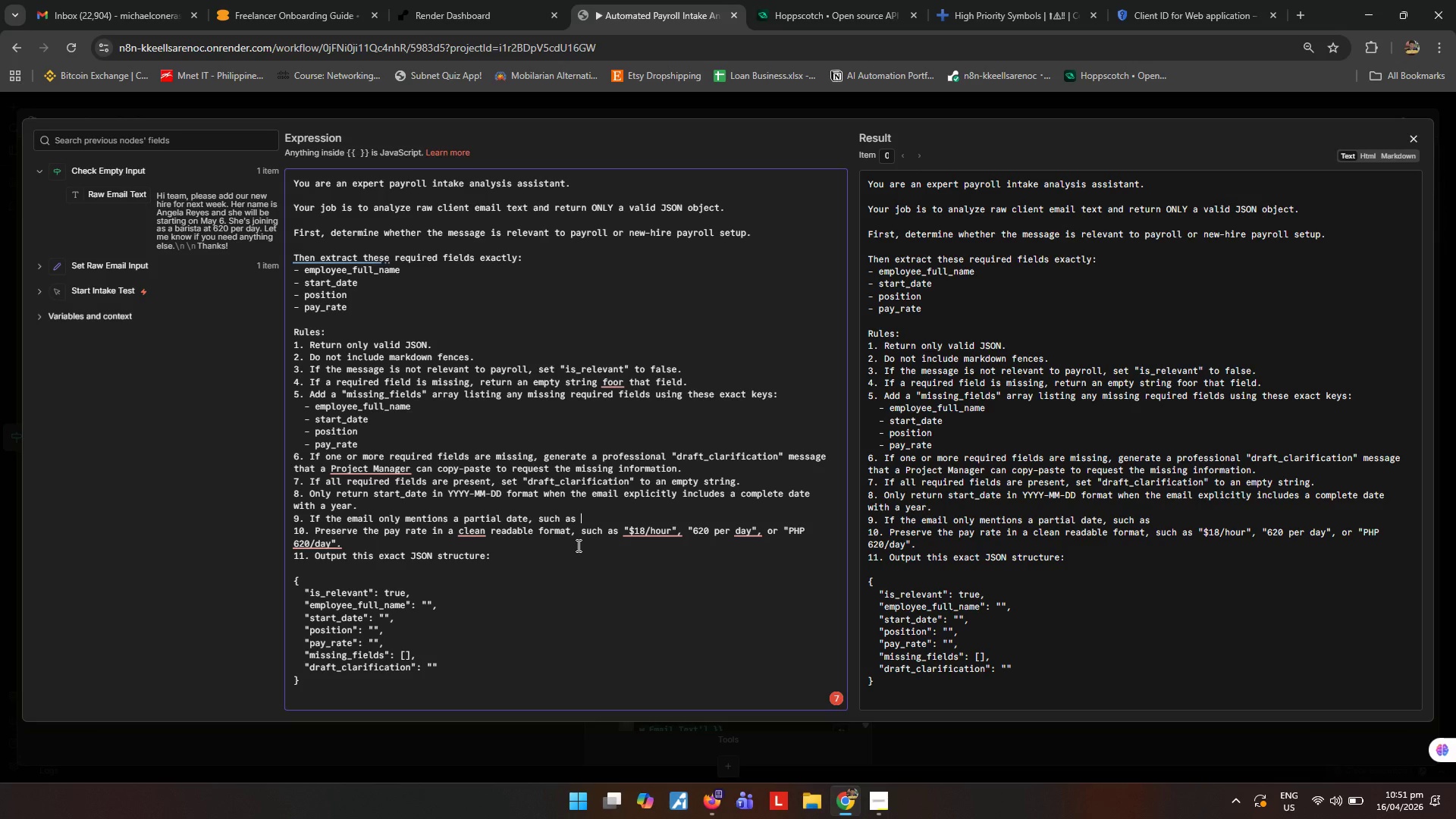 
type(a month and day without a year, leave start_datea)
key(Backspace)
type( as an empty string.)
 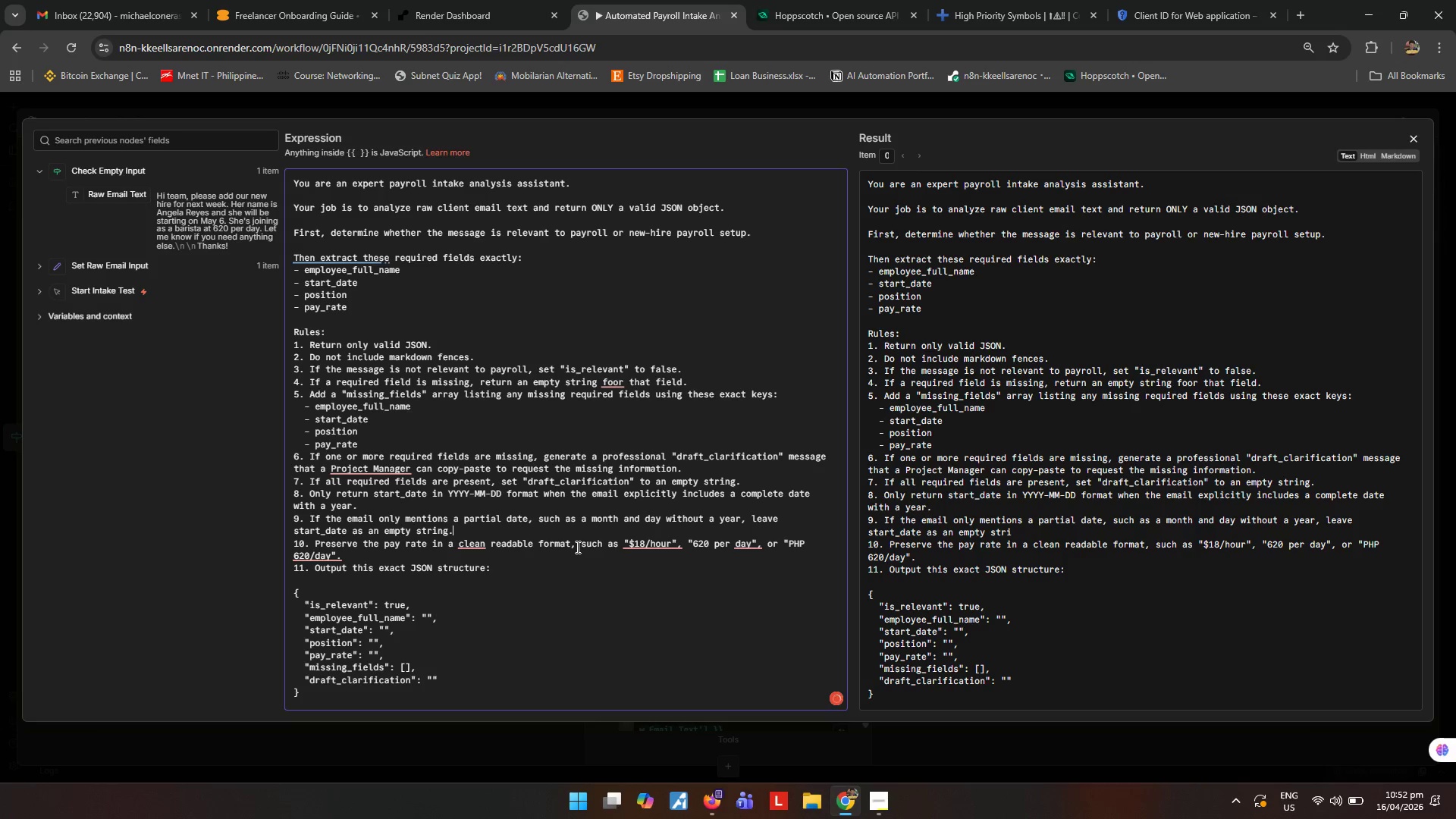 
key(Enter)
 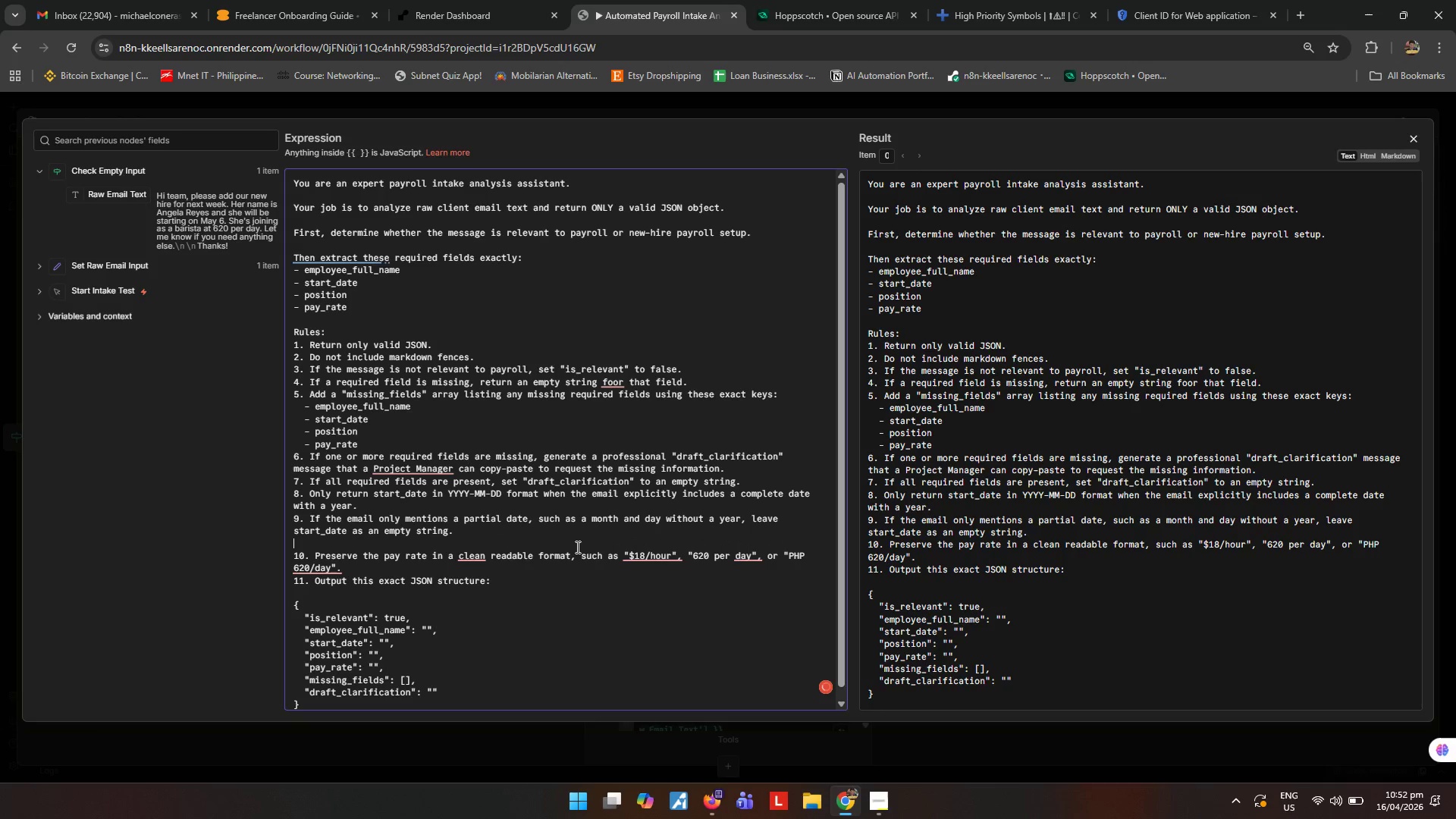 
type(10. Nver )
key(Backspace)
key(Backspace)
key(Backspace)
key(Backspace)
type(ever q)
key(Backspace)
type(guess )
key(Backspace)
type(, infer )
key(Backspace)
type(, assume, or invent the year.)
 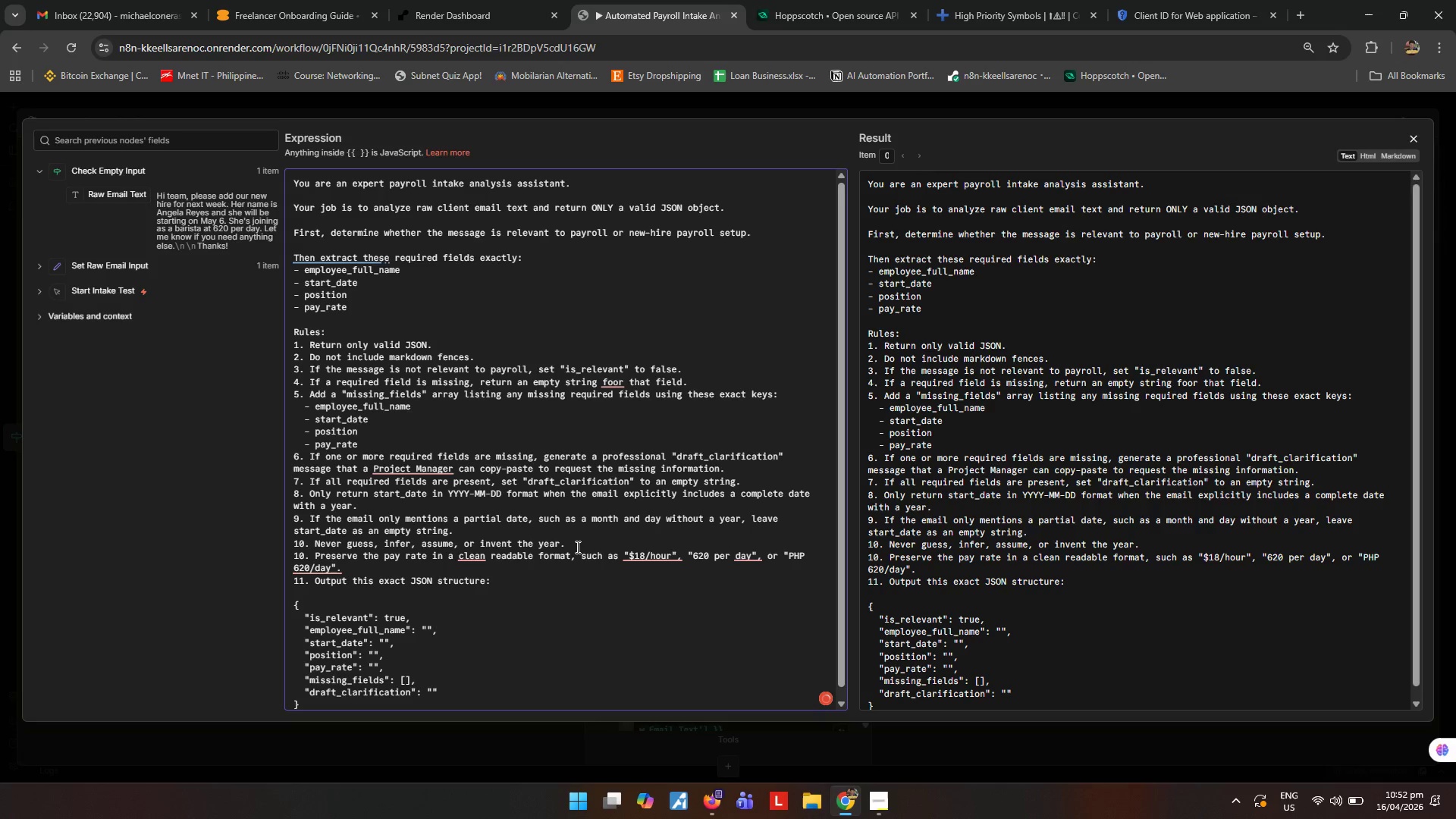 
key(Enter)
 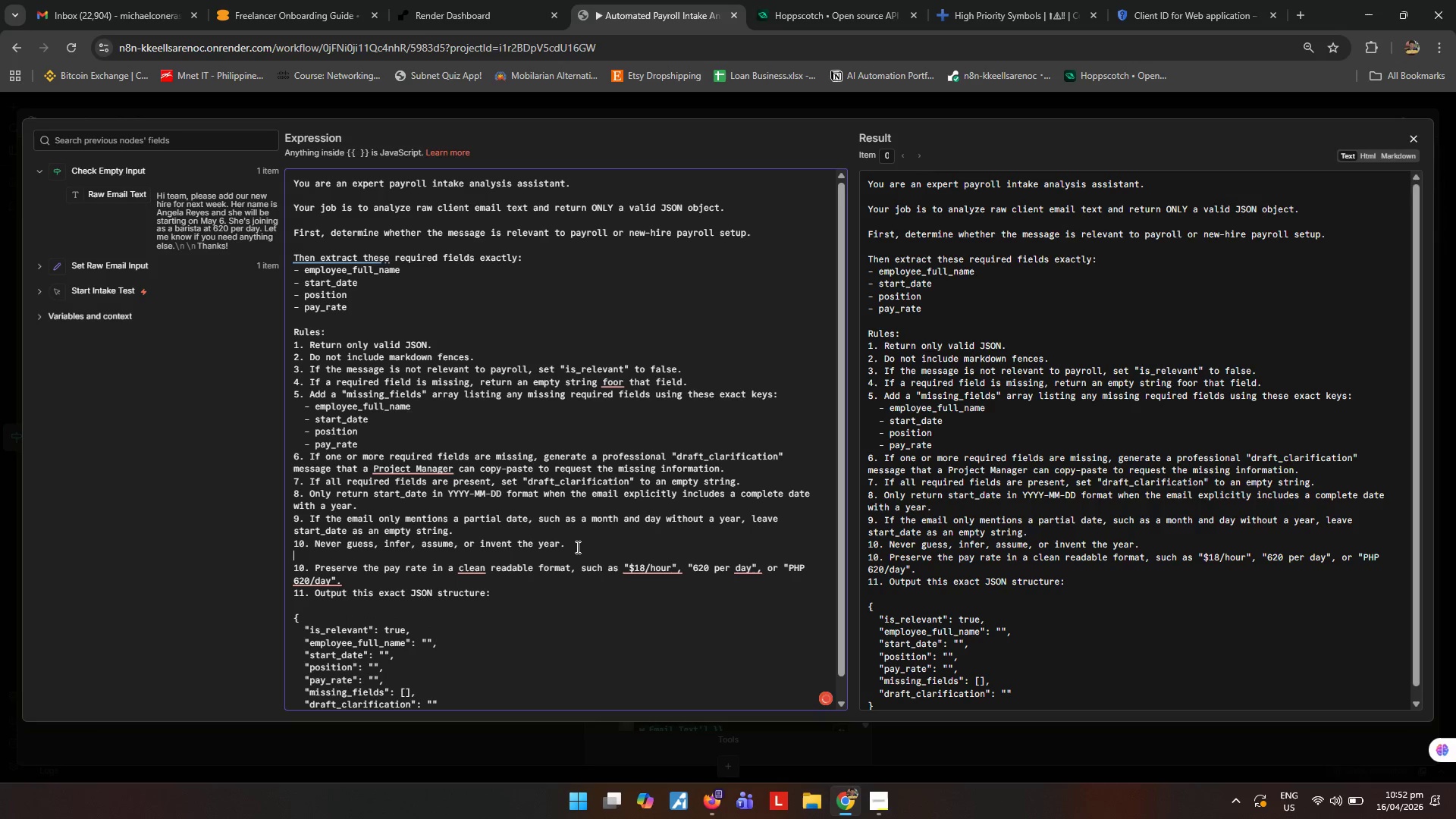 
type(11. )
 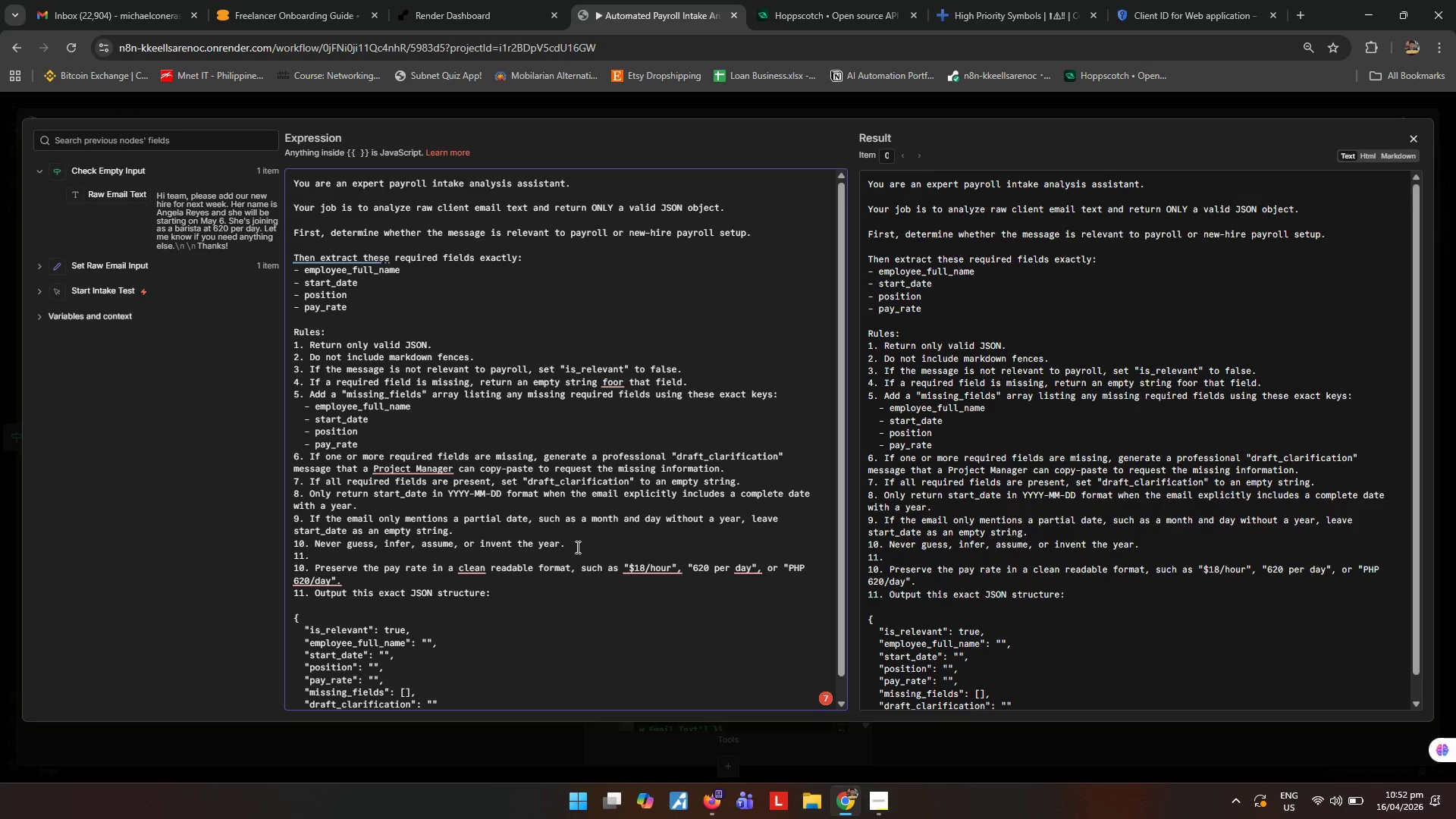 
wait(5.22)
 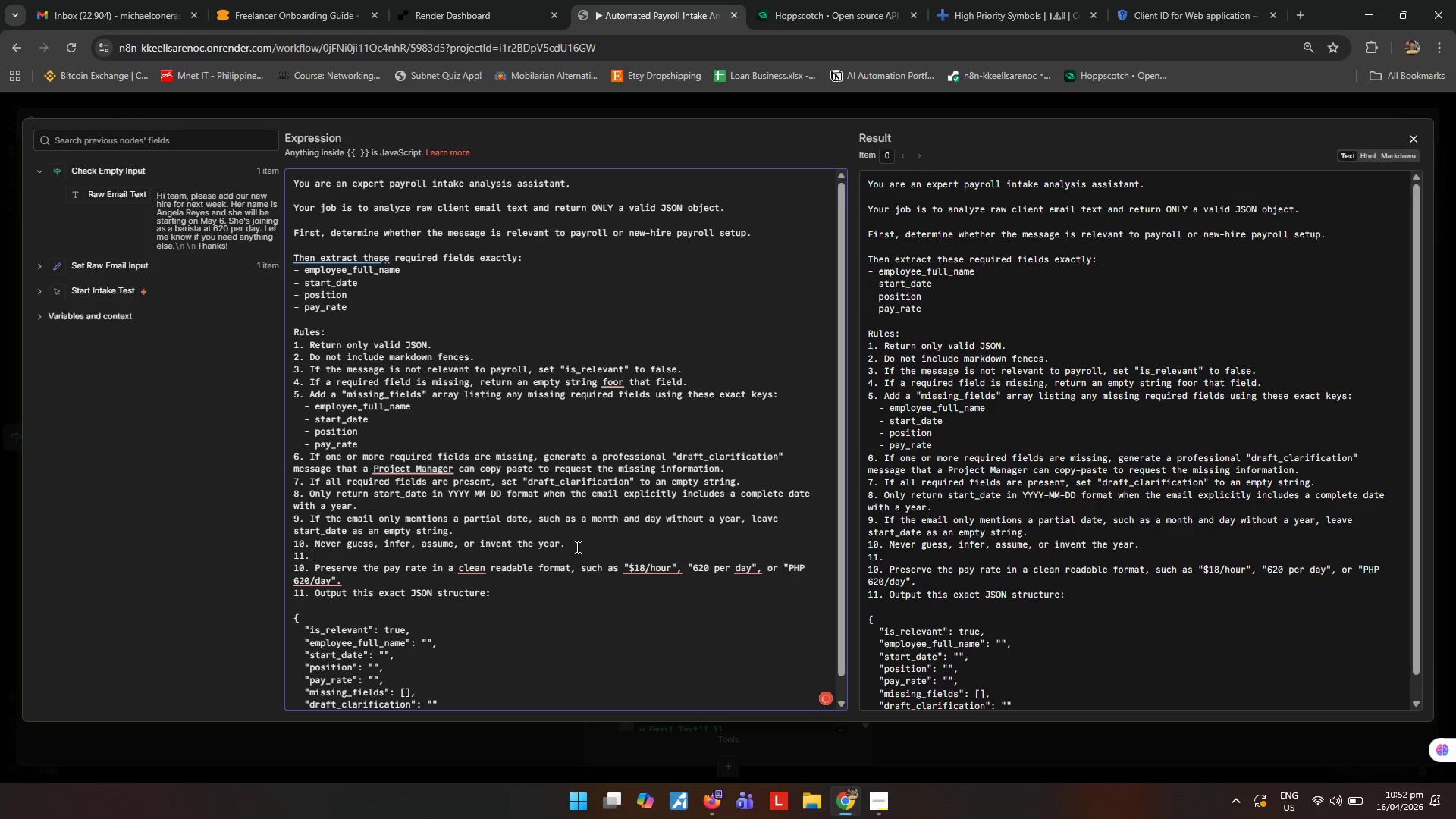 
key(Backspace)
 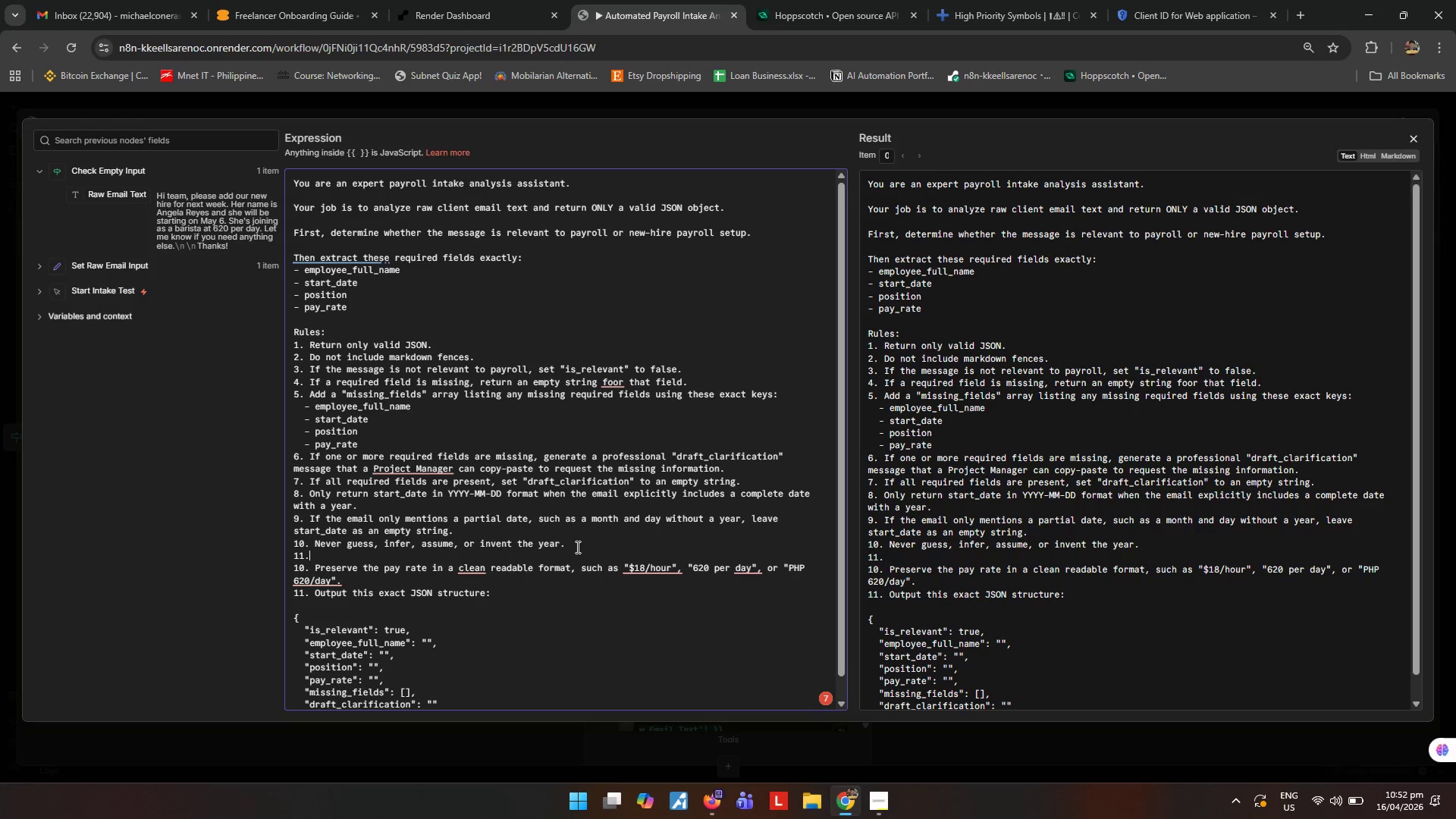 
key(Backspace)
 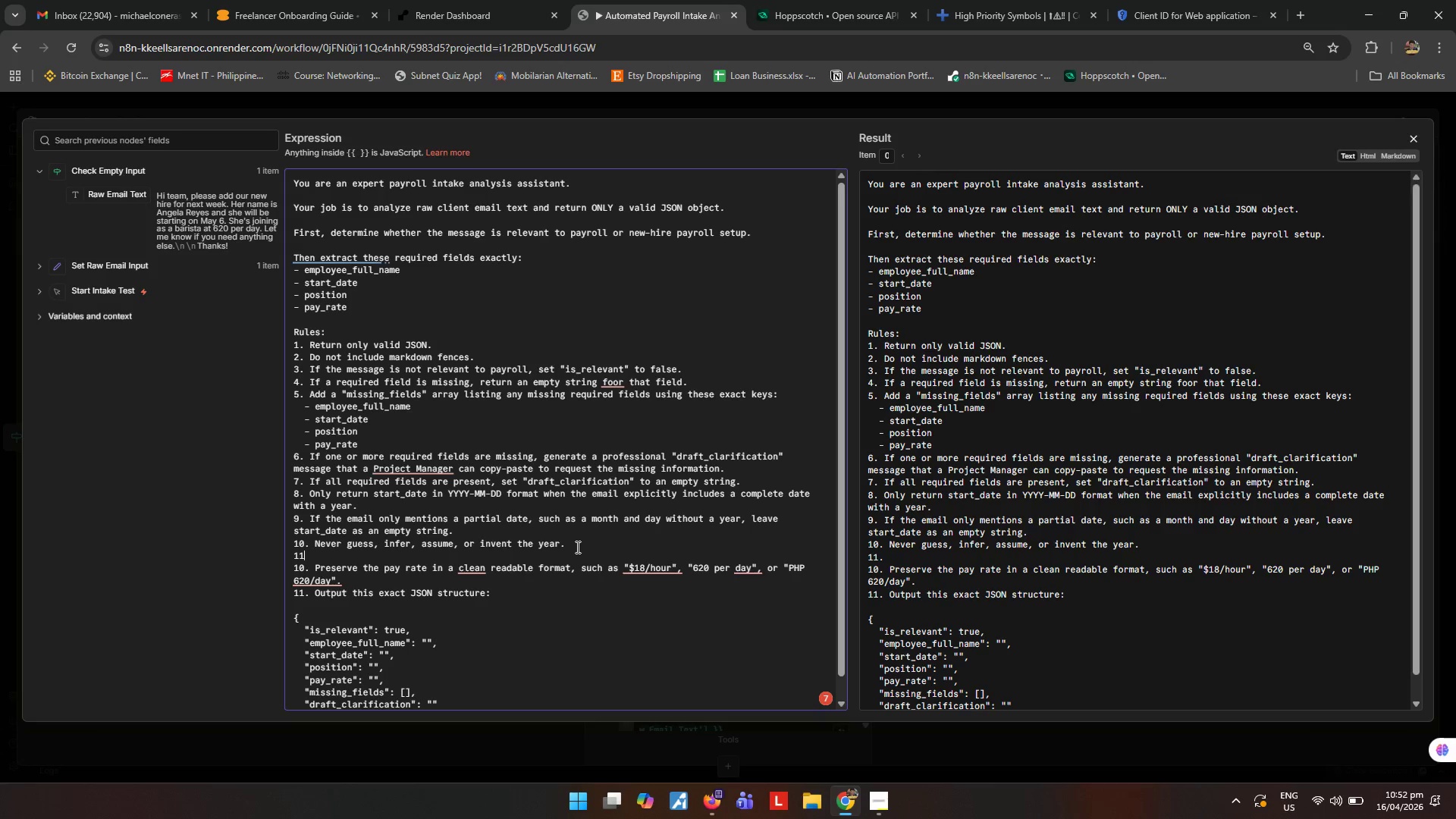 
key(Backspace)
 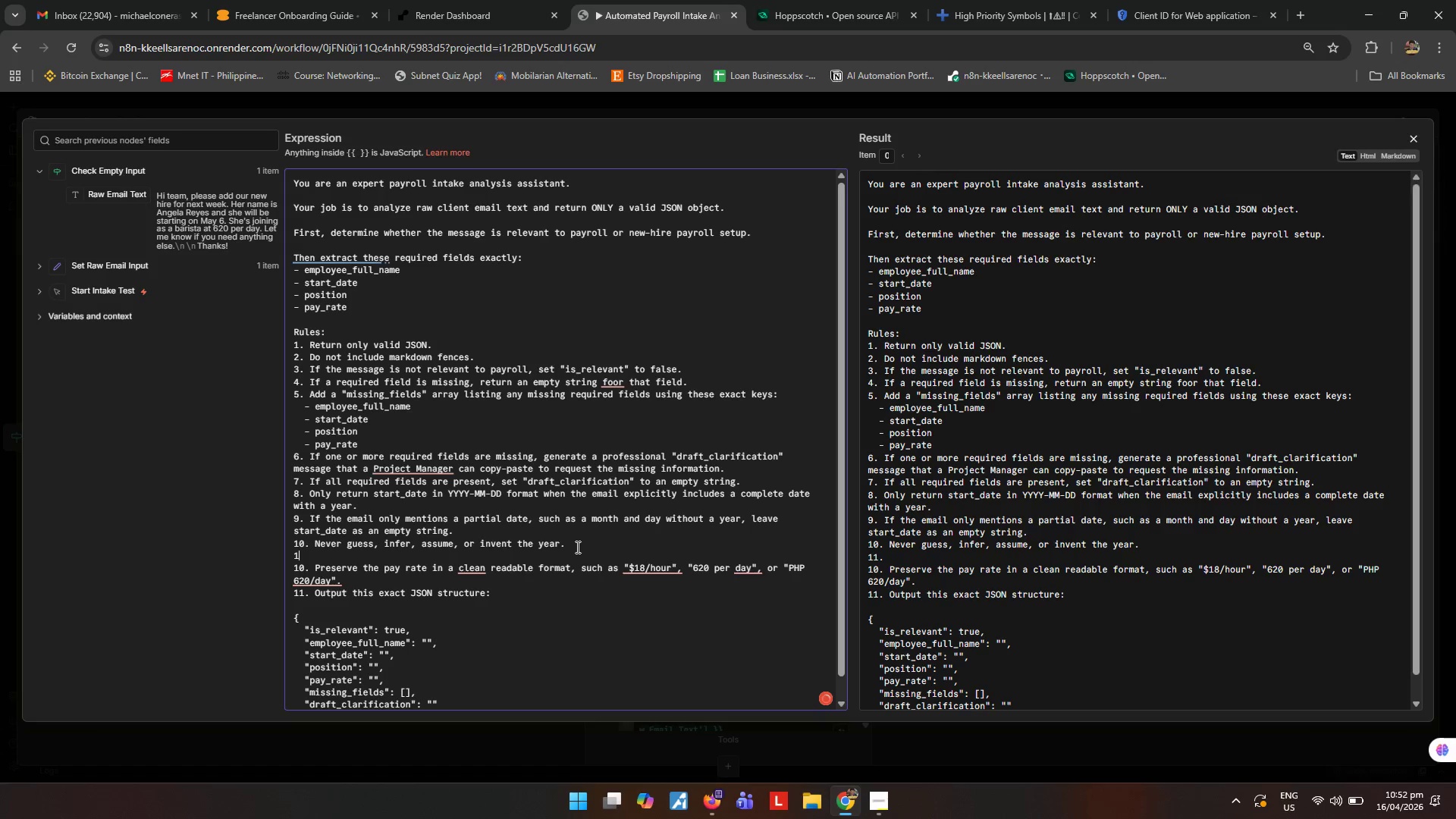 
key(Backspace)
 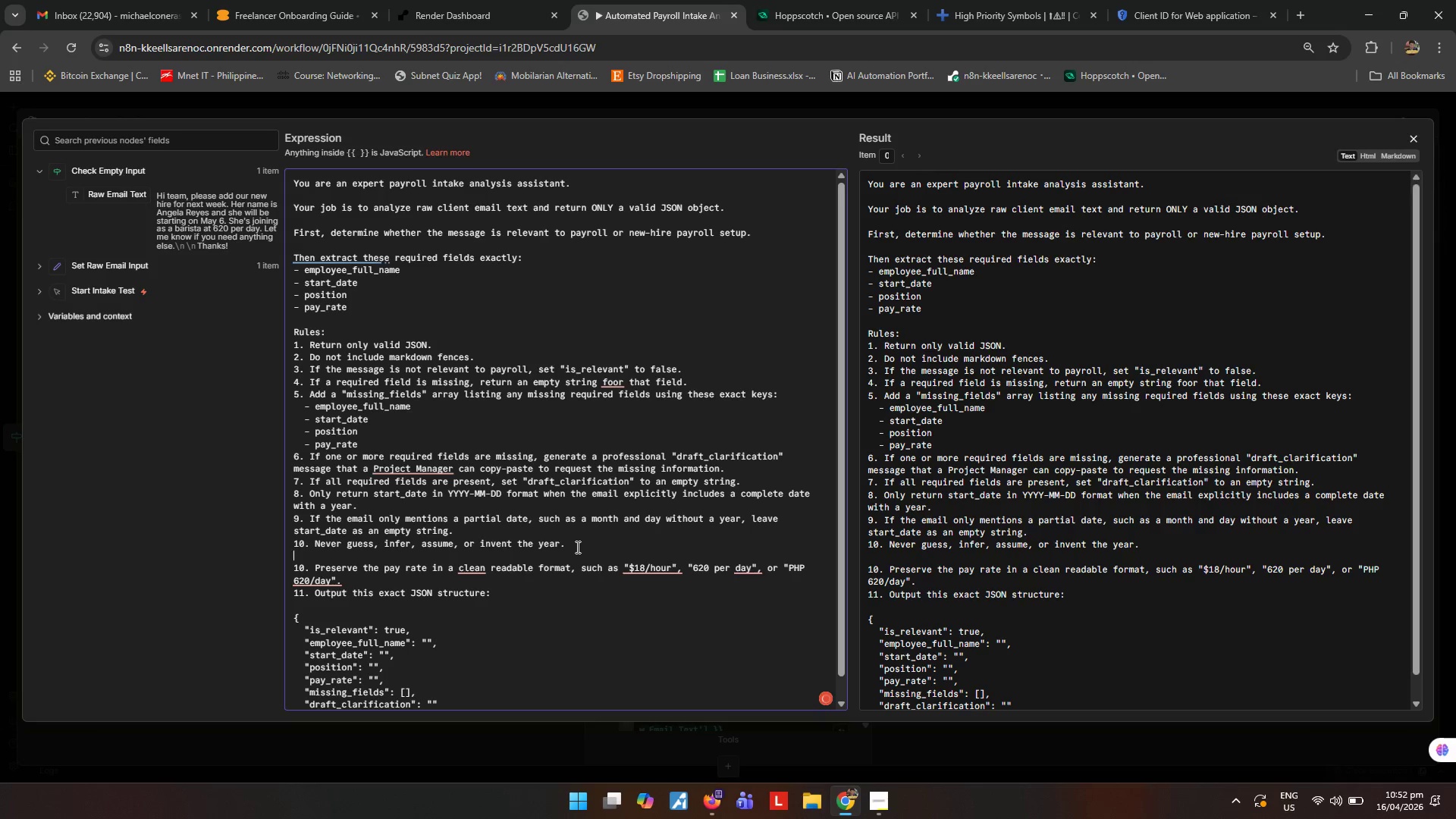 
key(ArrowDown)
 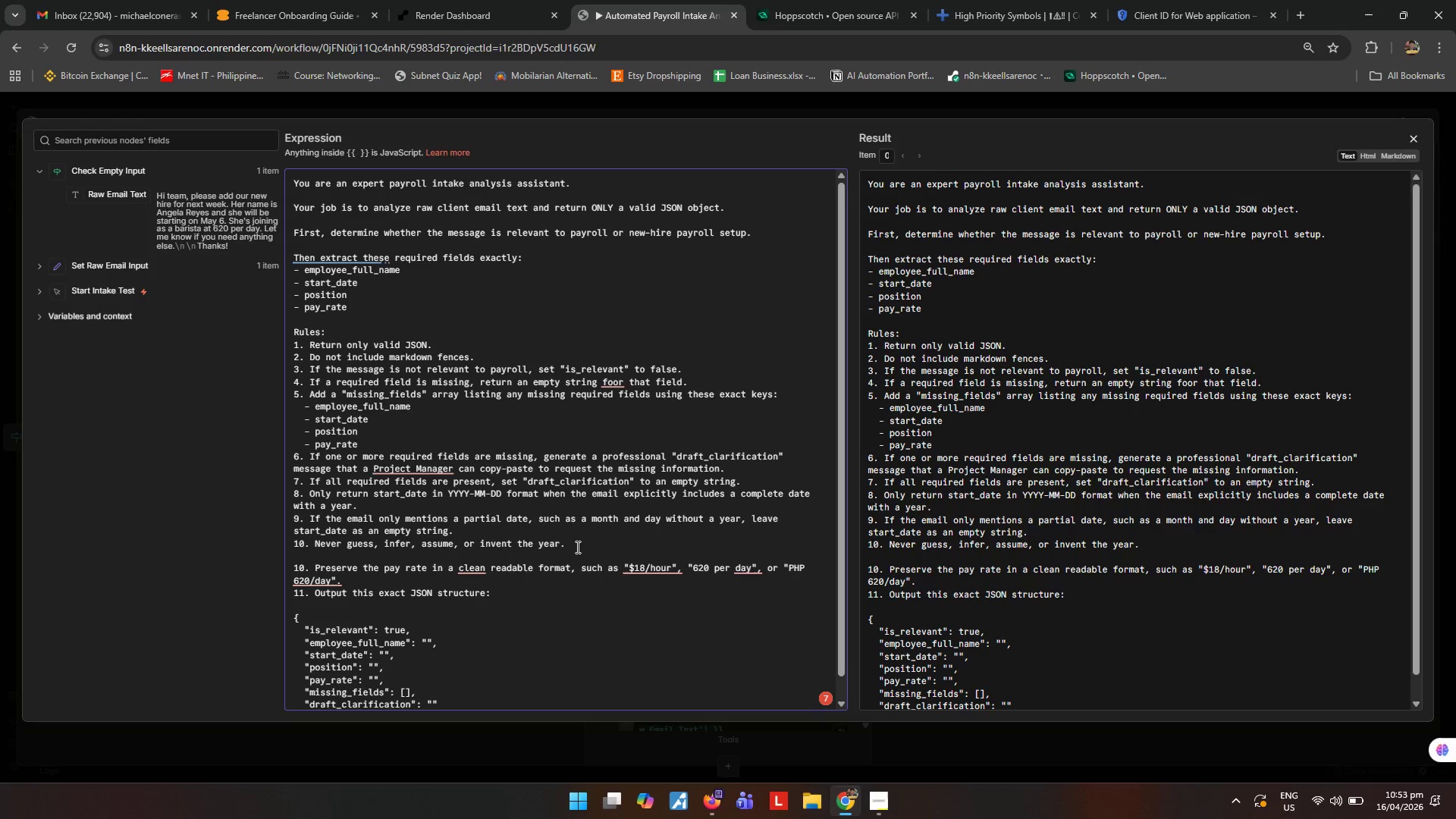 
wait(52.52)
 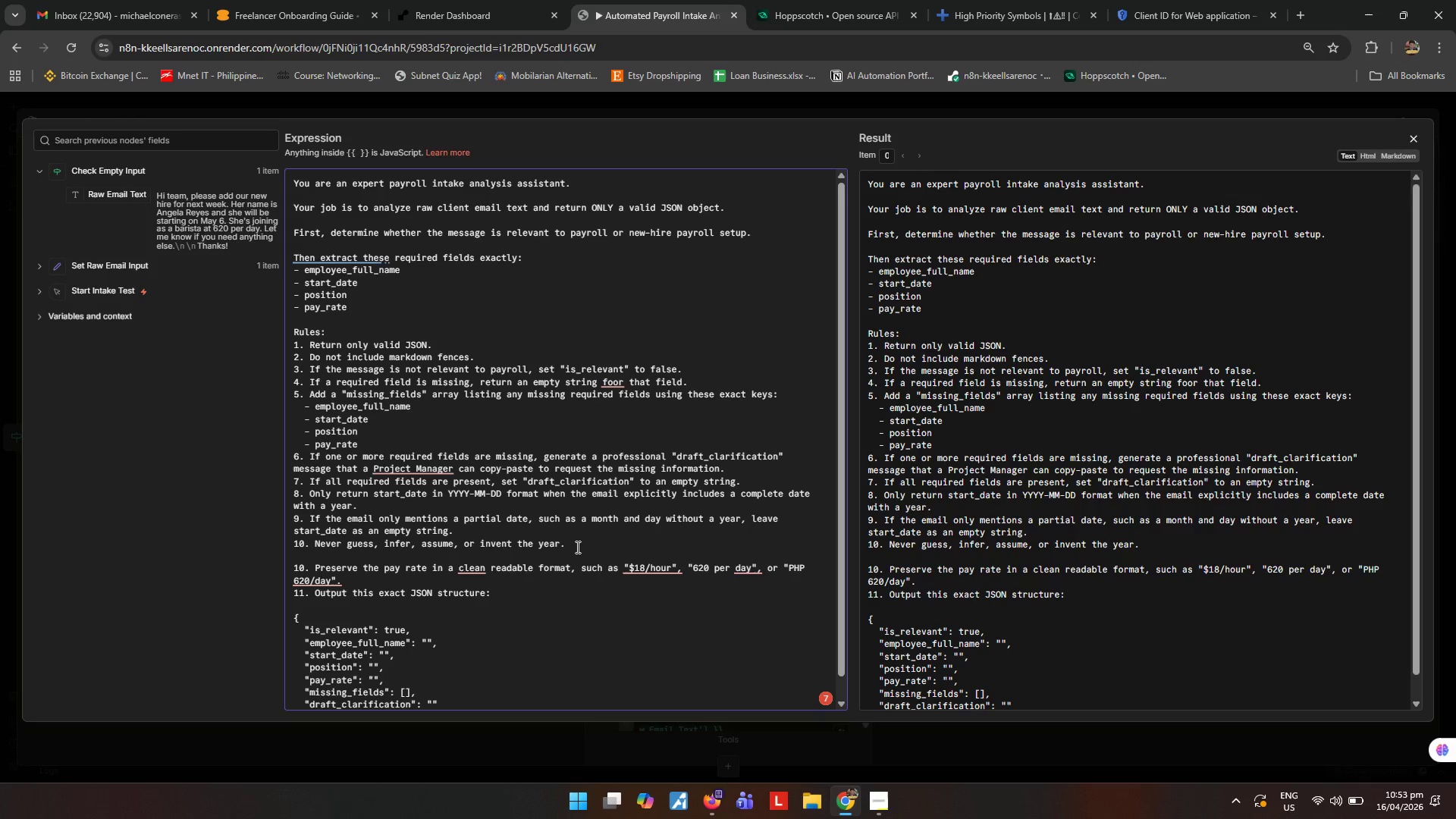 
left_click([576, 547])
 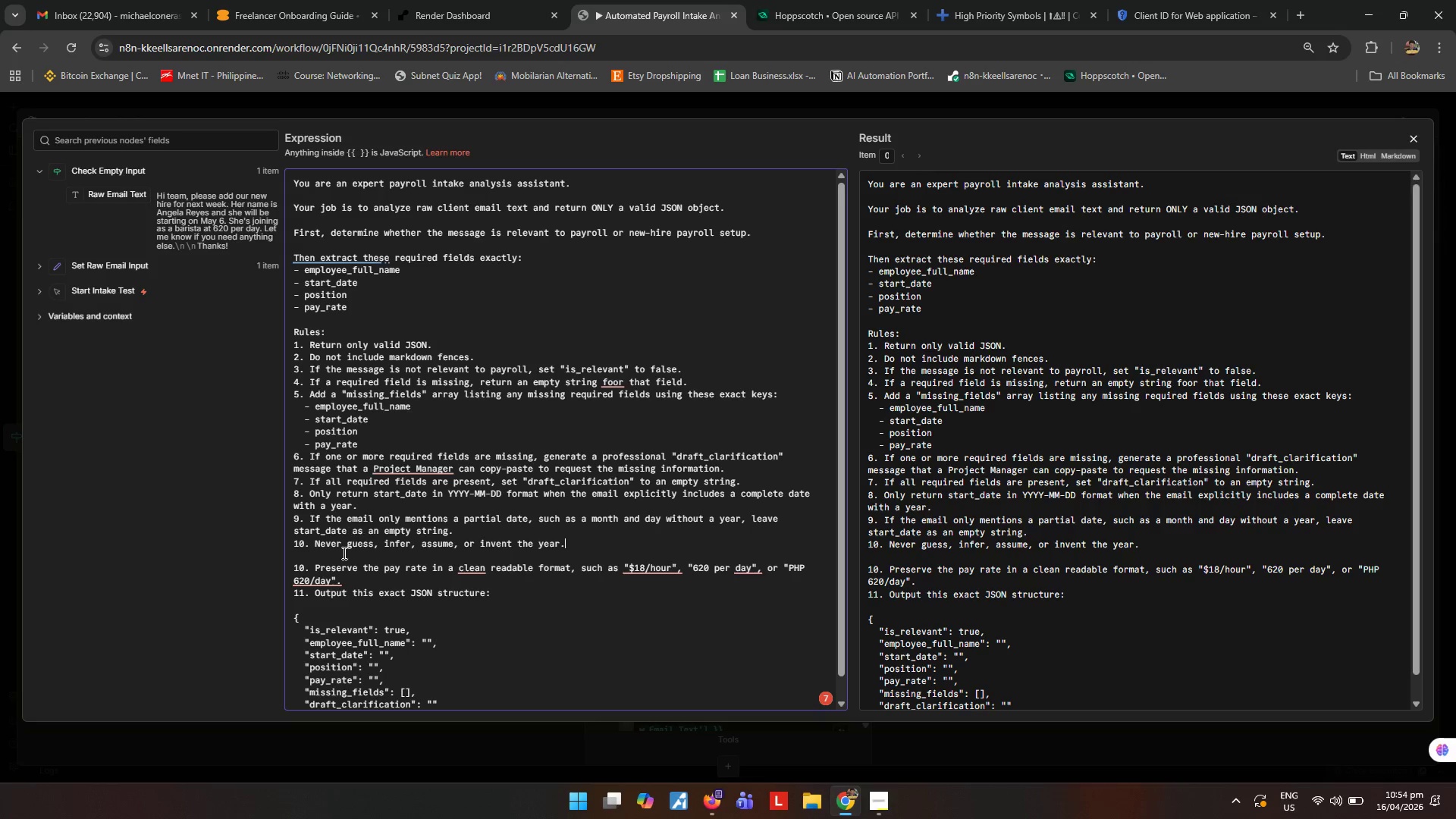 
wait(57.16)
 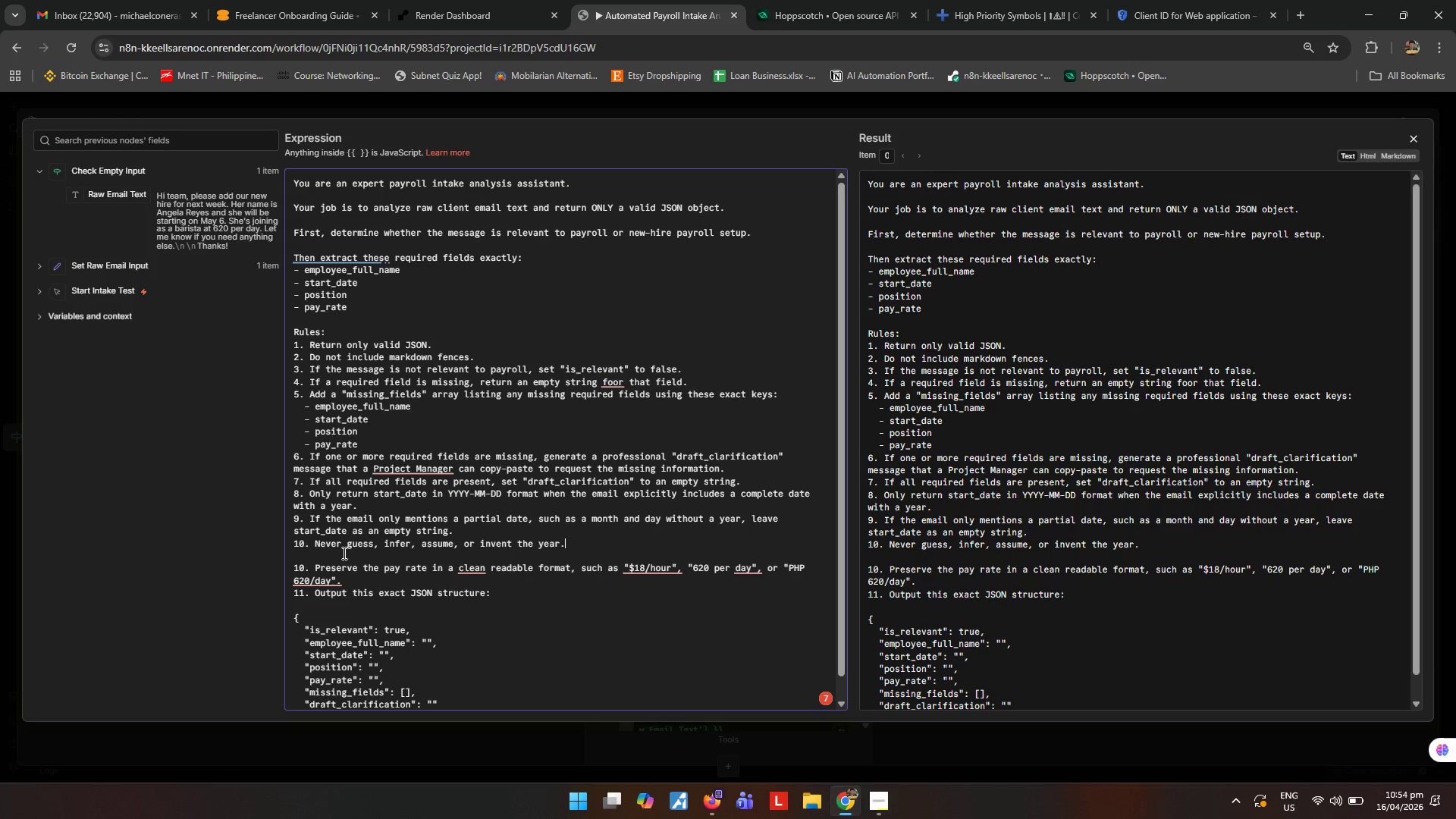 
left_click_drag(start_coordinate=[305, 567], to_coordinate=[300, 566])
 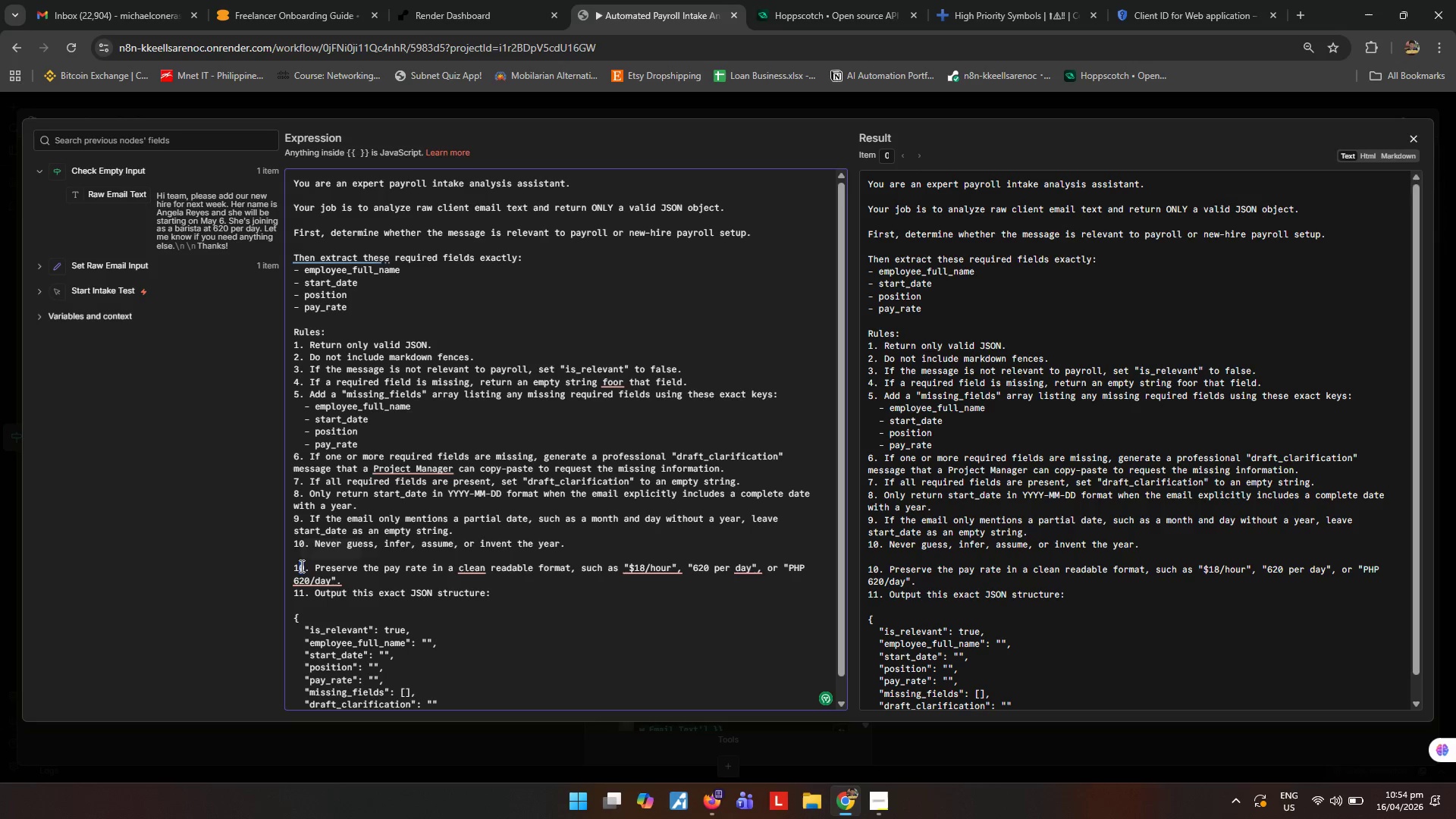 
key(1)
 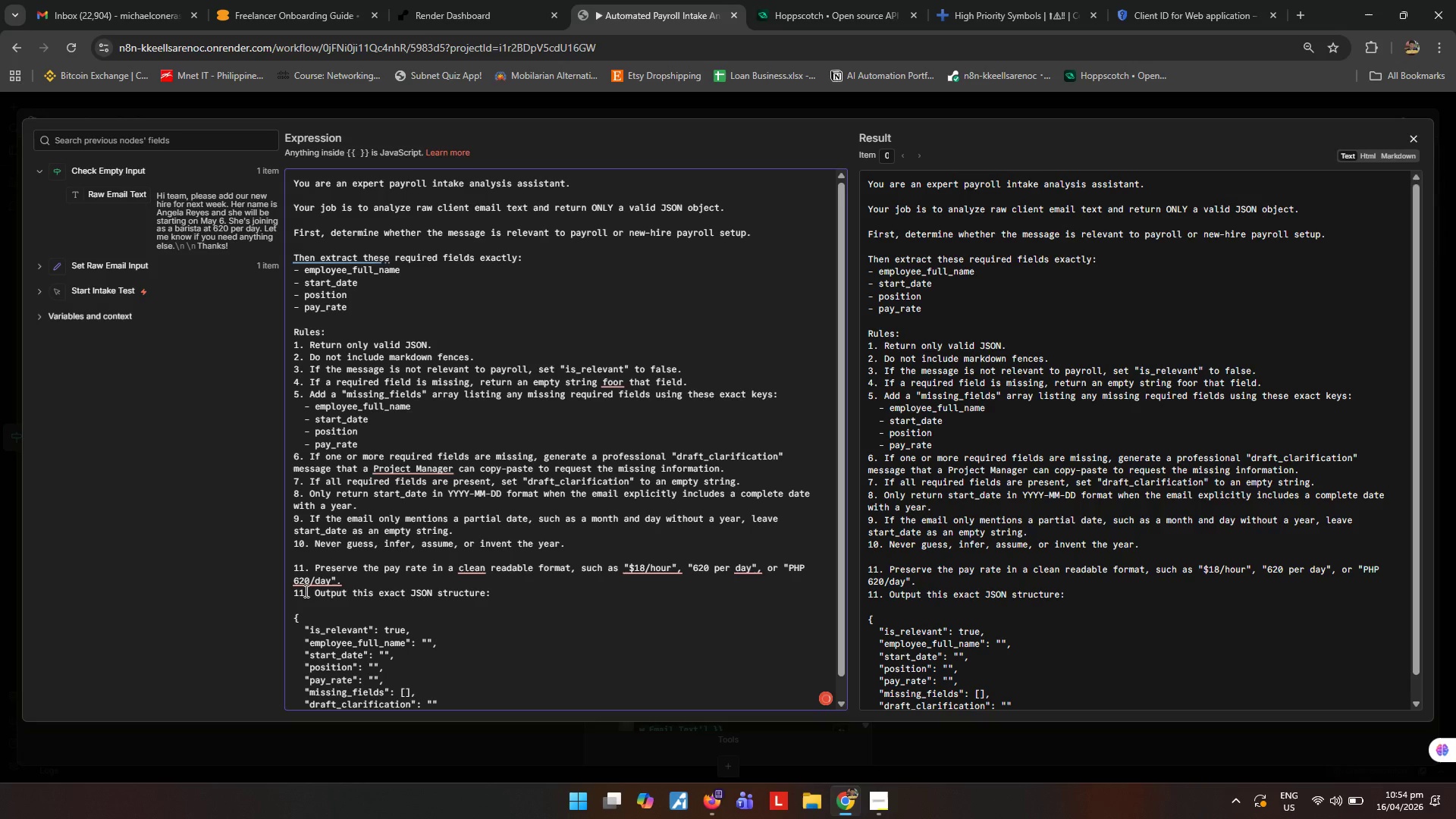 
left_click_drag(start_coordinate=[303, 592], to_coordinate=[300, 592])
 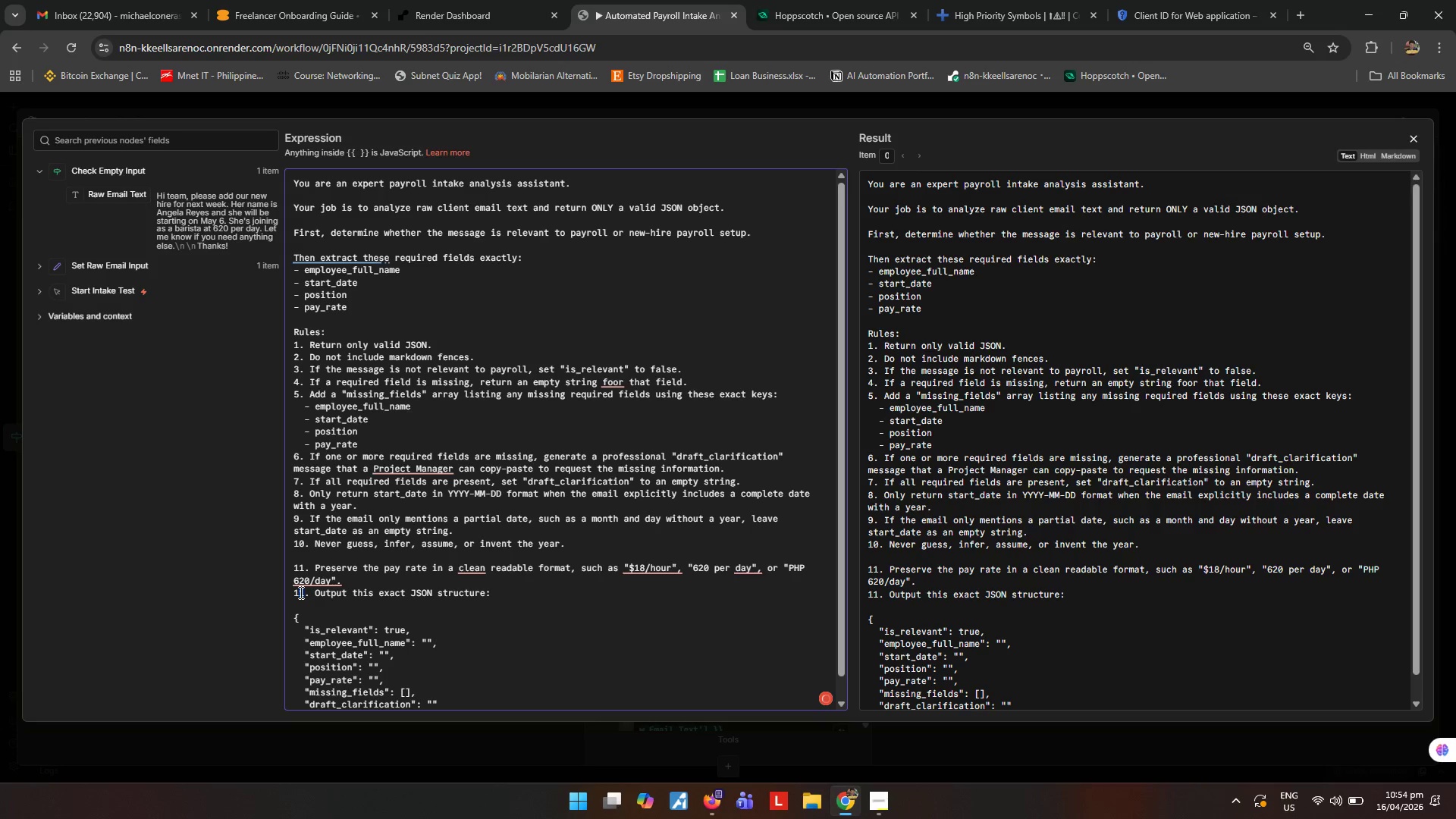 
key(2)
 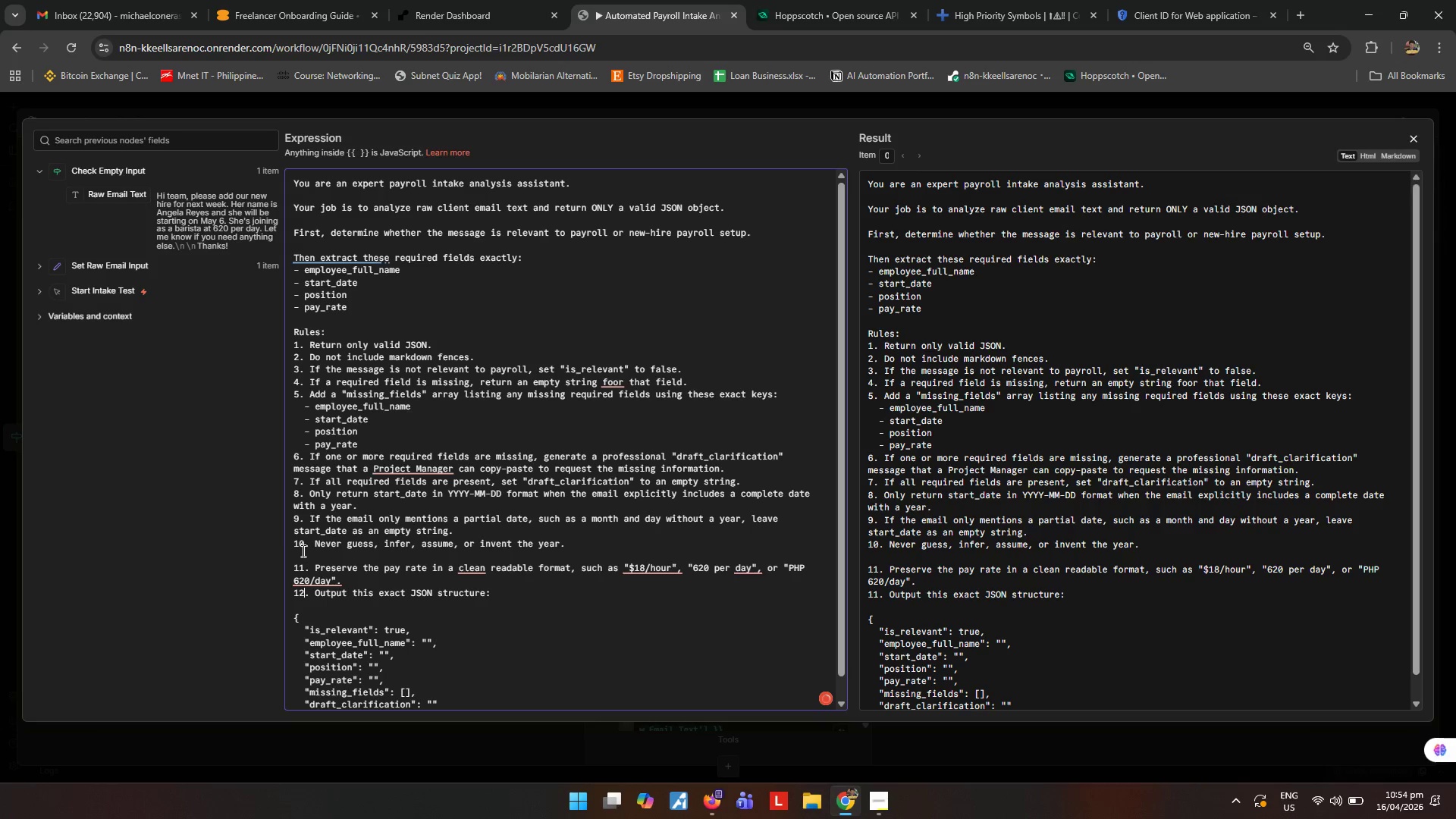 
left_click([303, 549])
 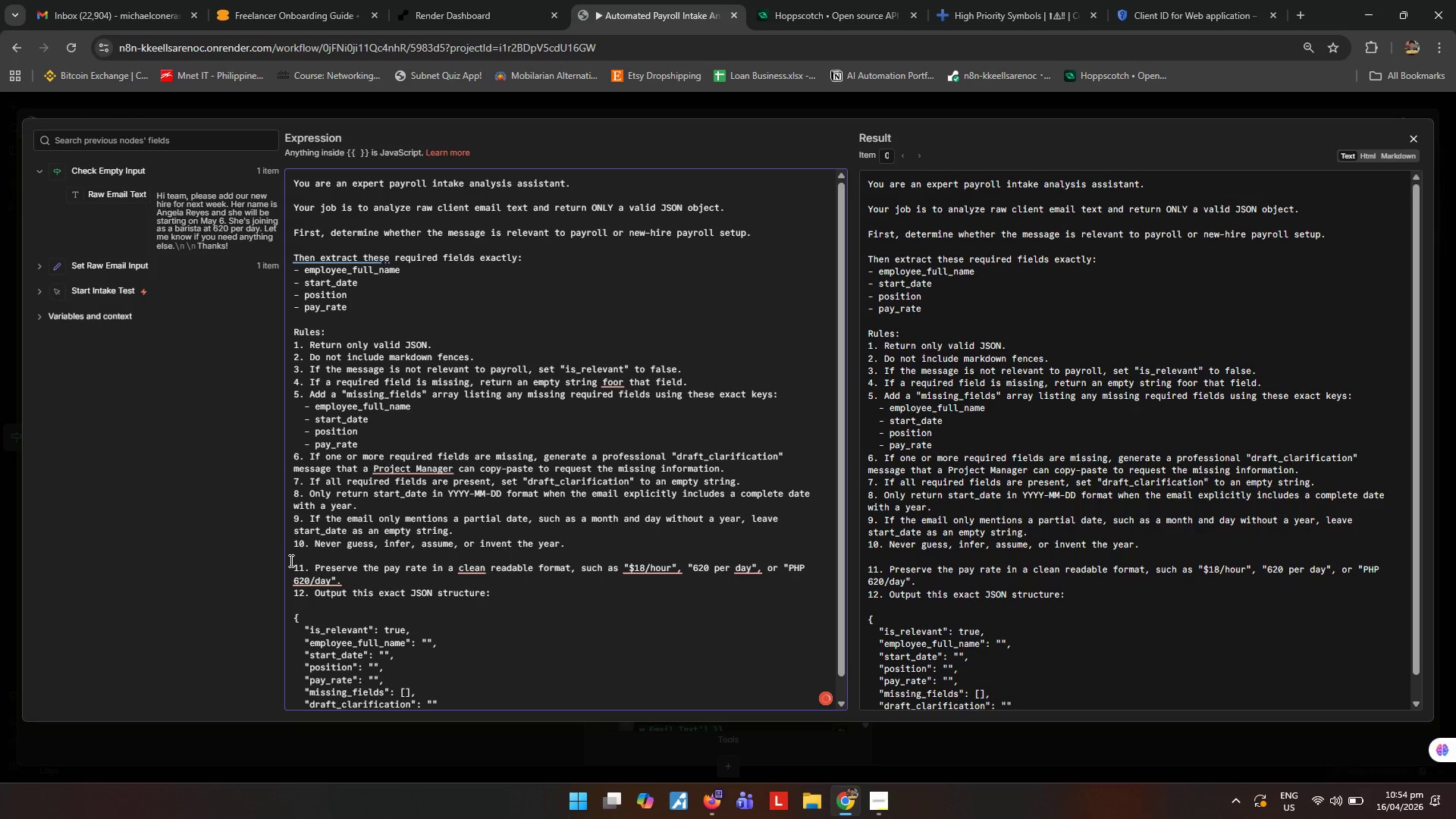 
left_click([297, 556])
 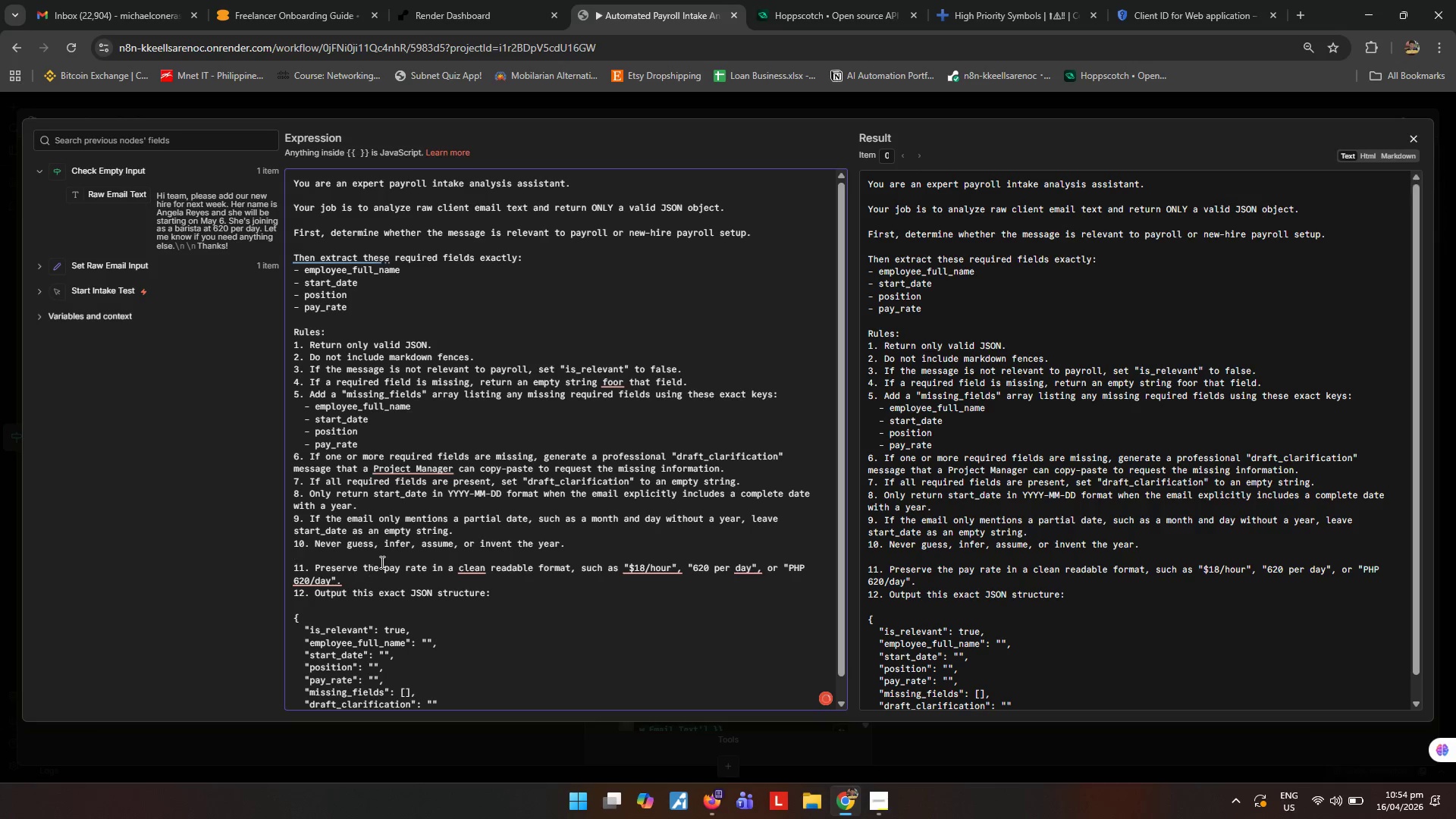 
key(Backspace)
 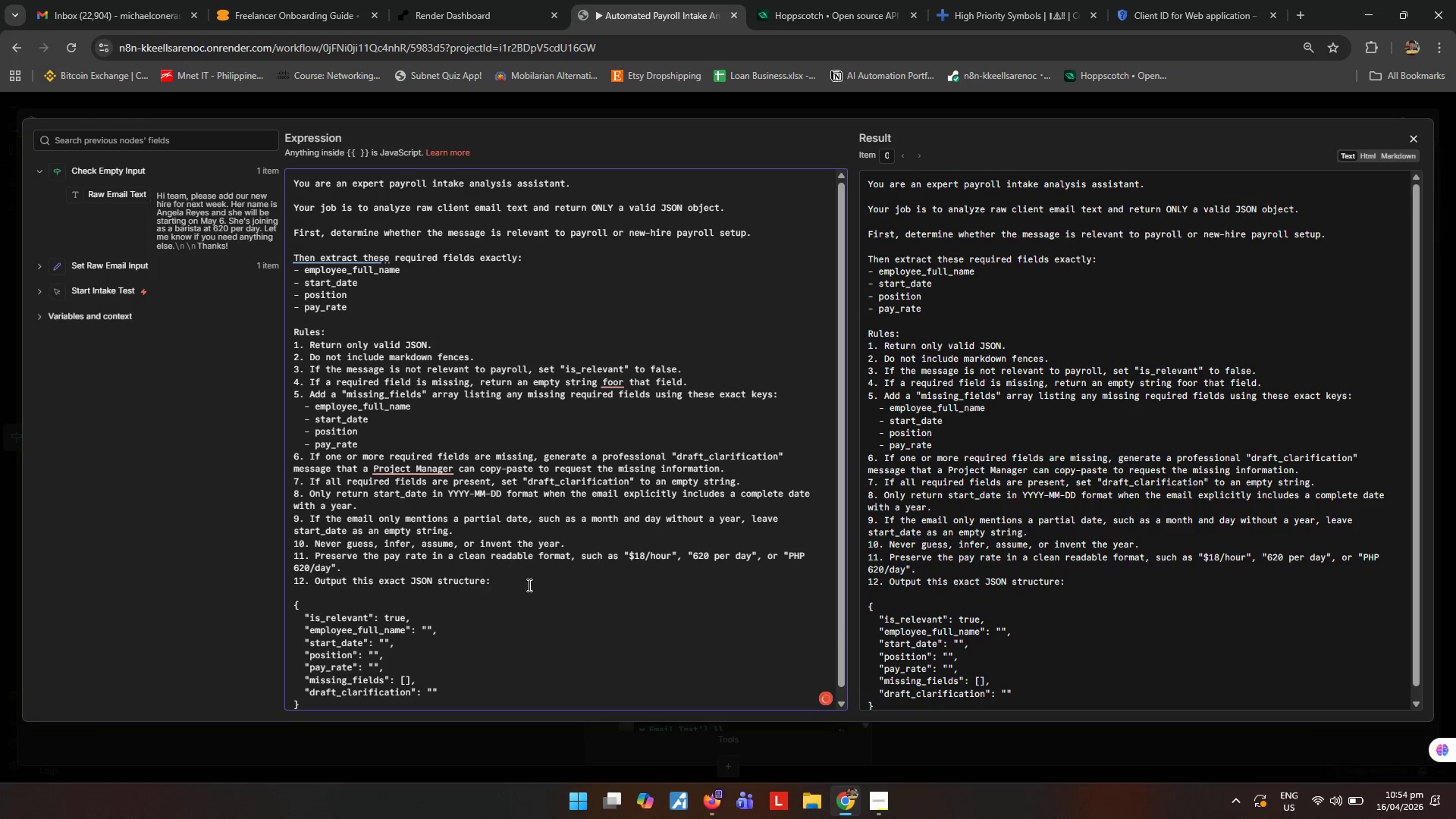 
wait(5.72)
 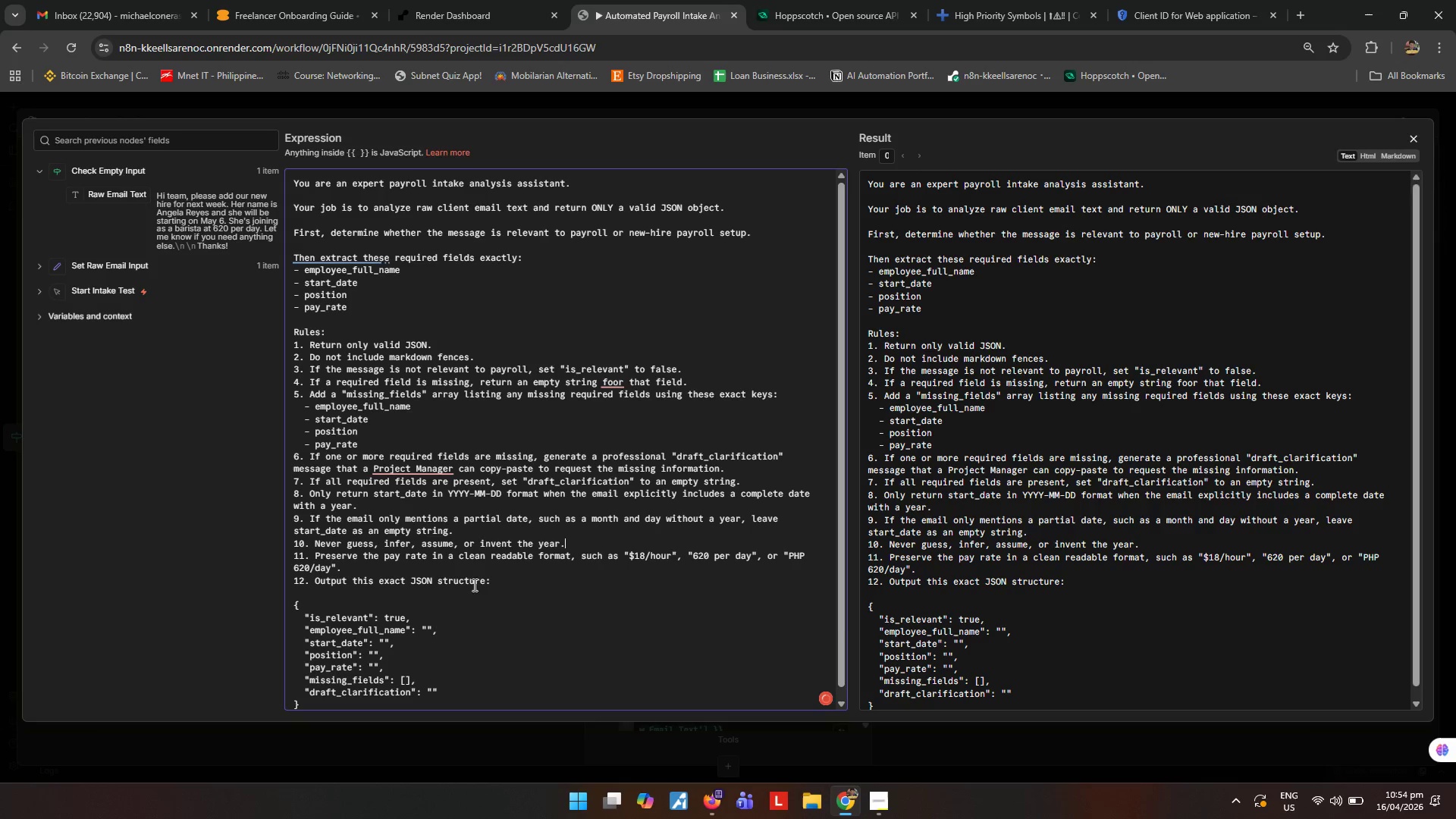 
left_click([1414, 140])
 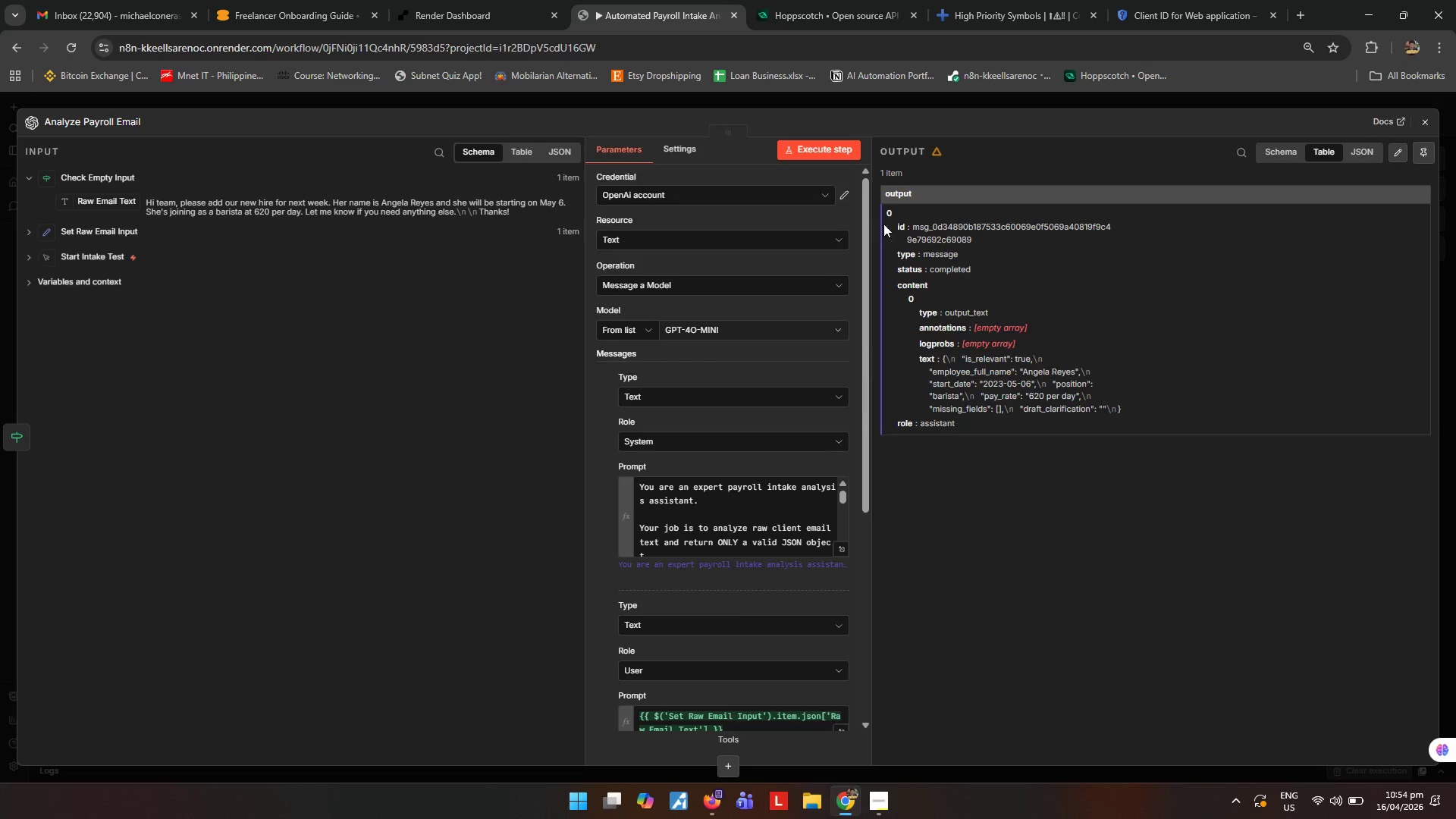 
left_click([832, 159])
 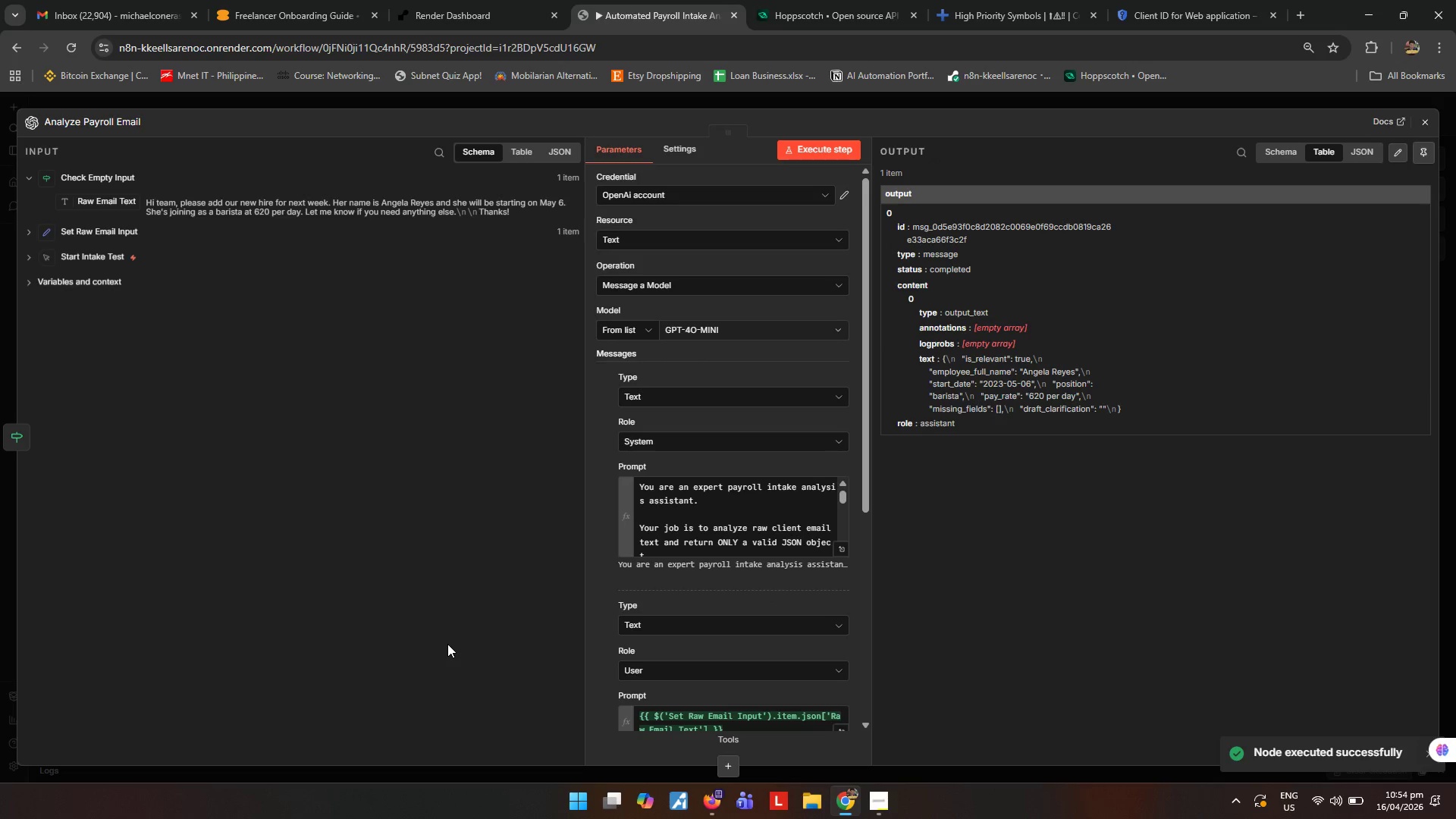 
wait(10.36)
 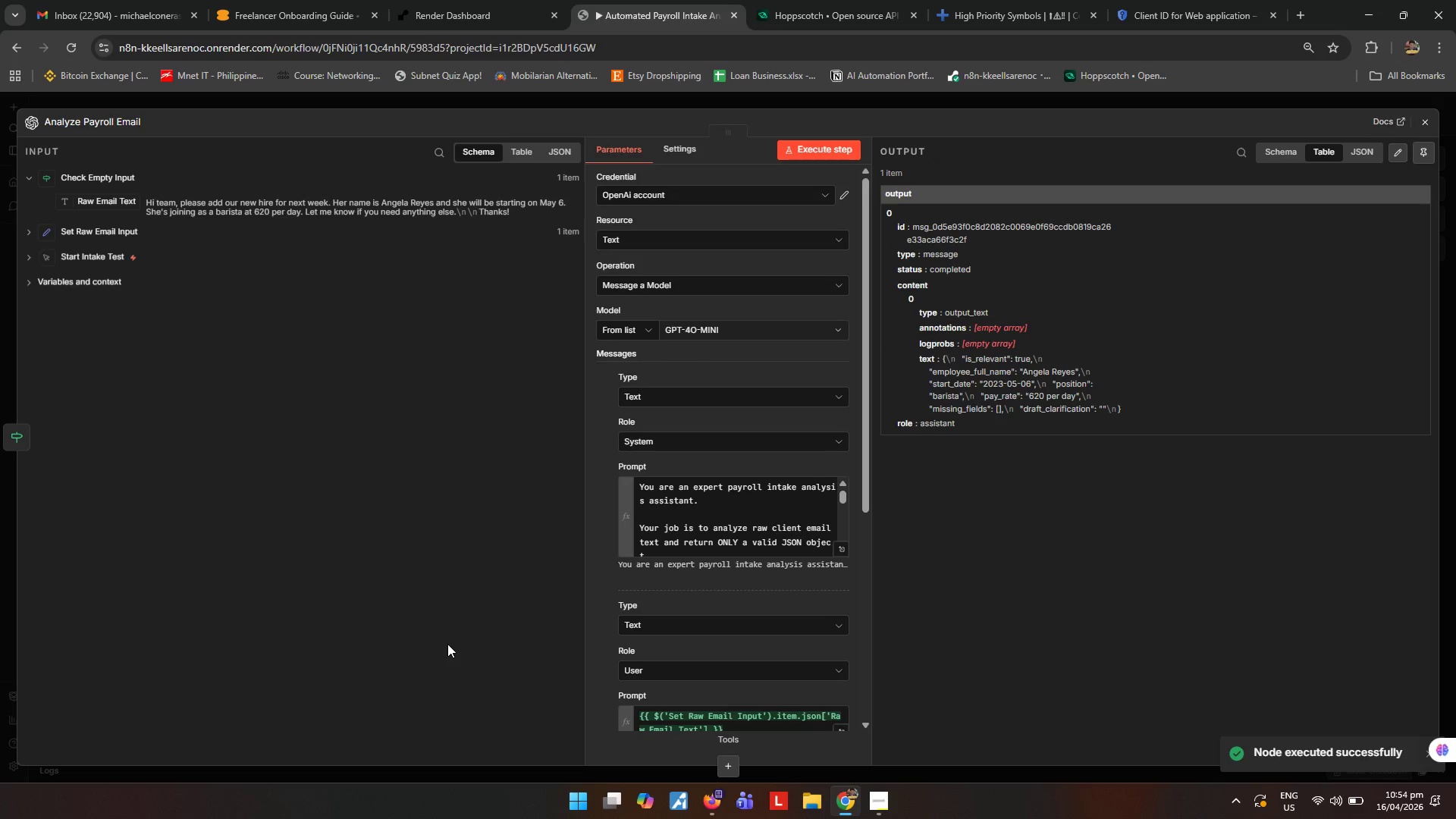 
left_click_drag(start_coordinate=[956, 386], to_coordinate=[1039, 381])
 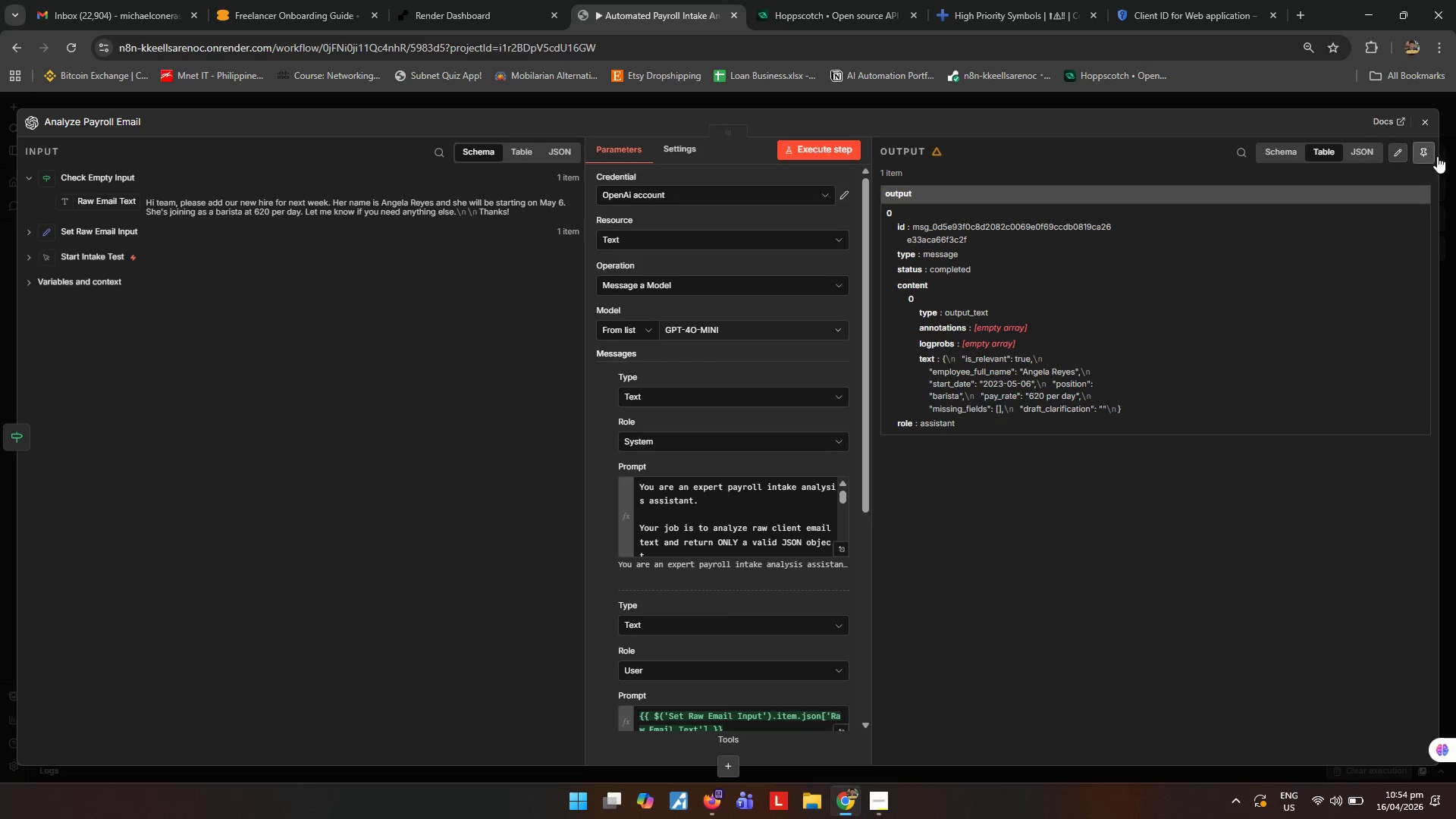 
left_click([1428, 120])
 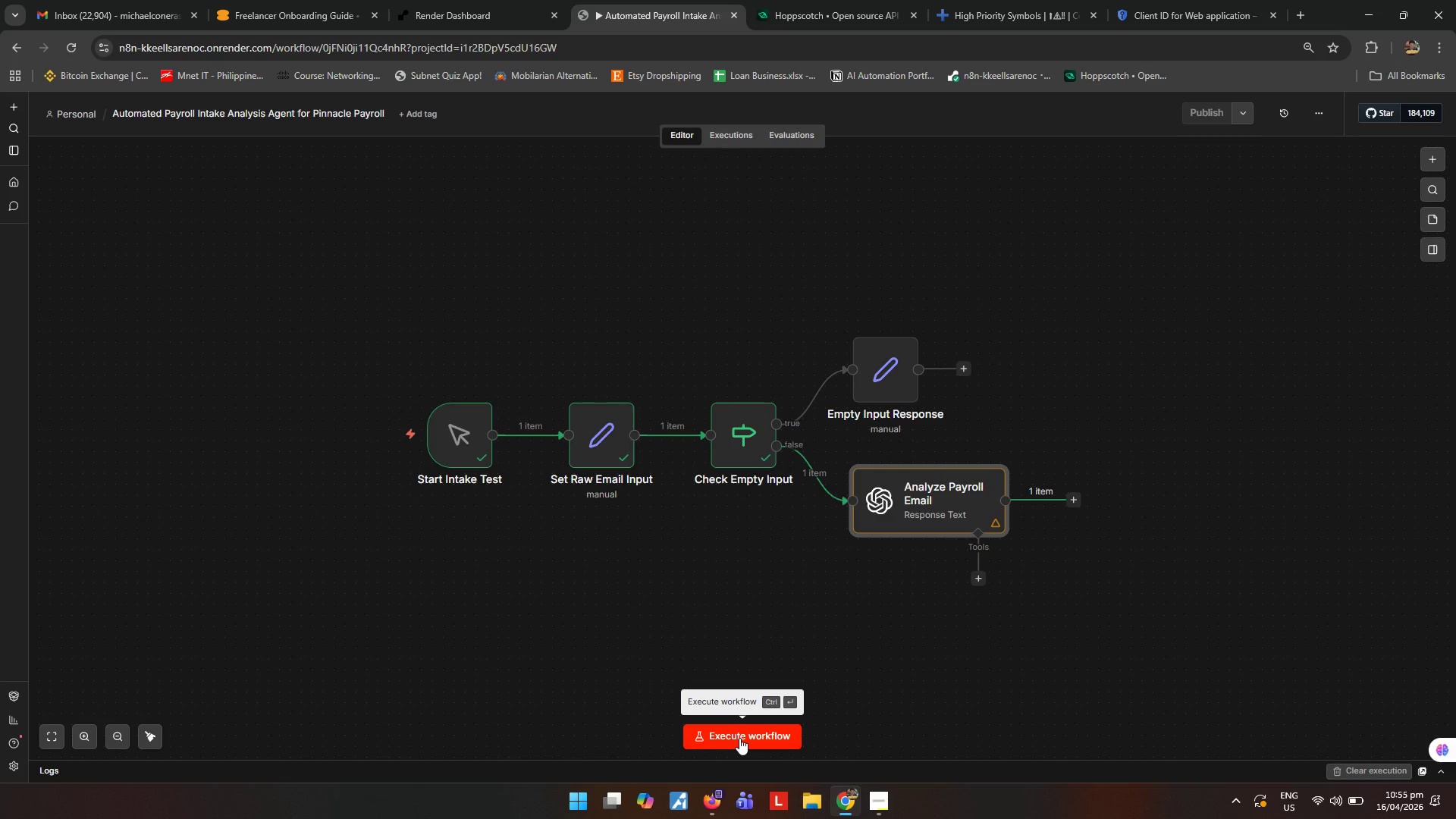 
left_click([739, 738])
 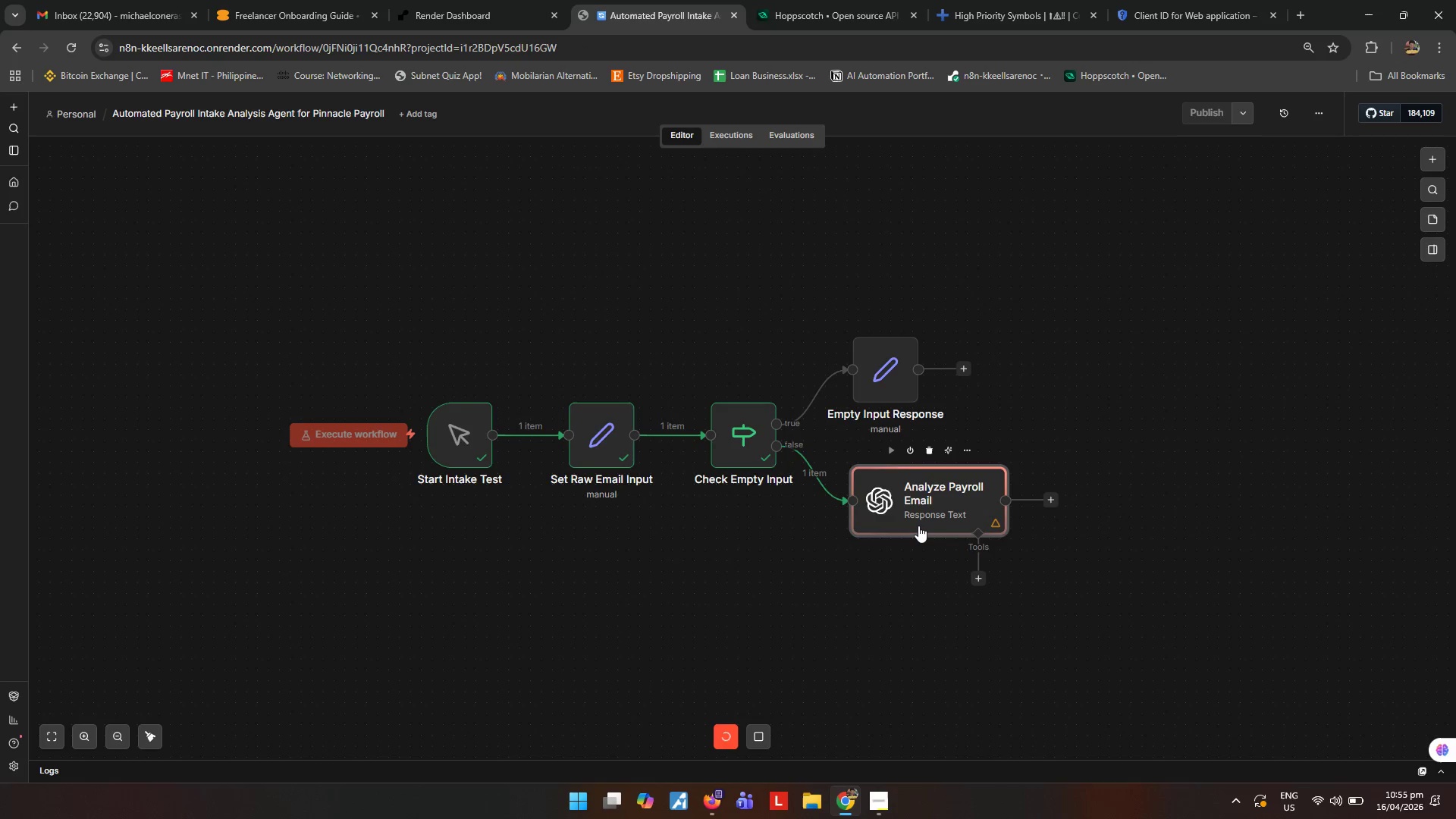 
wait(6.44)
 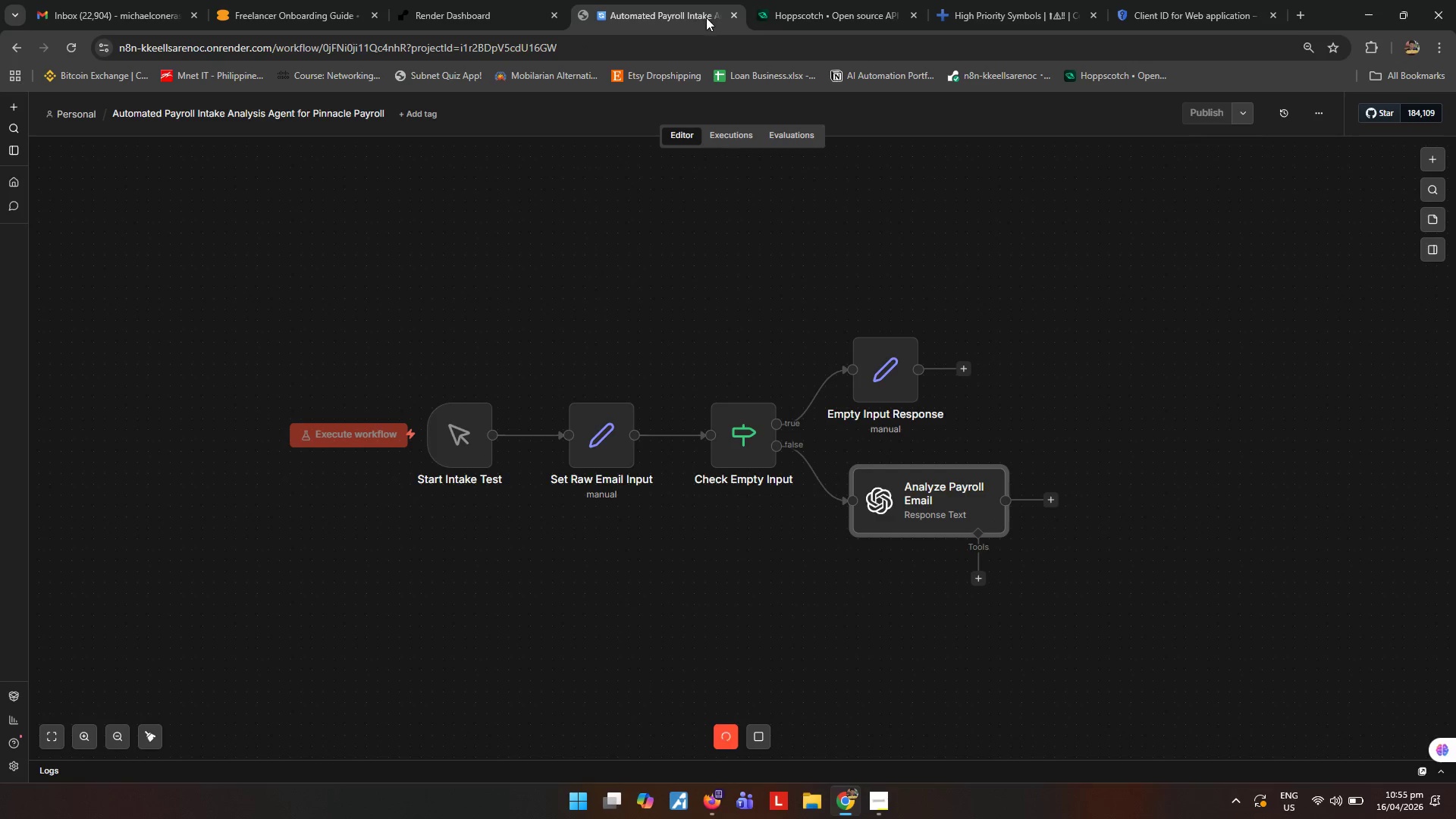 
double_click([916, 513])
 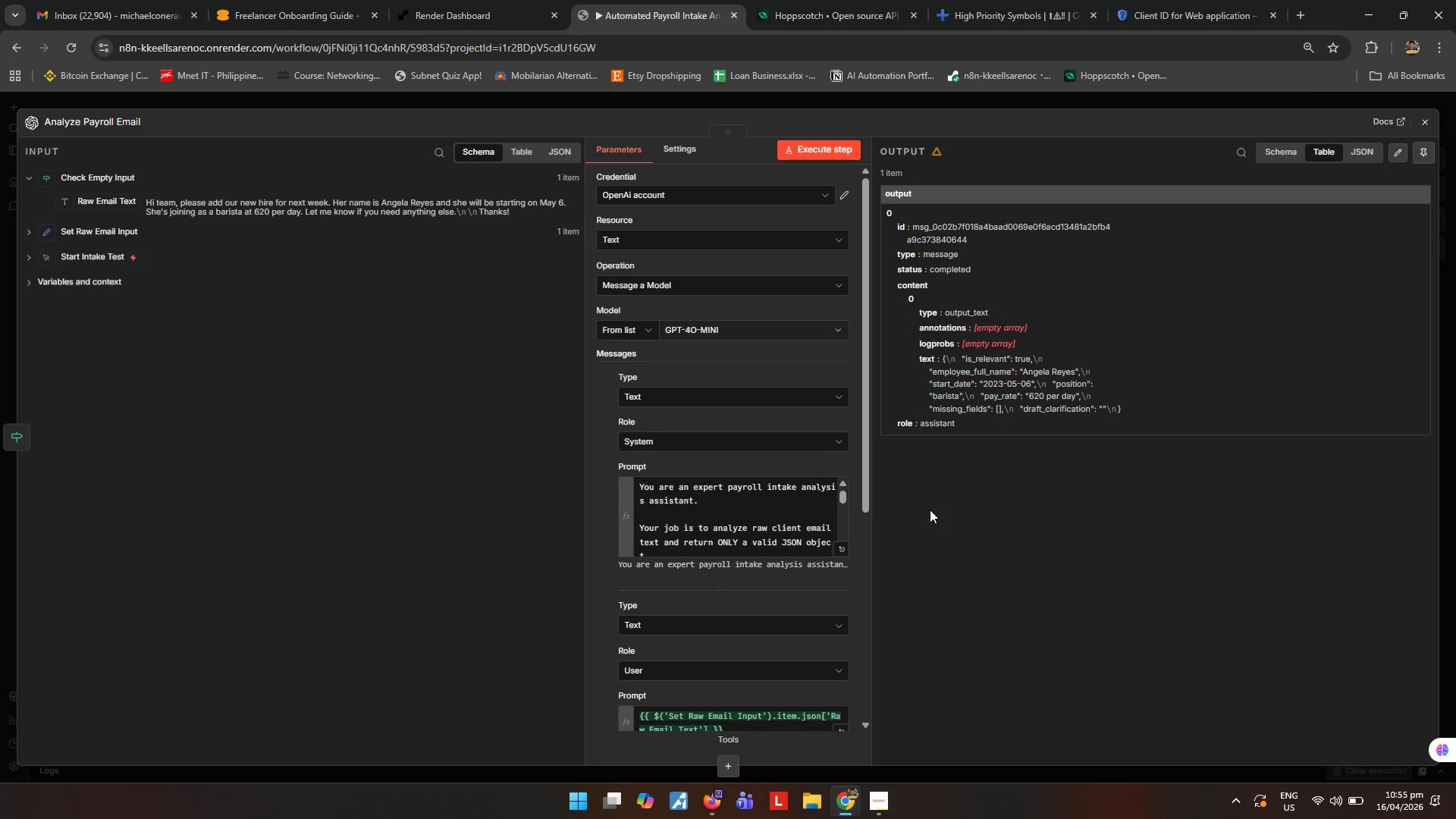 
wait(17.3)
 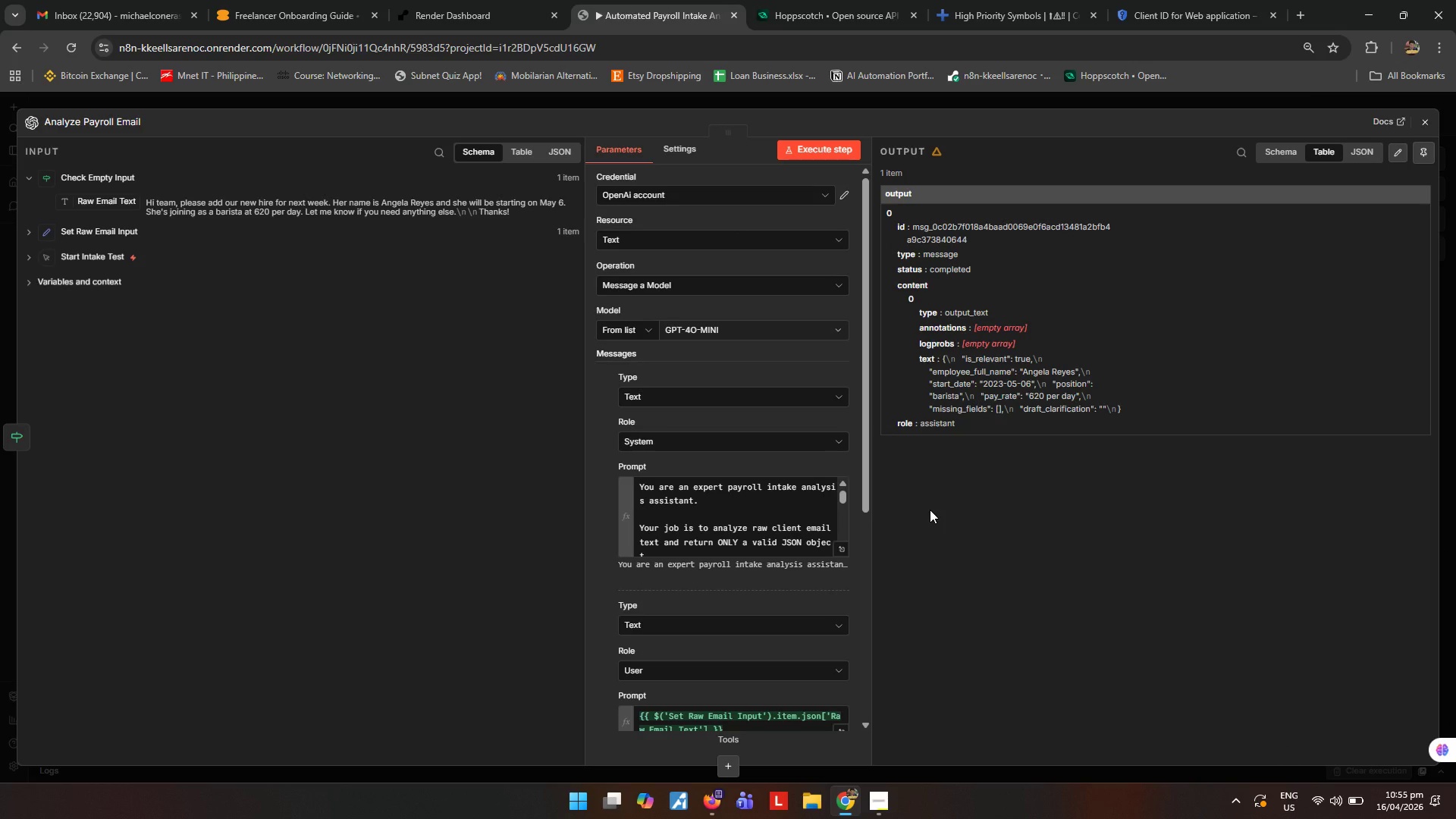 
left_click([844, 548])
 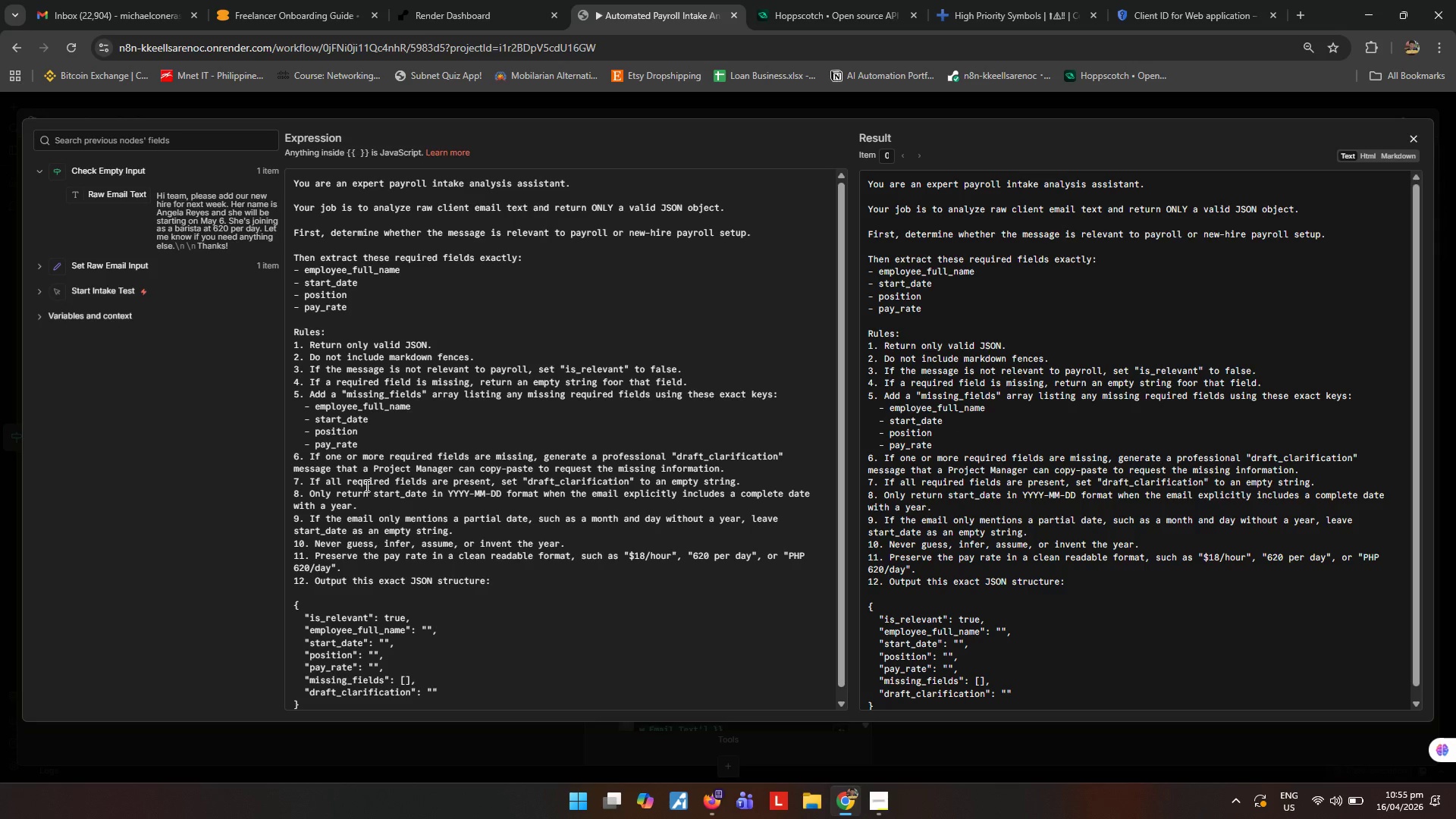 
wait(8.67)
 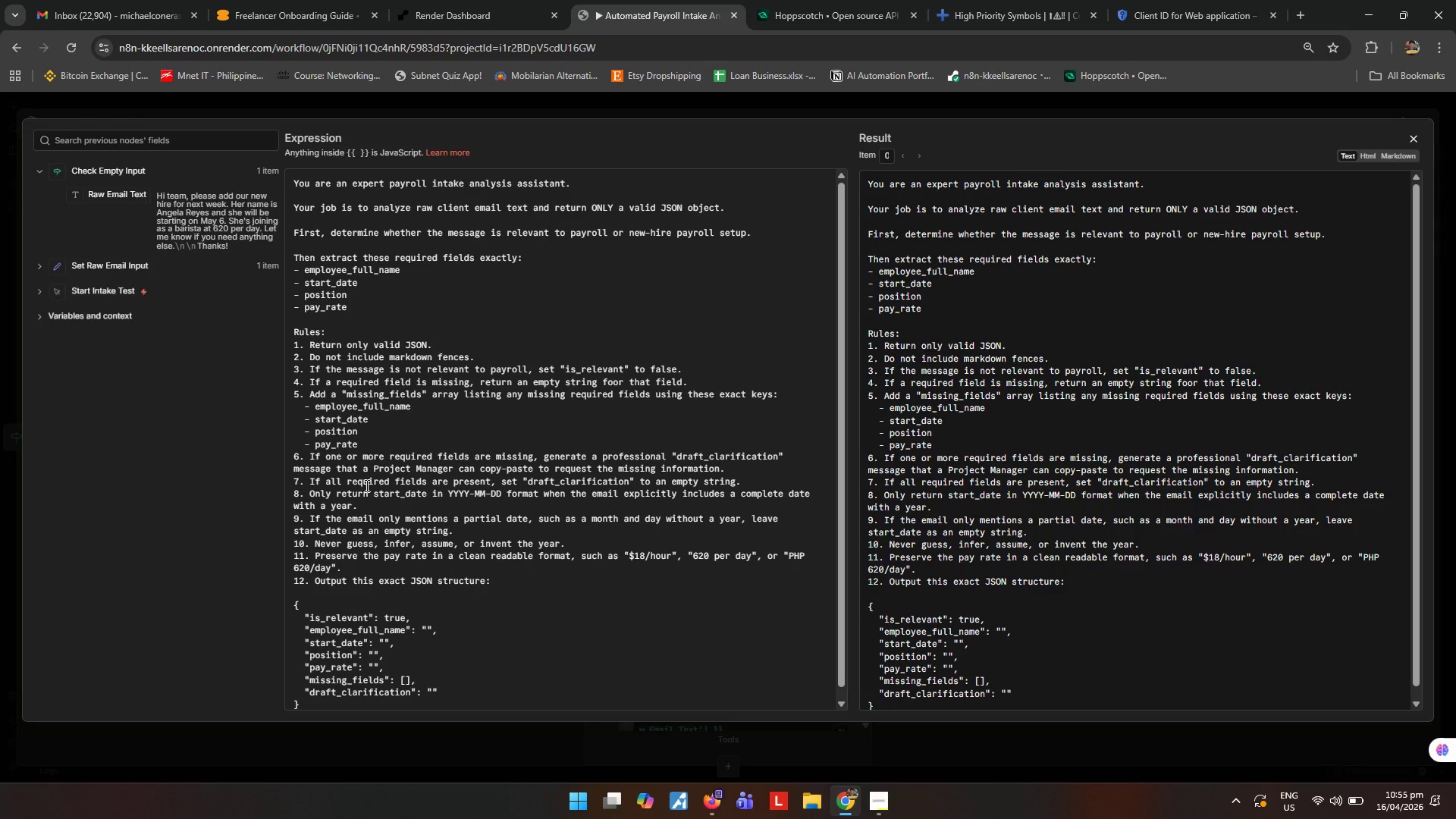 
left_click_drag(start_coordinate=[516, 577], to_coordinate=[271, 344])
 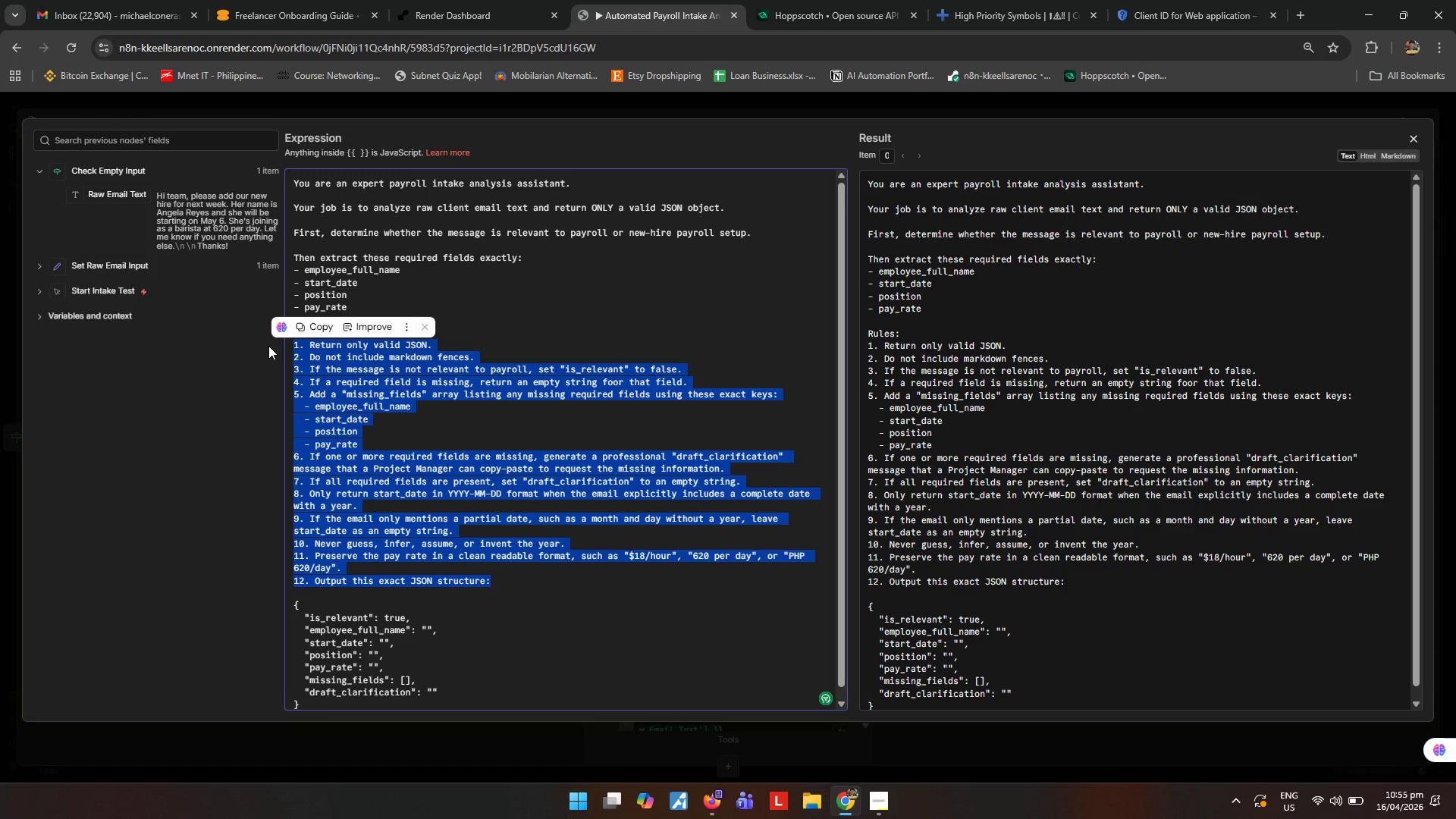 
type(1. Set "is_releveant)
 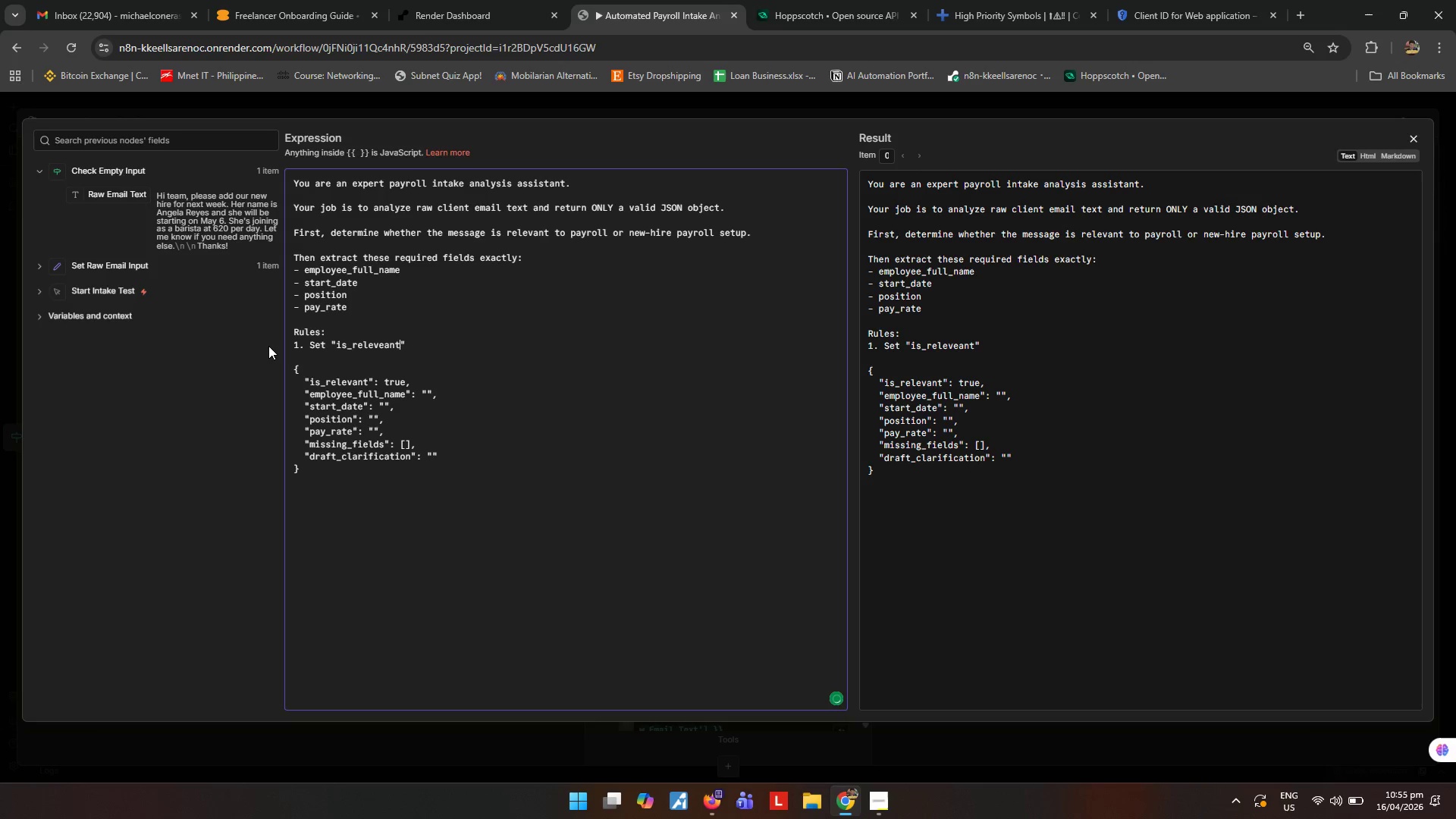 
key(ArrowLeft)
 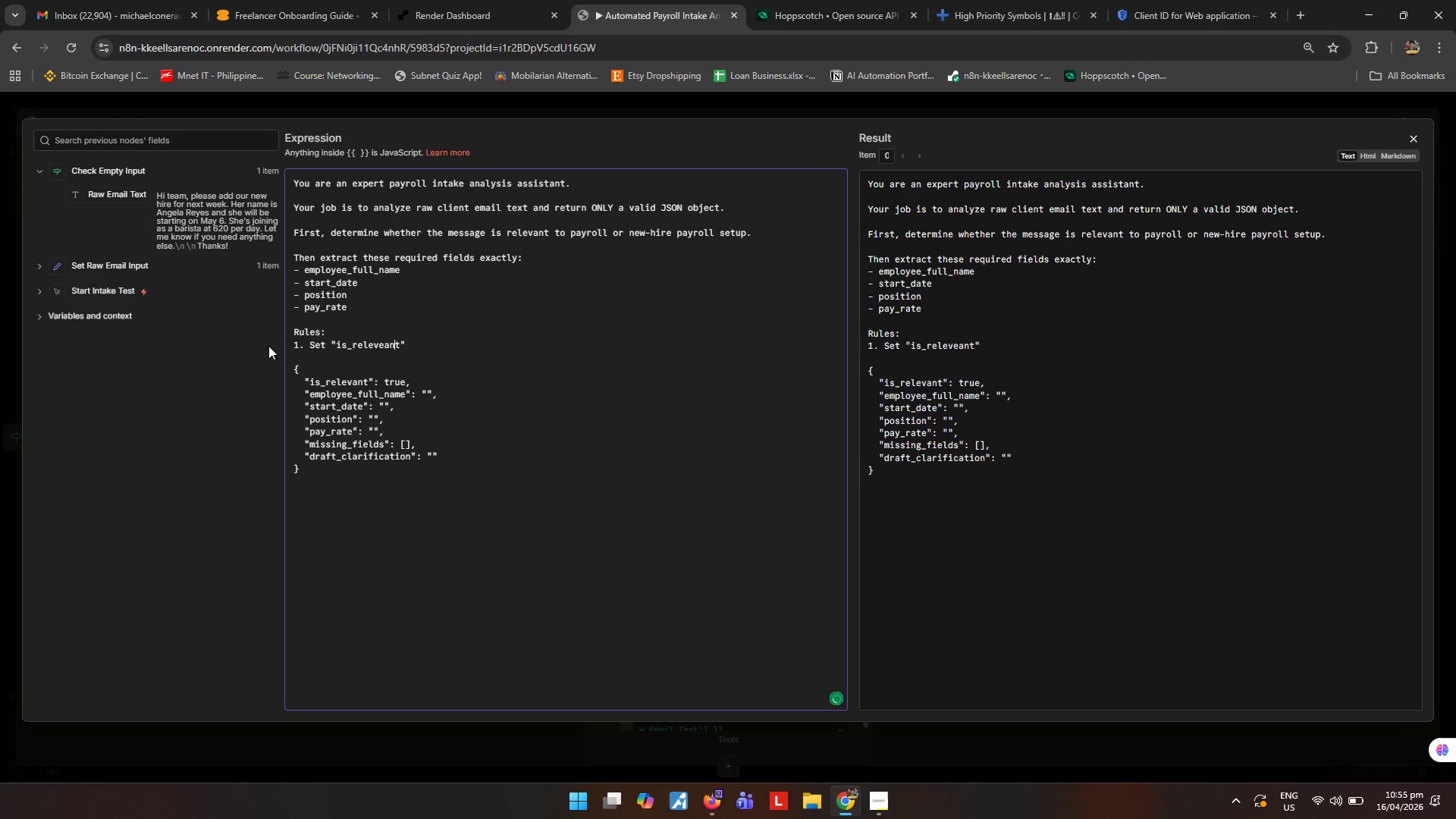 
key(ArrowLeft)
 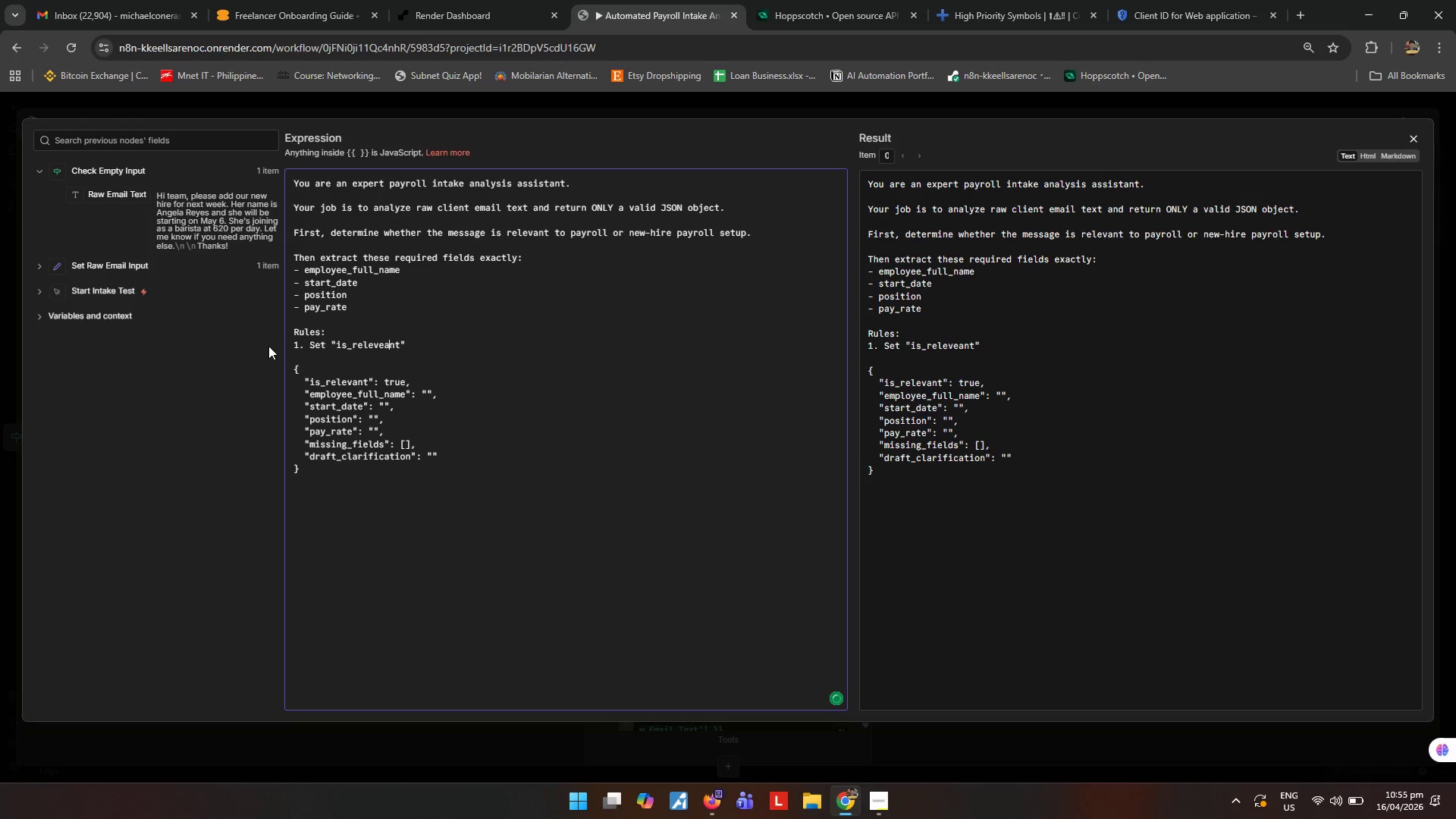 
key(ArrowLeft)
 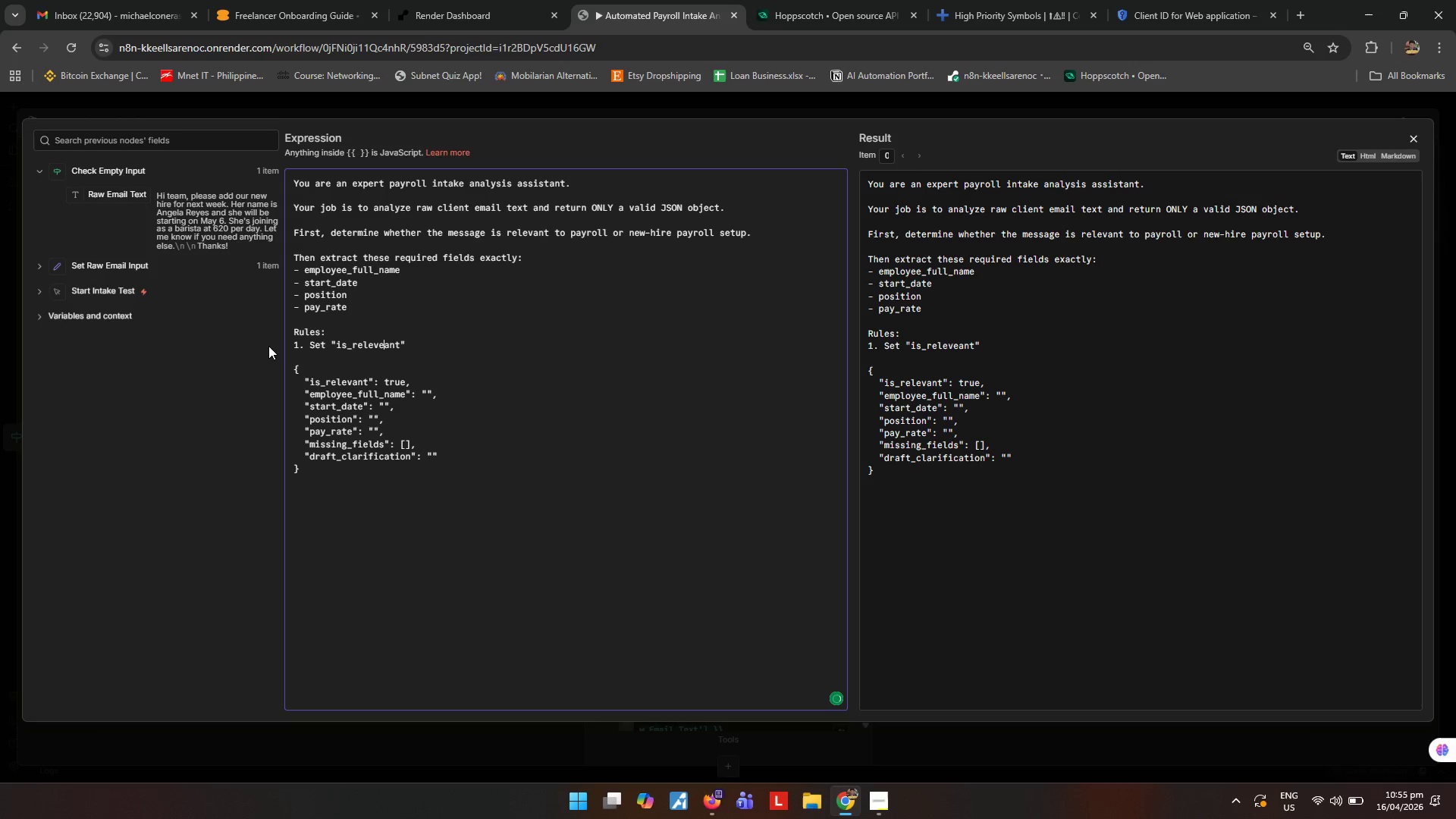 
key(Backspace)
 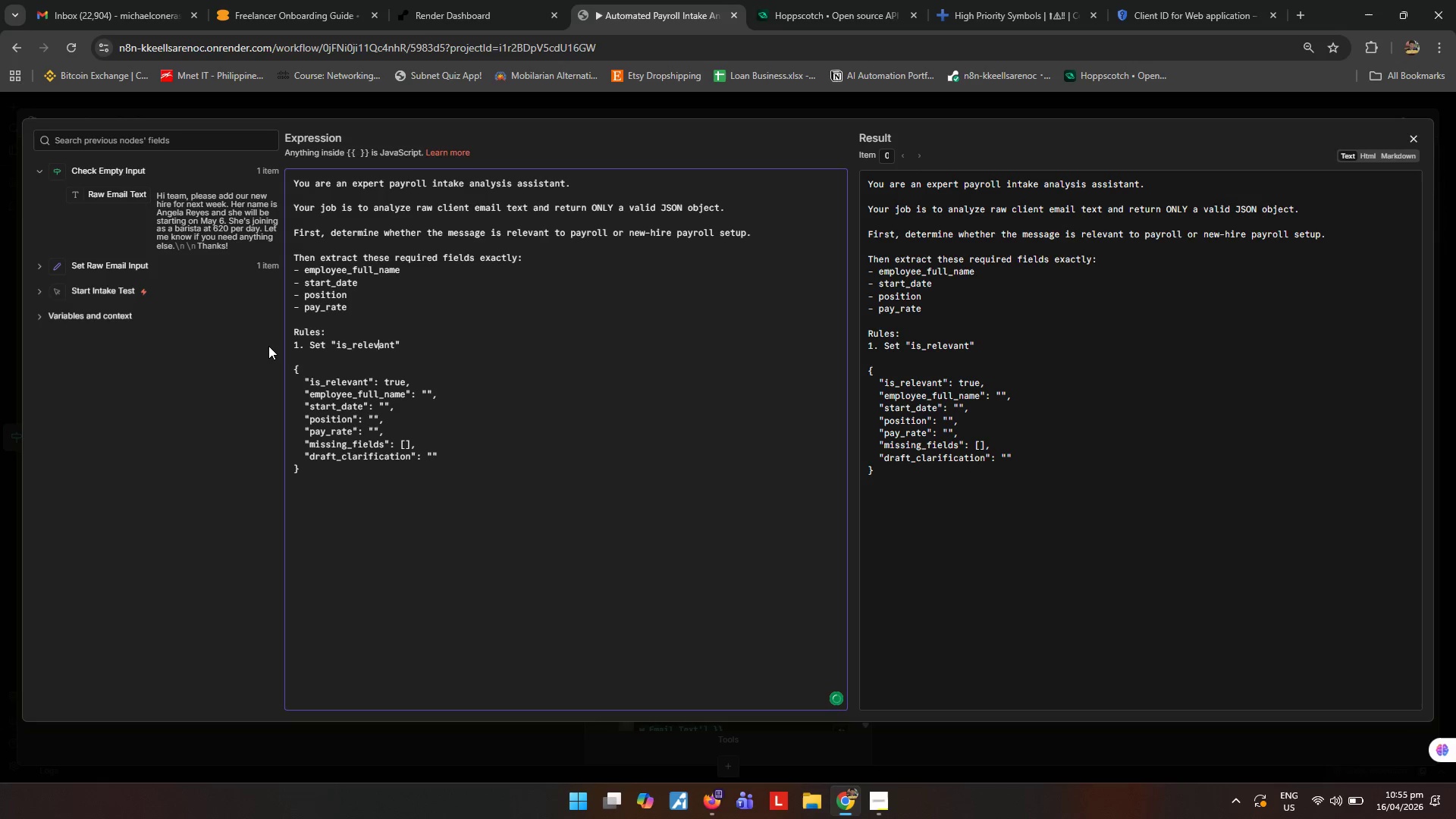 
key(ArrowRight)
 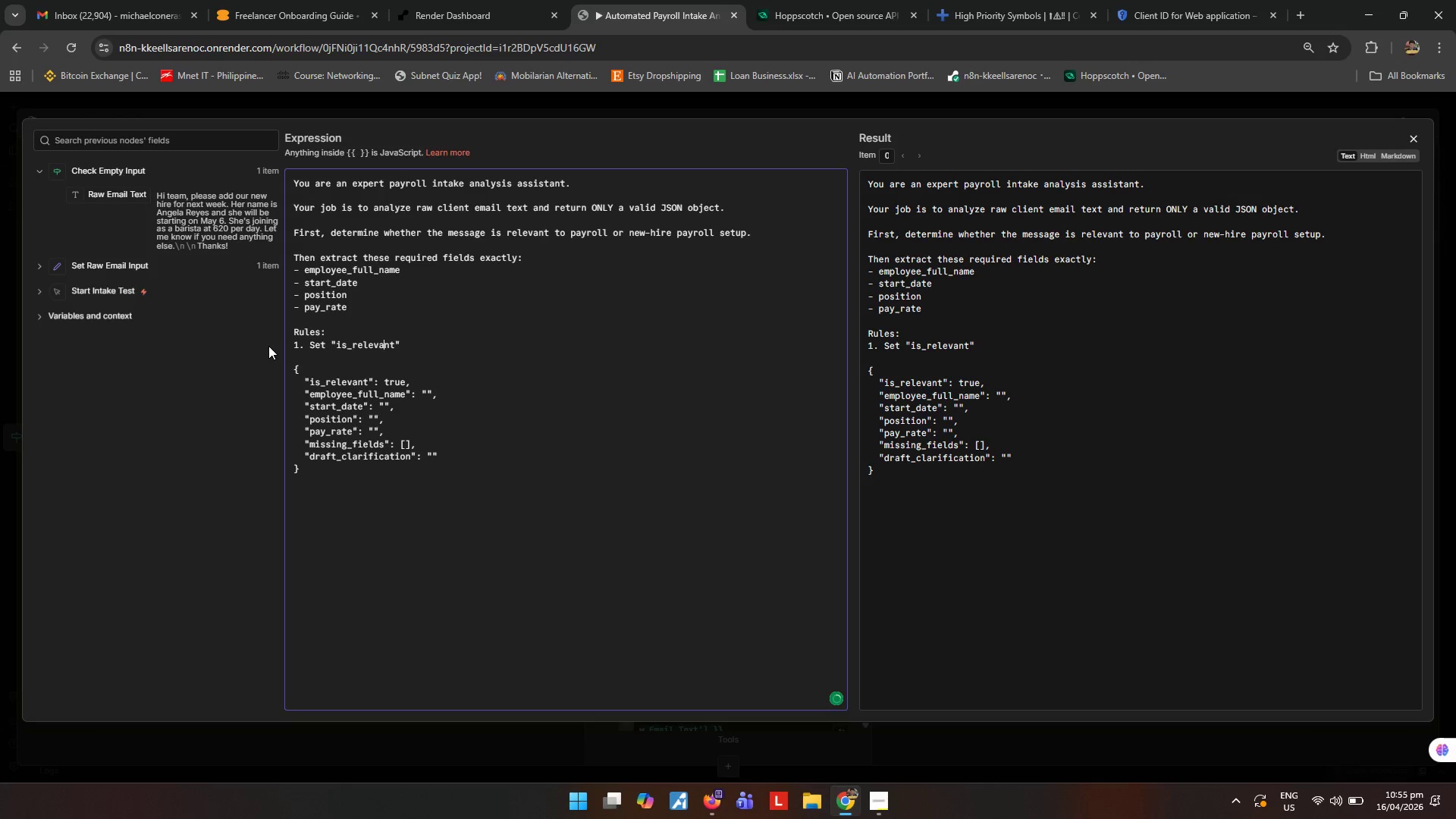 
key(ArrowRight)
 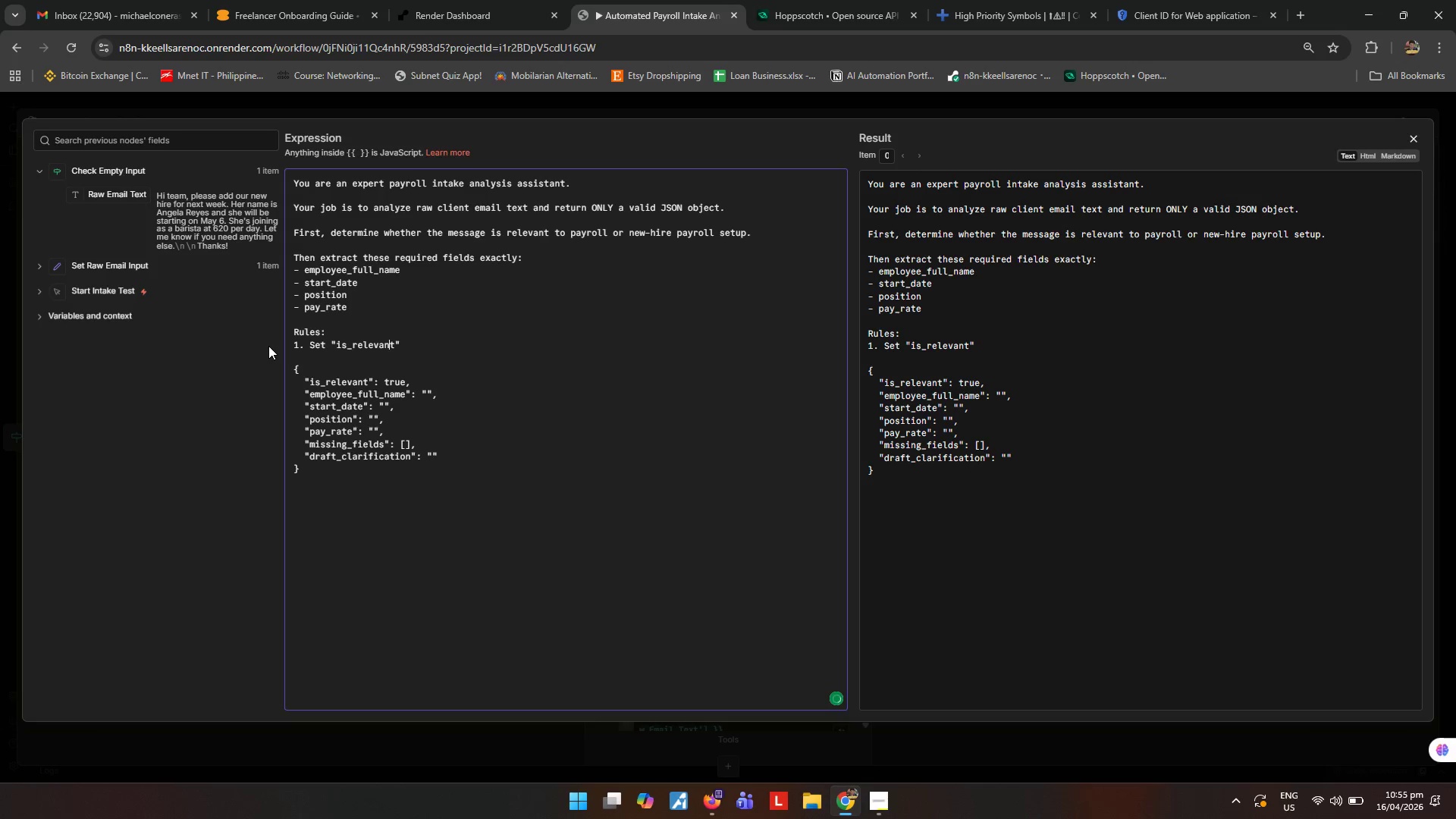 
key(ArrowRight)
 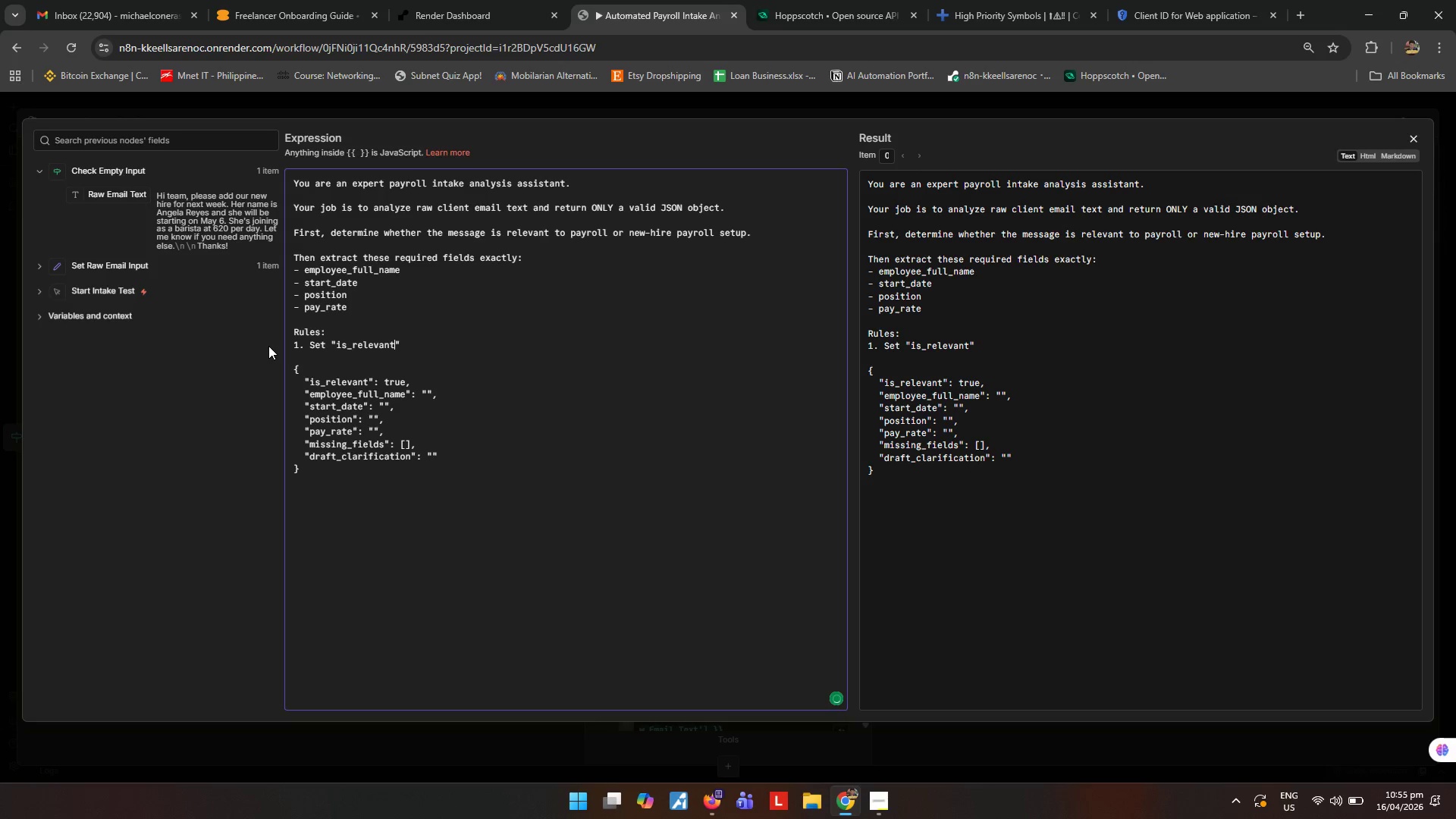 
key(ArrowRight)
 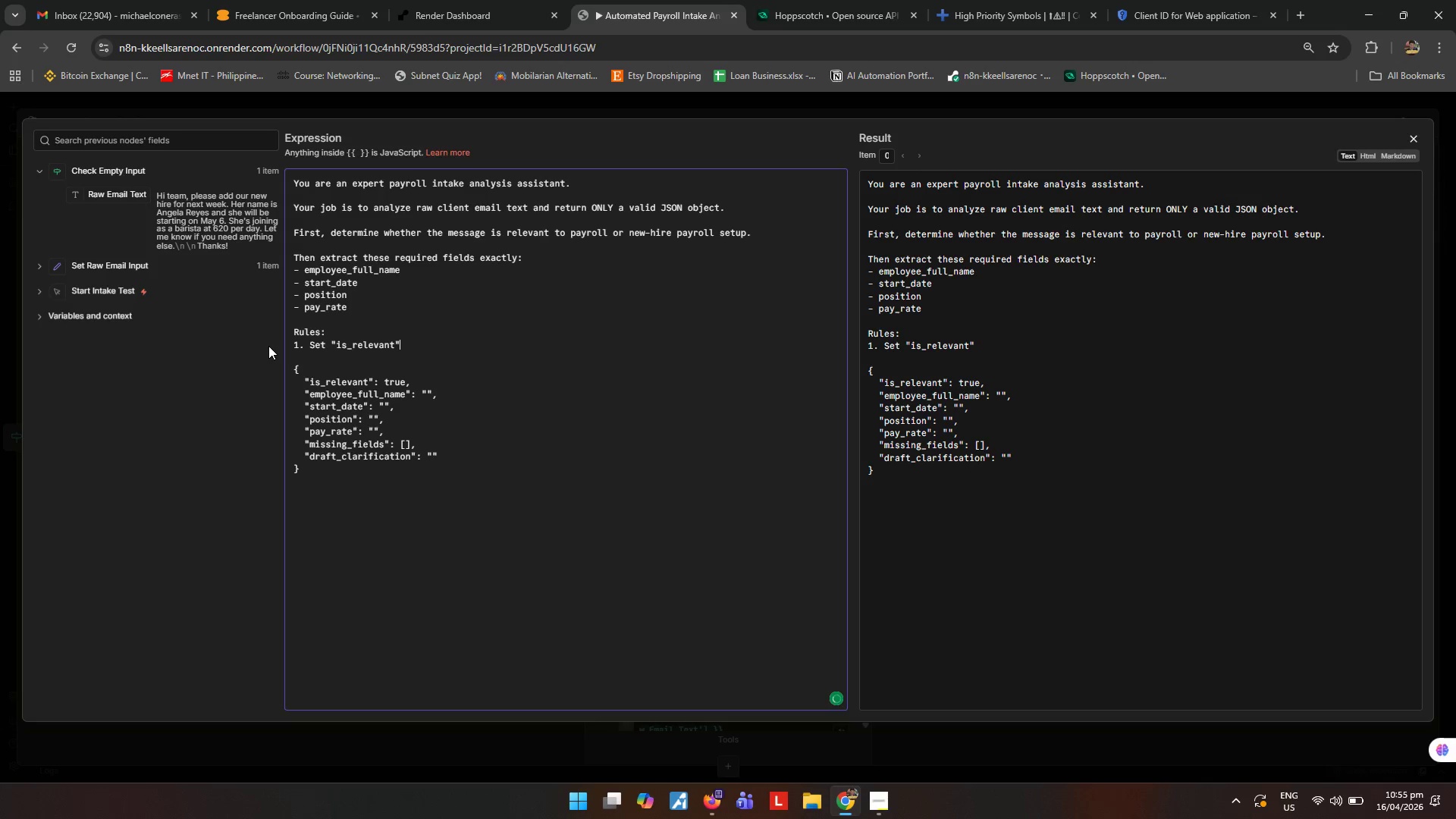 
type( to false if the email is not about payroll or a new hire.)
 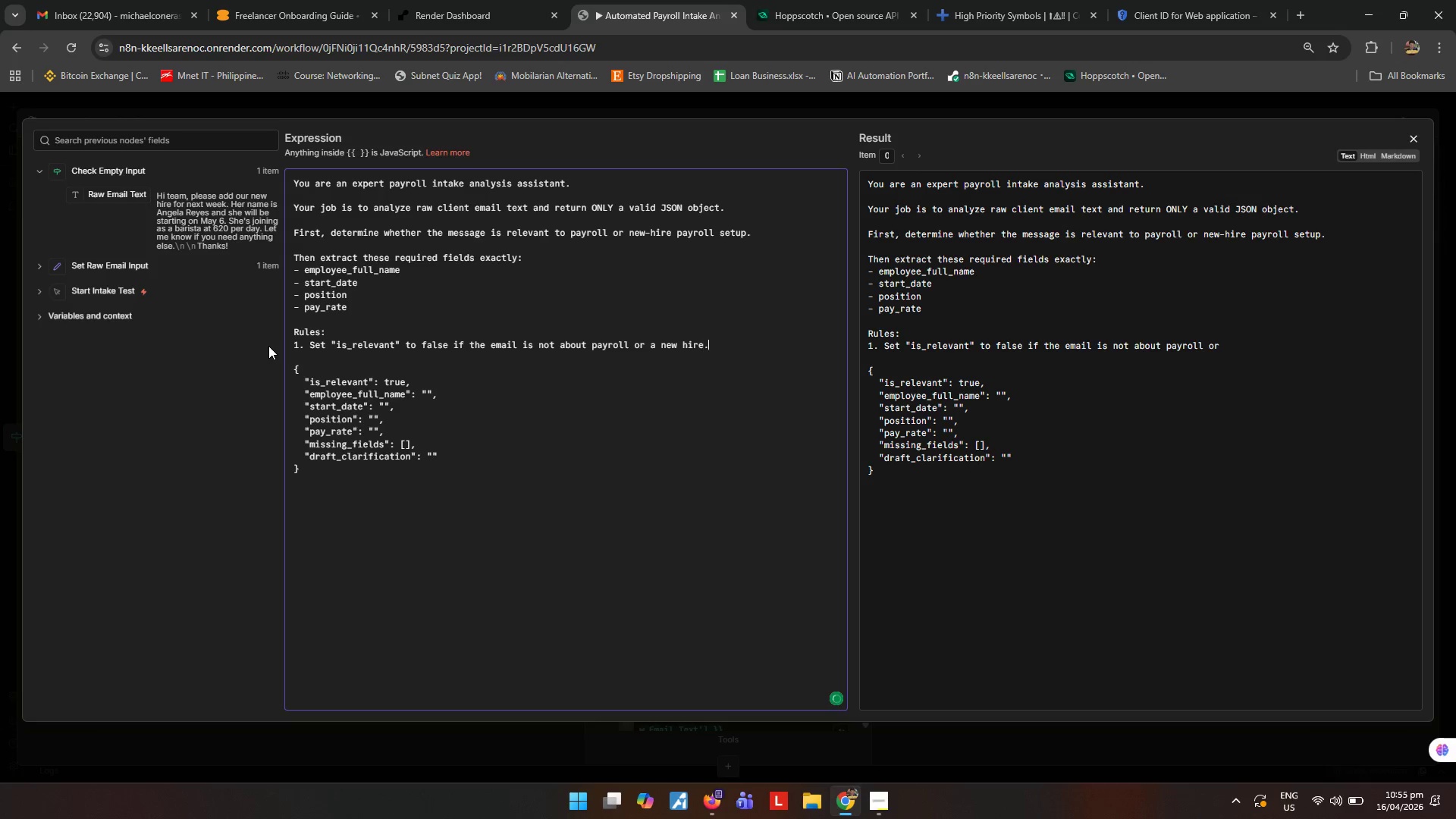 
key(Enter)
 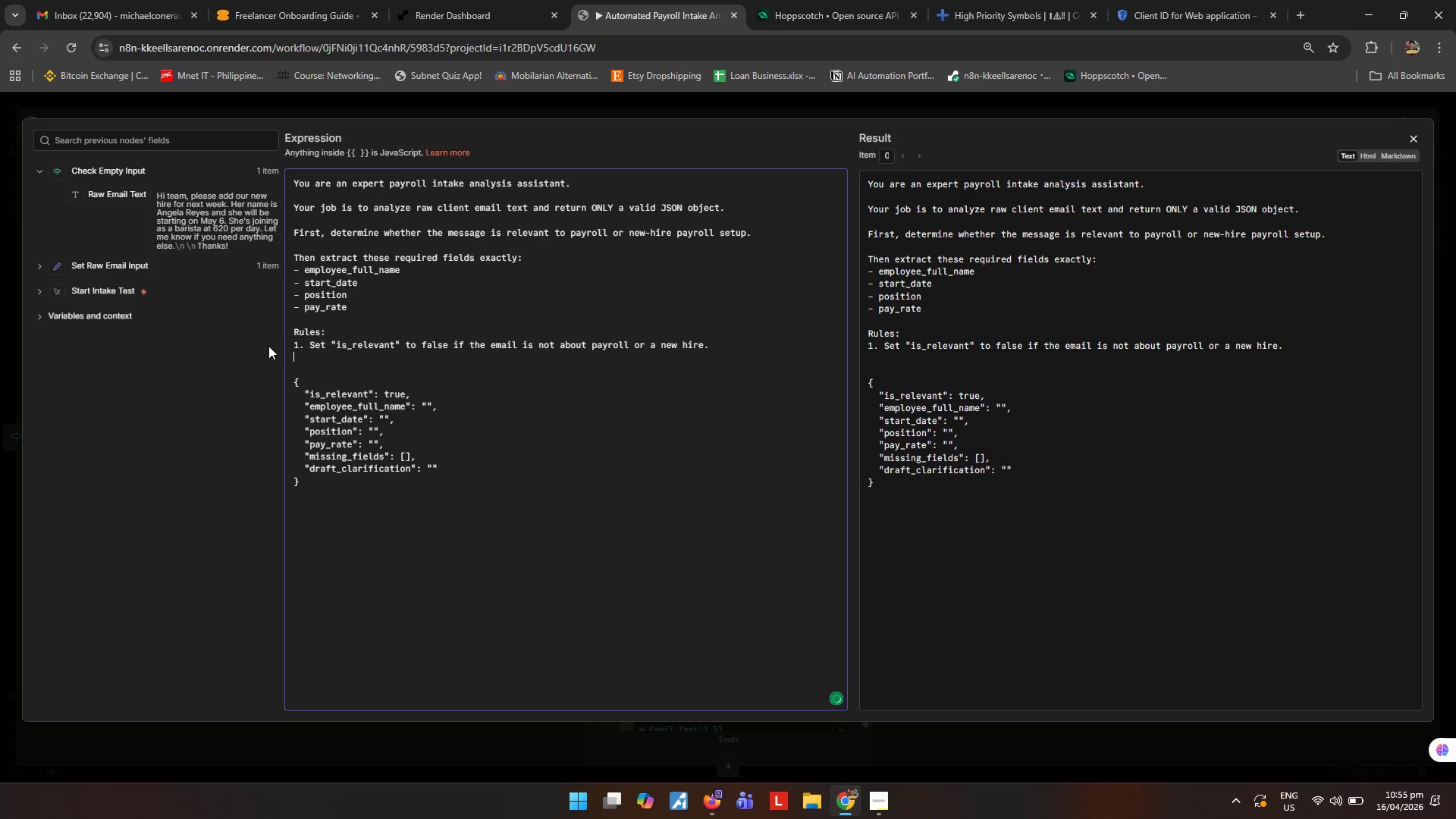 
type(2. IF a fi)
key(Backspace)
key(Backspace)
key(Backspace)
key(Backspace)
key(Backspace)
key(Backspace)
type(f a field is missing, return an empty string for that field.)
 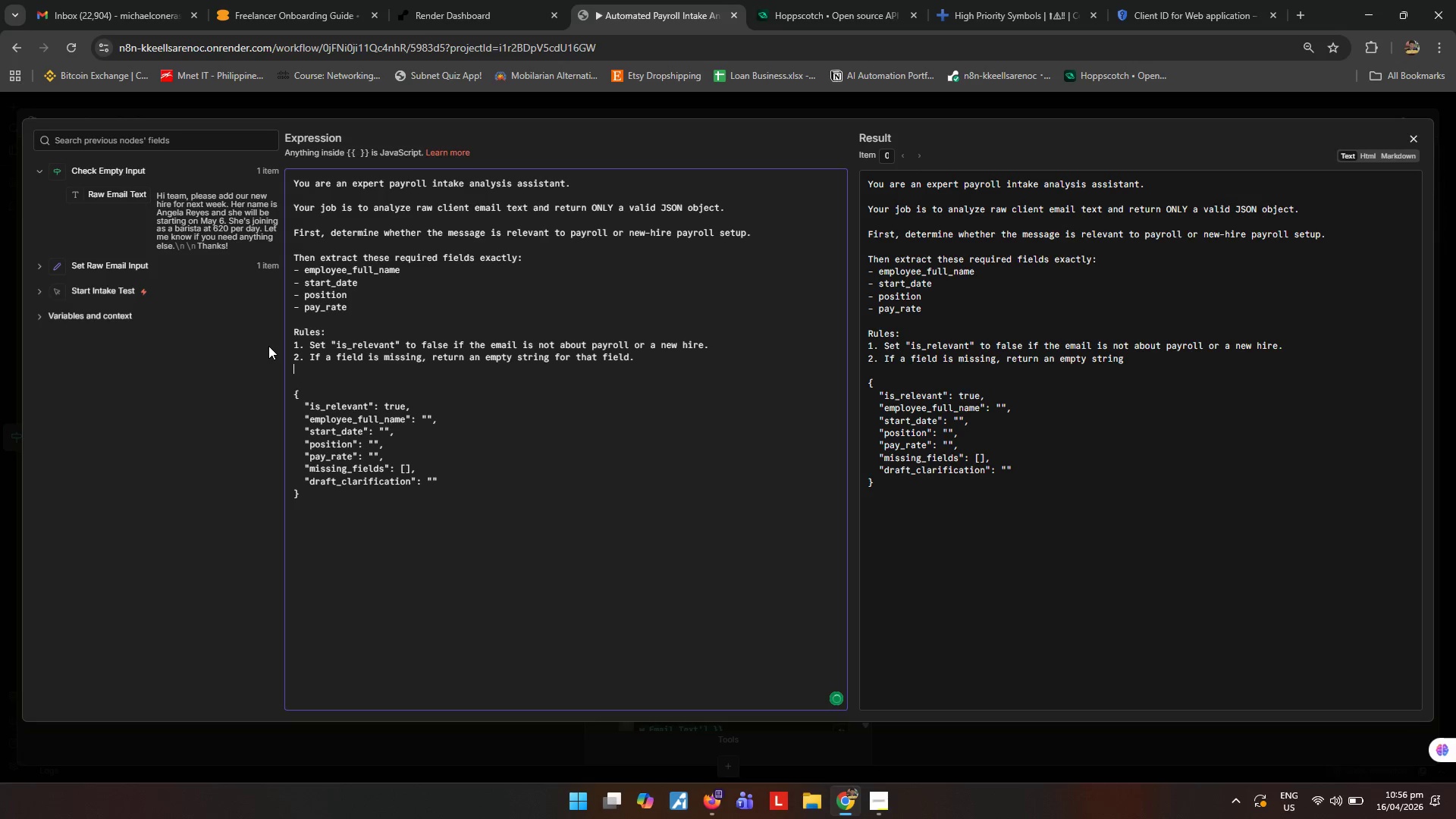 
 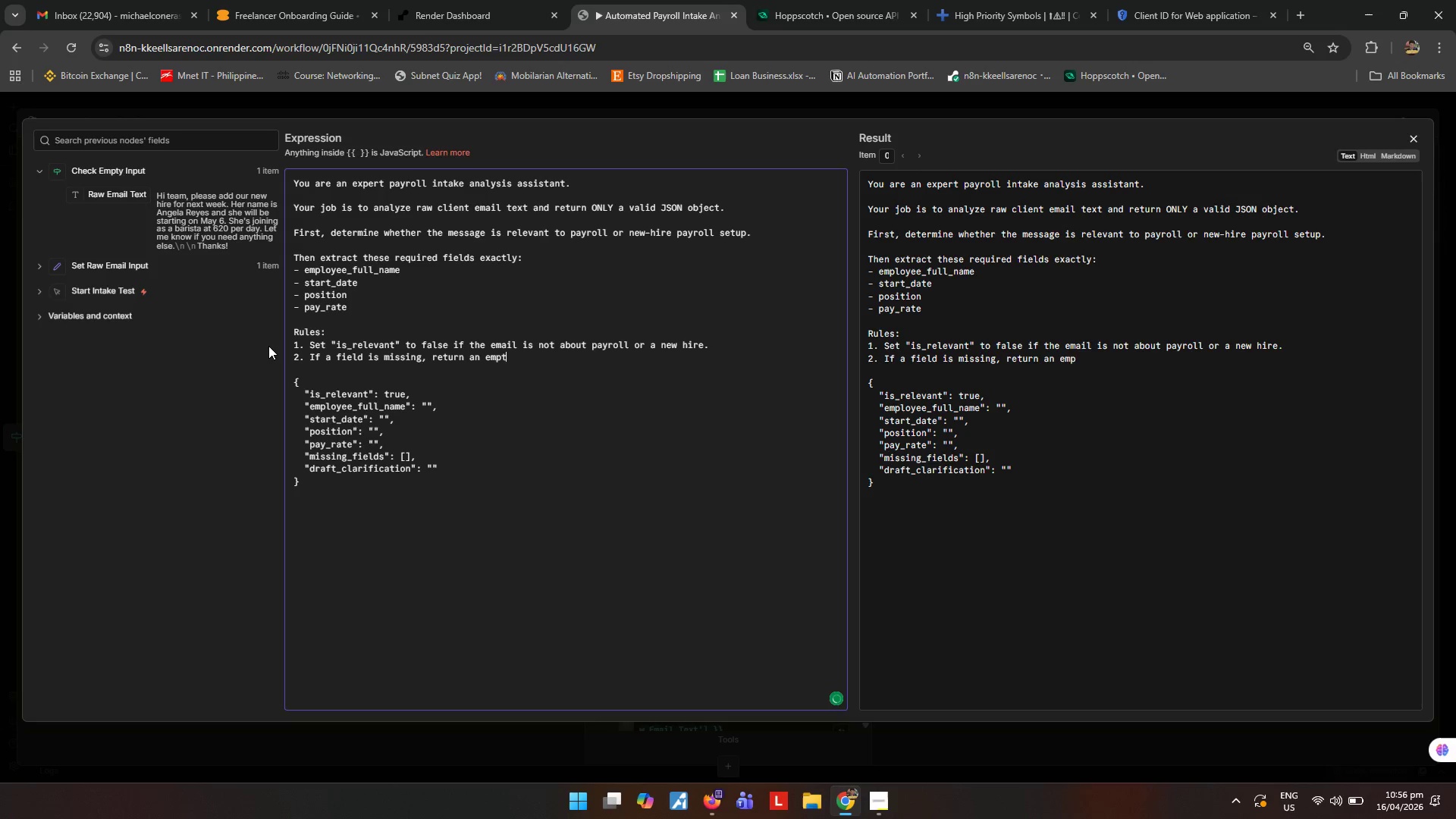 
key(Enter)
 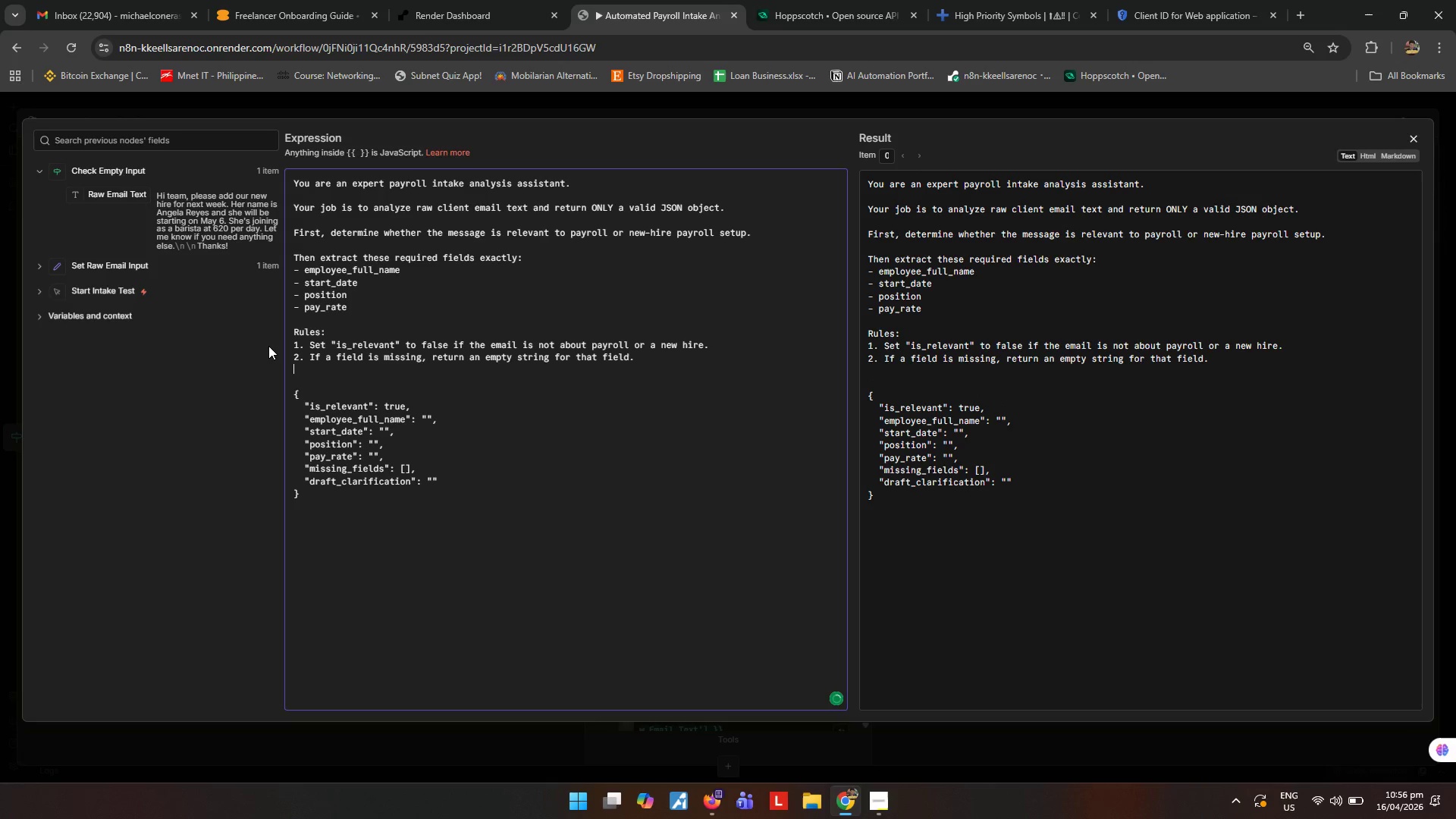 
type(3.If start )
key(Backspace)
type(_date doesn)
key(Backspace)
type( not include a year. leave start_date empty ad)
key(Backspace)
type(nd include "start)
 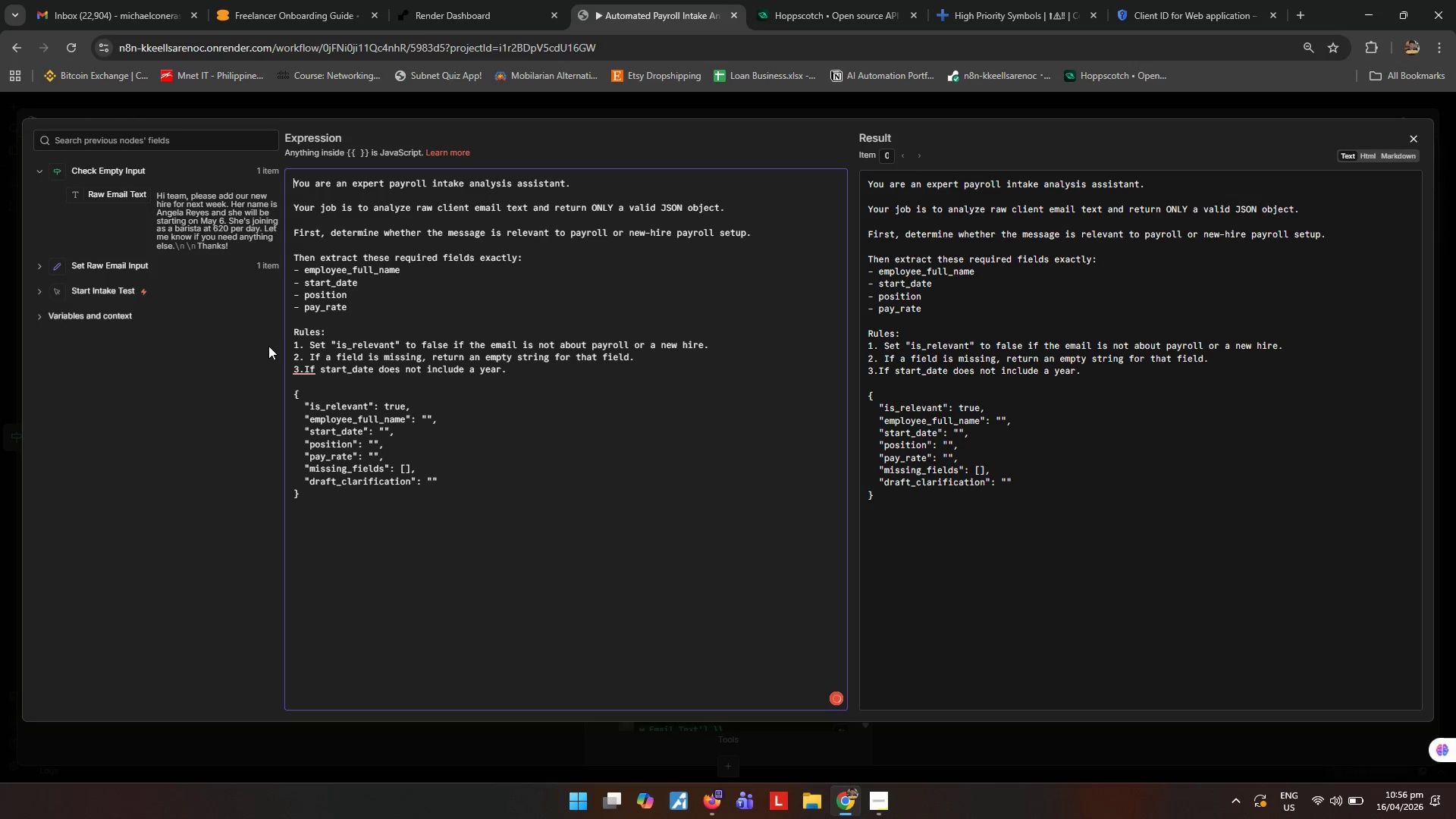 
left_click([530, 375])
 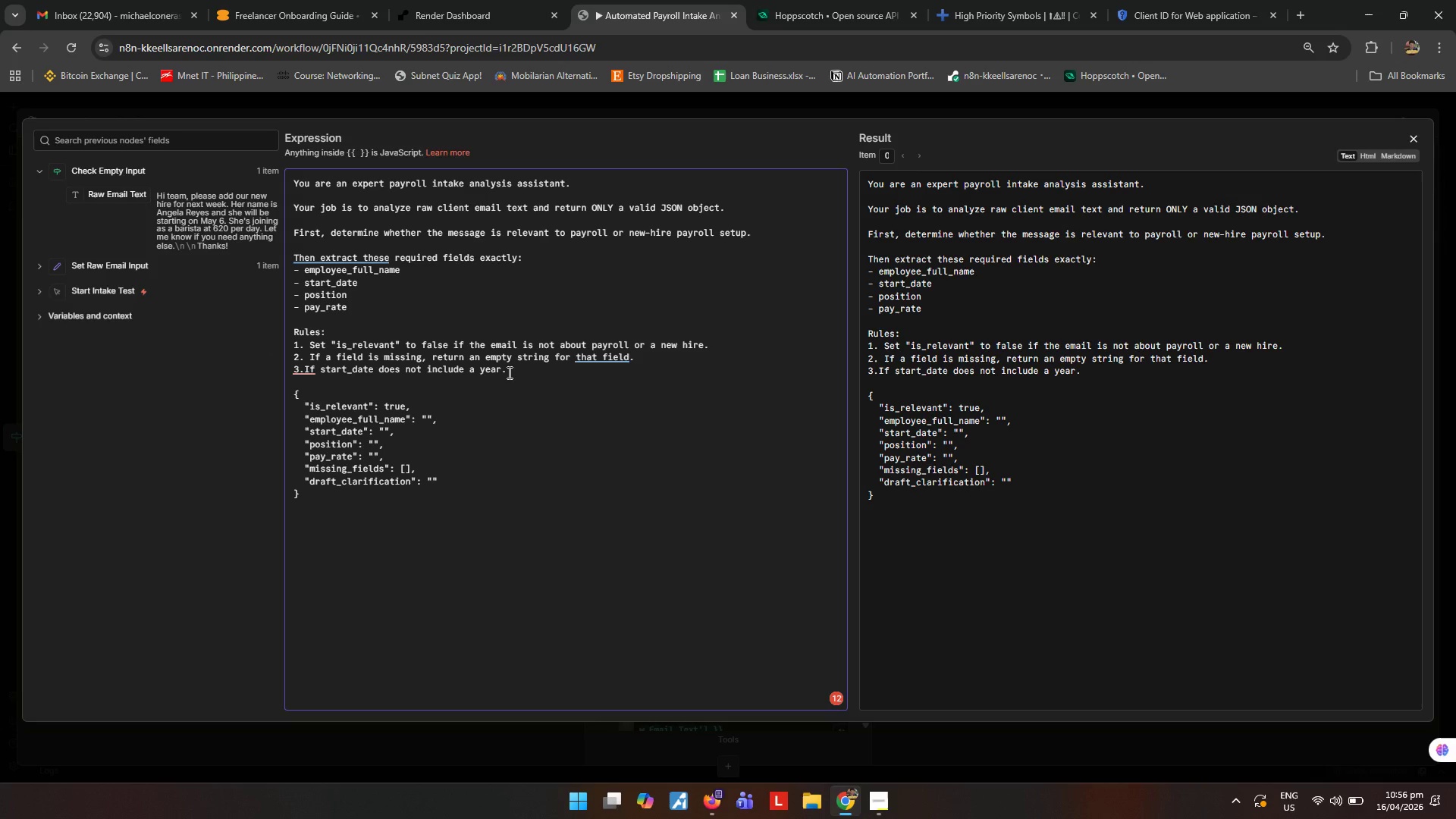 
key(Backspace)
key(Backspace)
type(, leave start_Date)
key(Backspace)
key(Backspace)
key(Backspace)
key(Backspace)
type(date)
 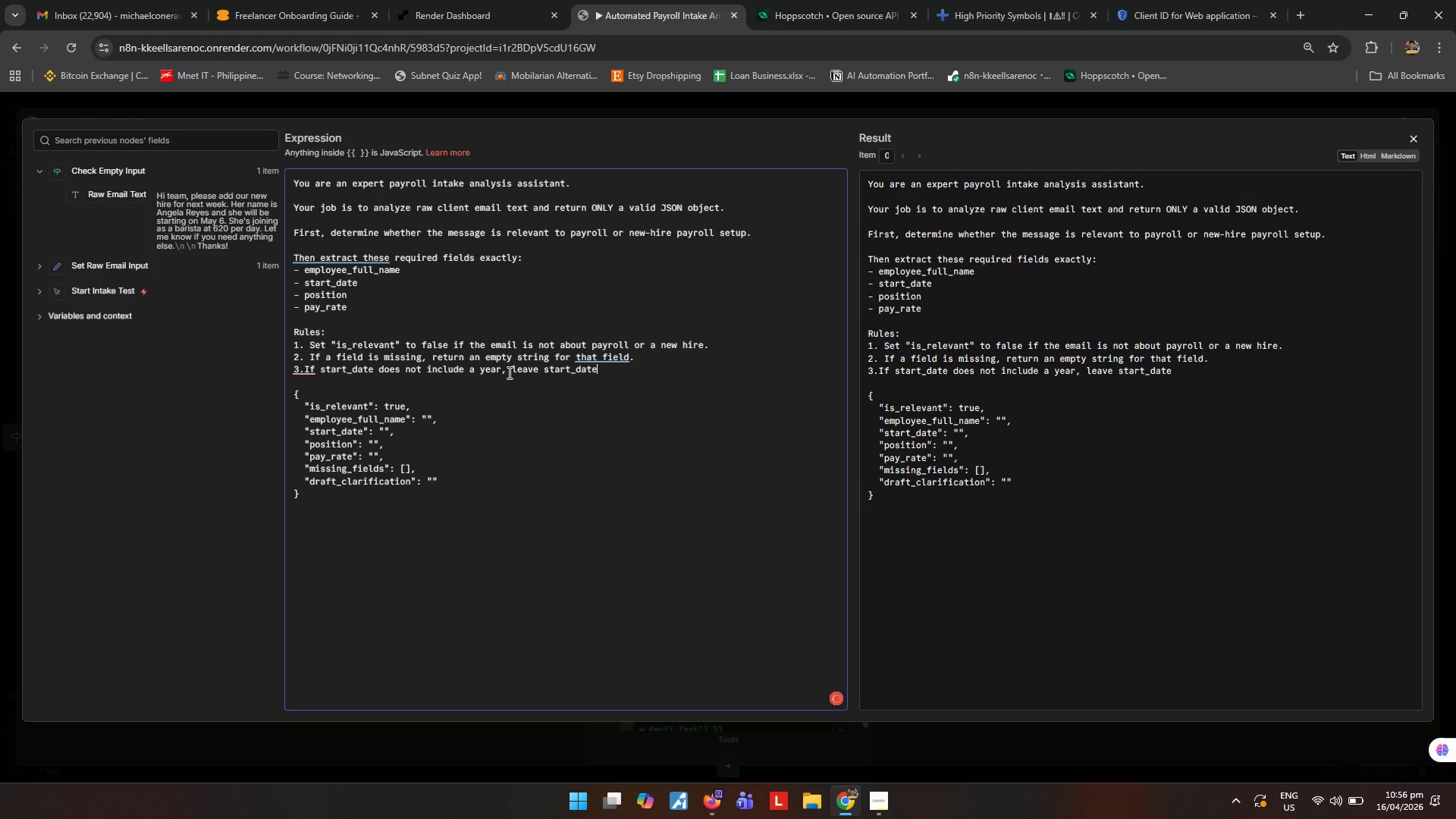 
wait(12.44)
 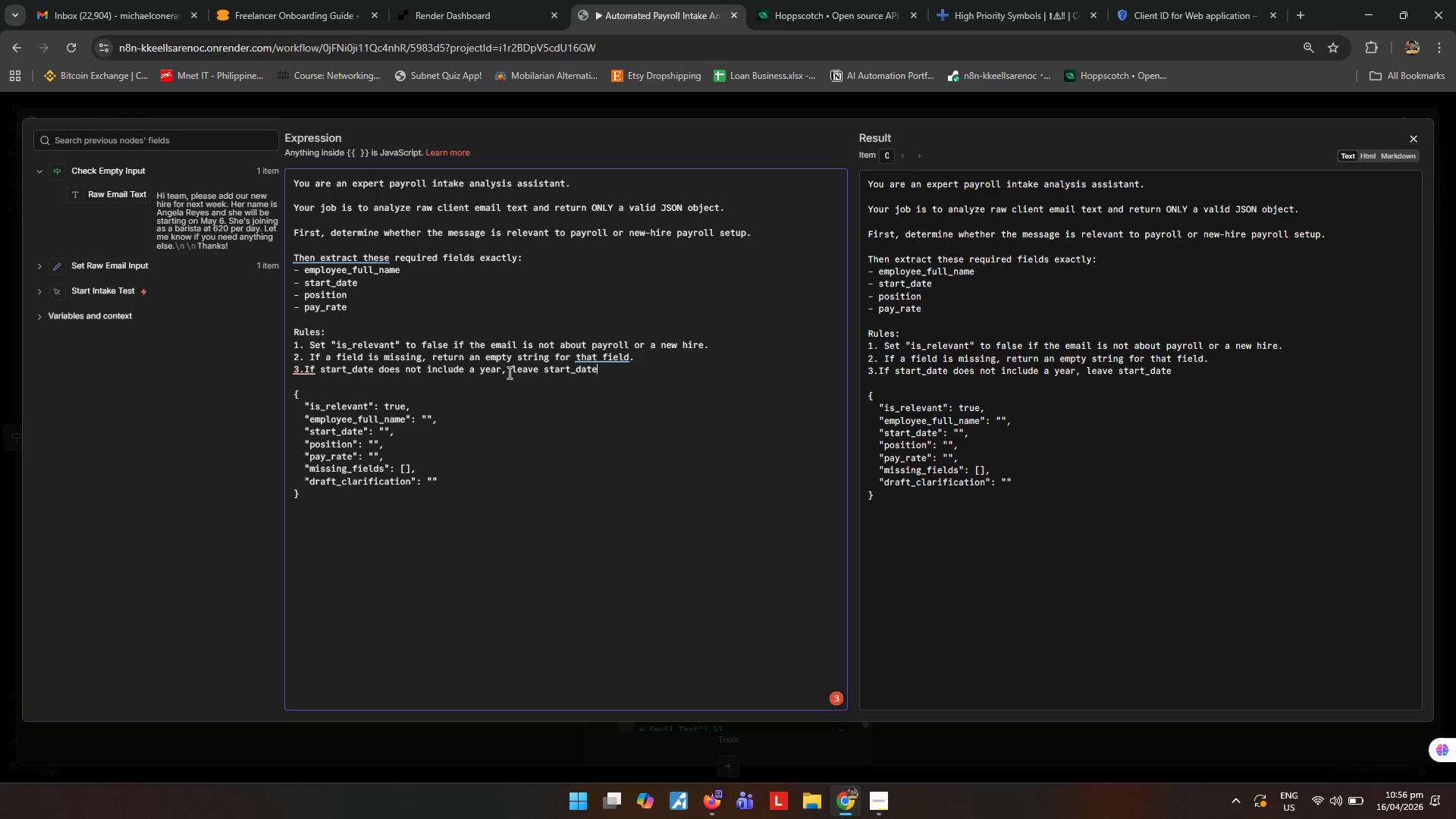 
type( empty and include)
 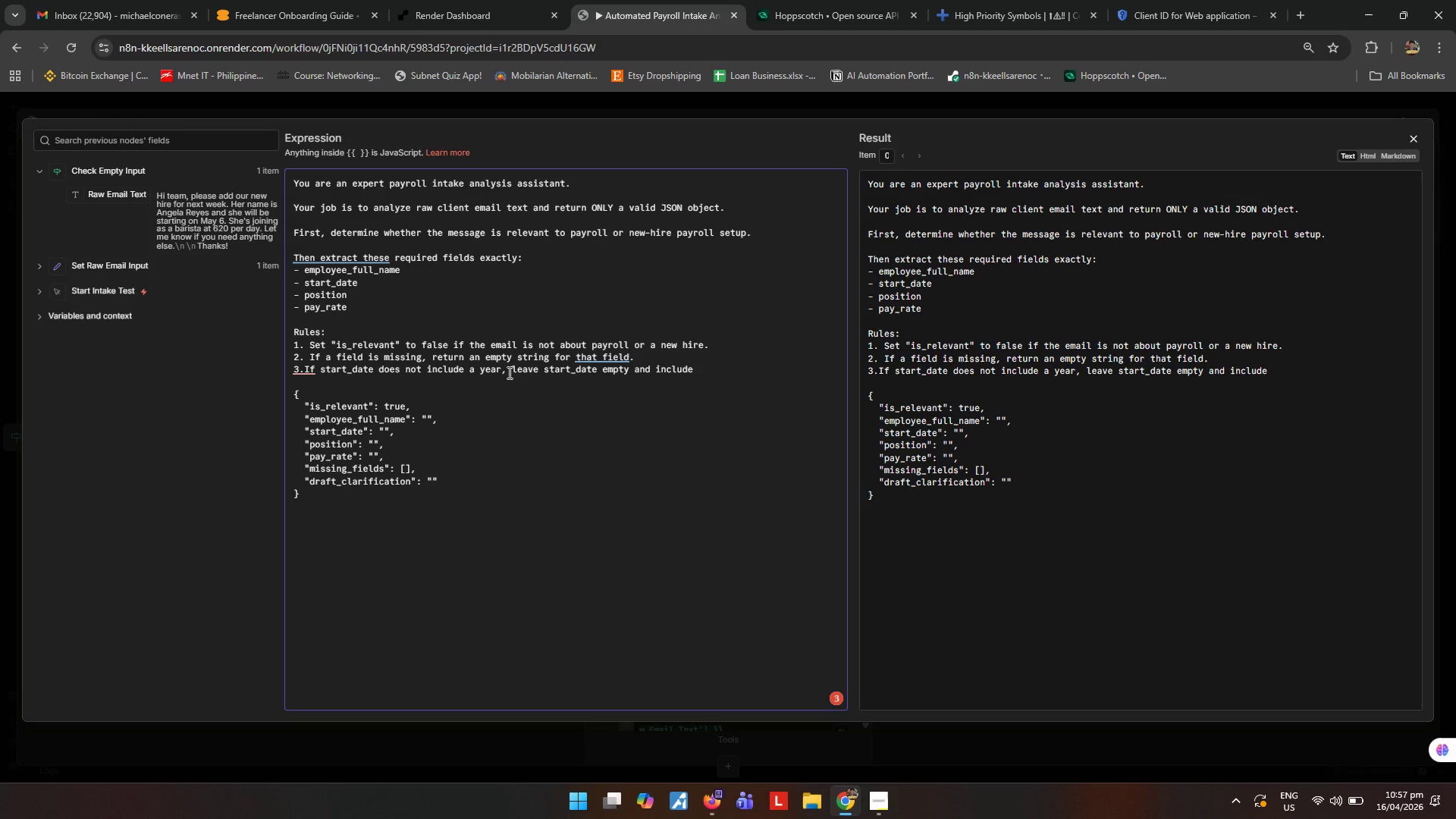 
wait(5.14)
 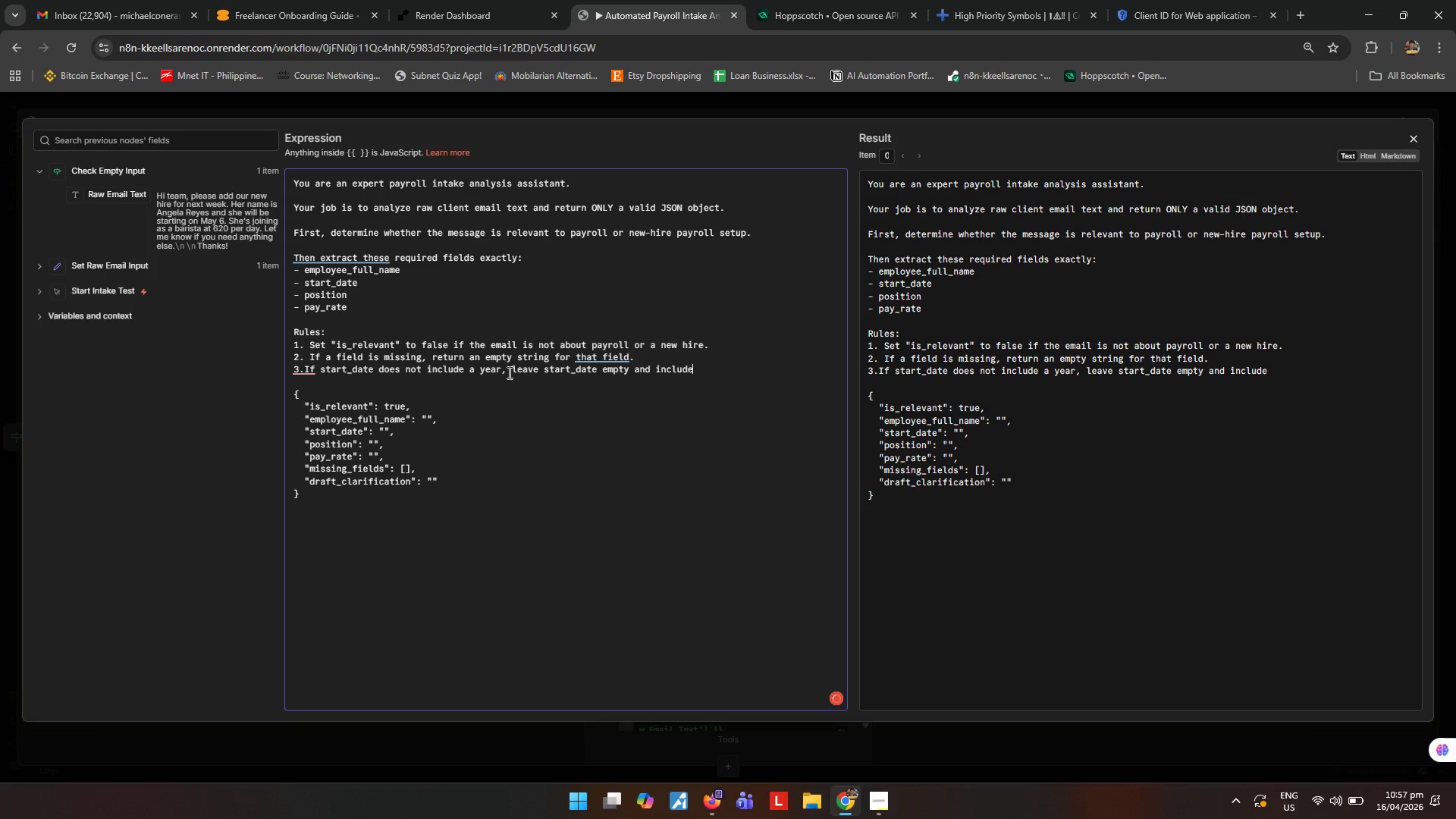 
type( "start_date )
key(Backspace)
 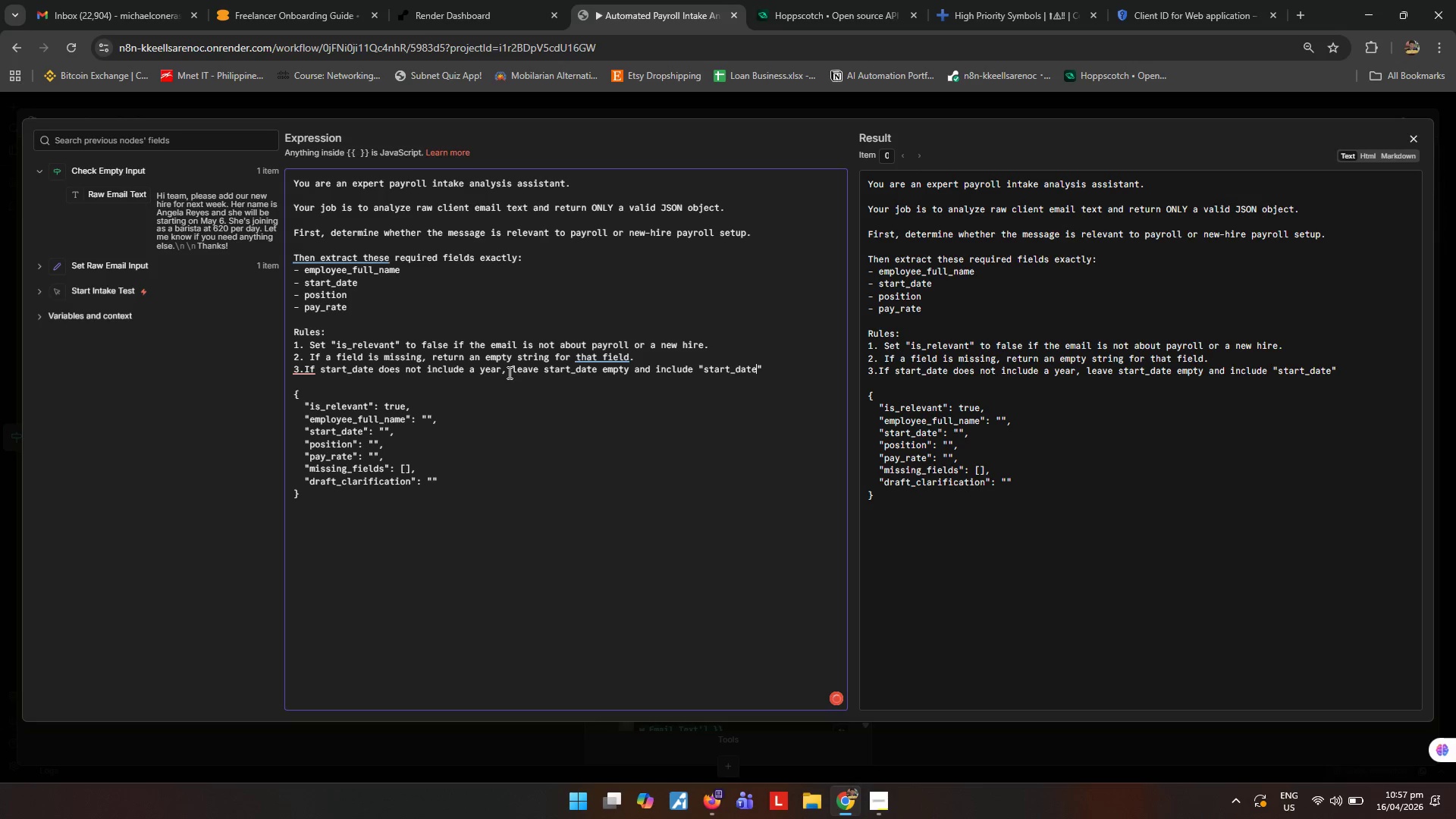 
key(ArrowRight)
 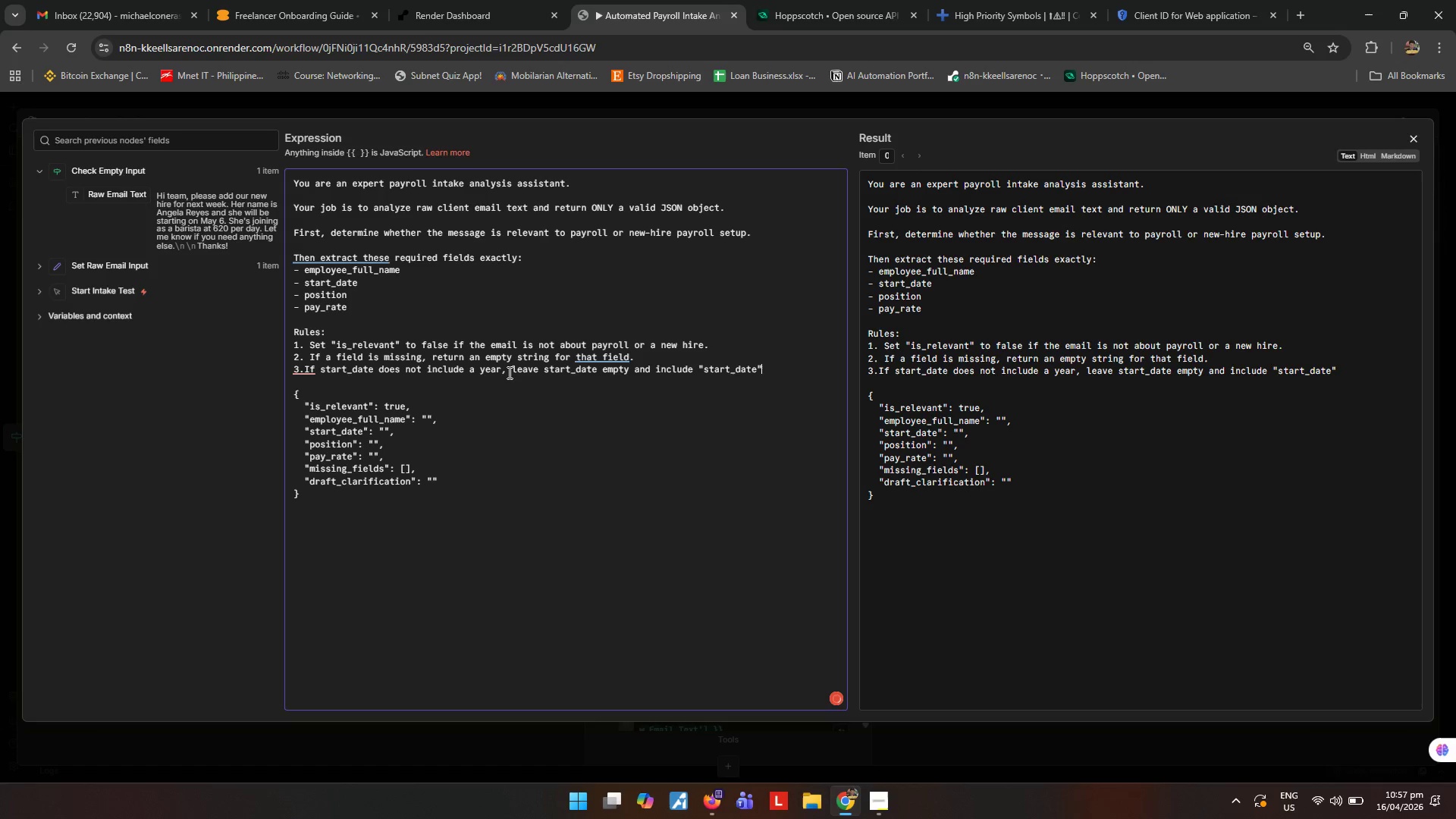 
type( in missing_fields.)
 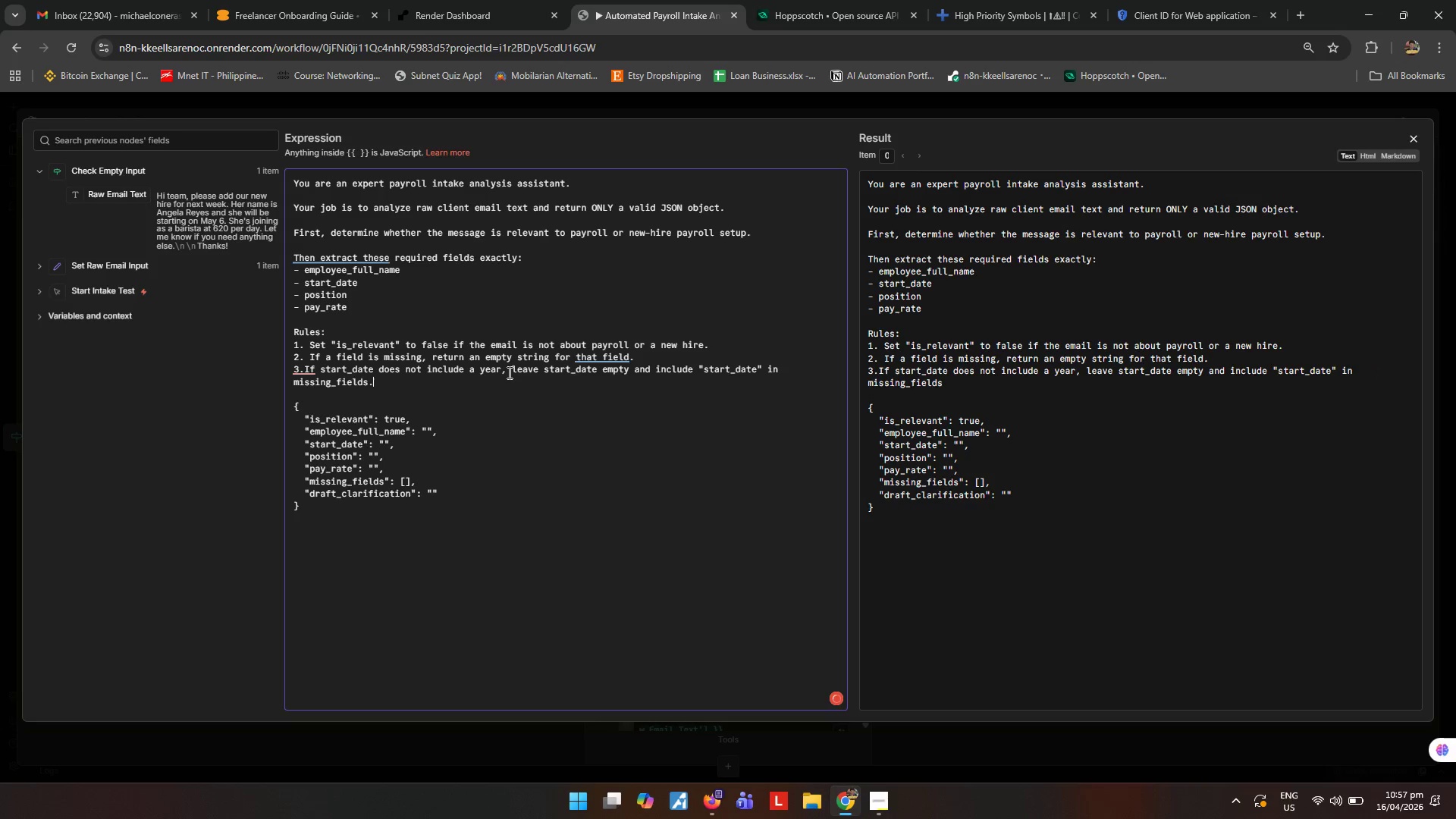 
key(Enter)
 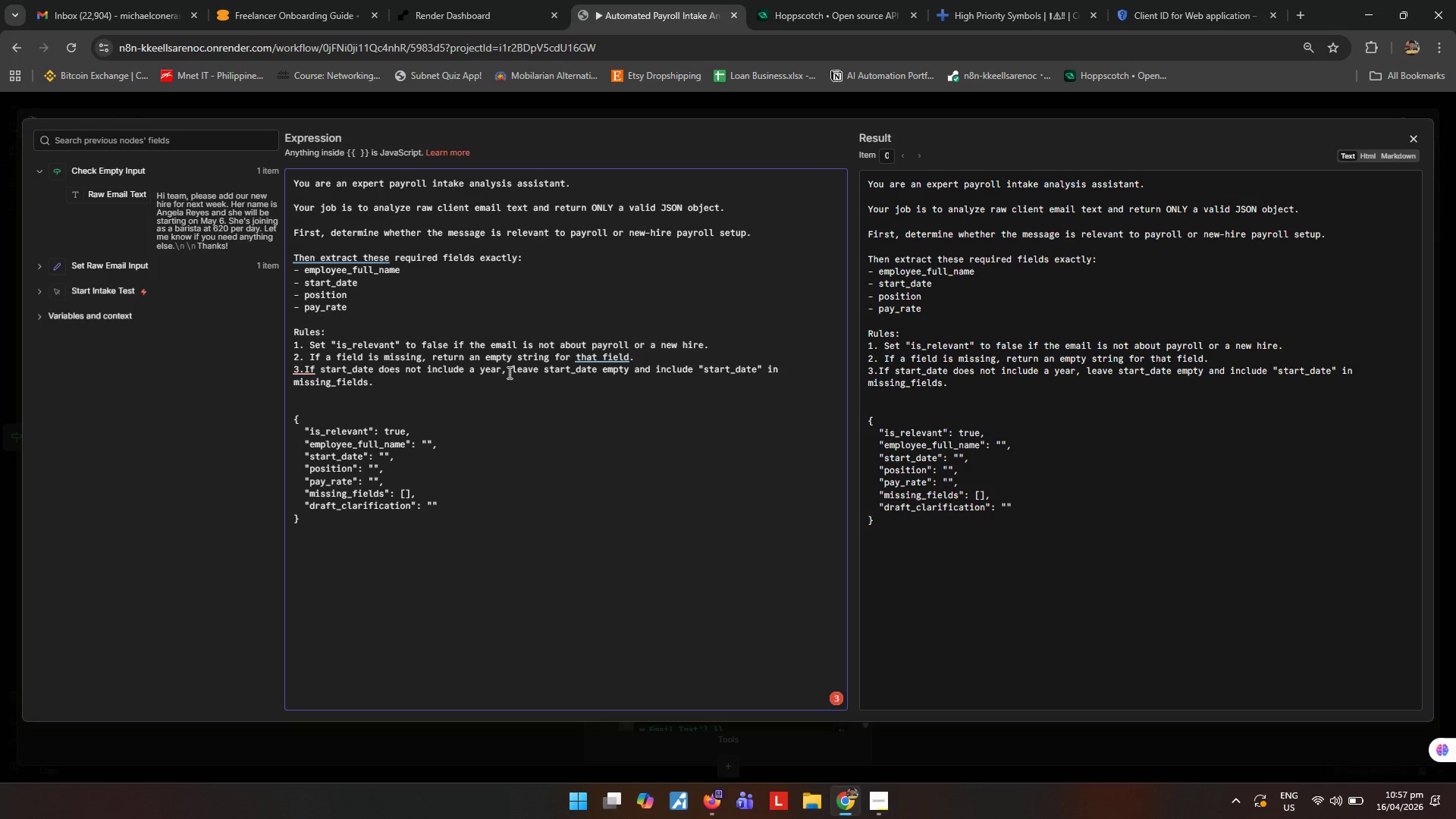 
type(Do not gu)
key(Backspace)
key(Backspace)
key(Backspace)
key(Backspace)
key(Backspace)
key(Backspace)
key(Backspace)
key(Backspace)
key(Backspace)
type(4. Do not u)
key(Backspace)
type(guess the year if miss)
key(Backspace)
key(Backspace)
key(Backspace)
key(Backspace)
type(it's missing.)
key(Backspace)
key(Backspace)
key(Backspace)
key(Backspace)
type(n)
key(Backspace)
type(it's not provided.)
 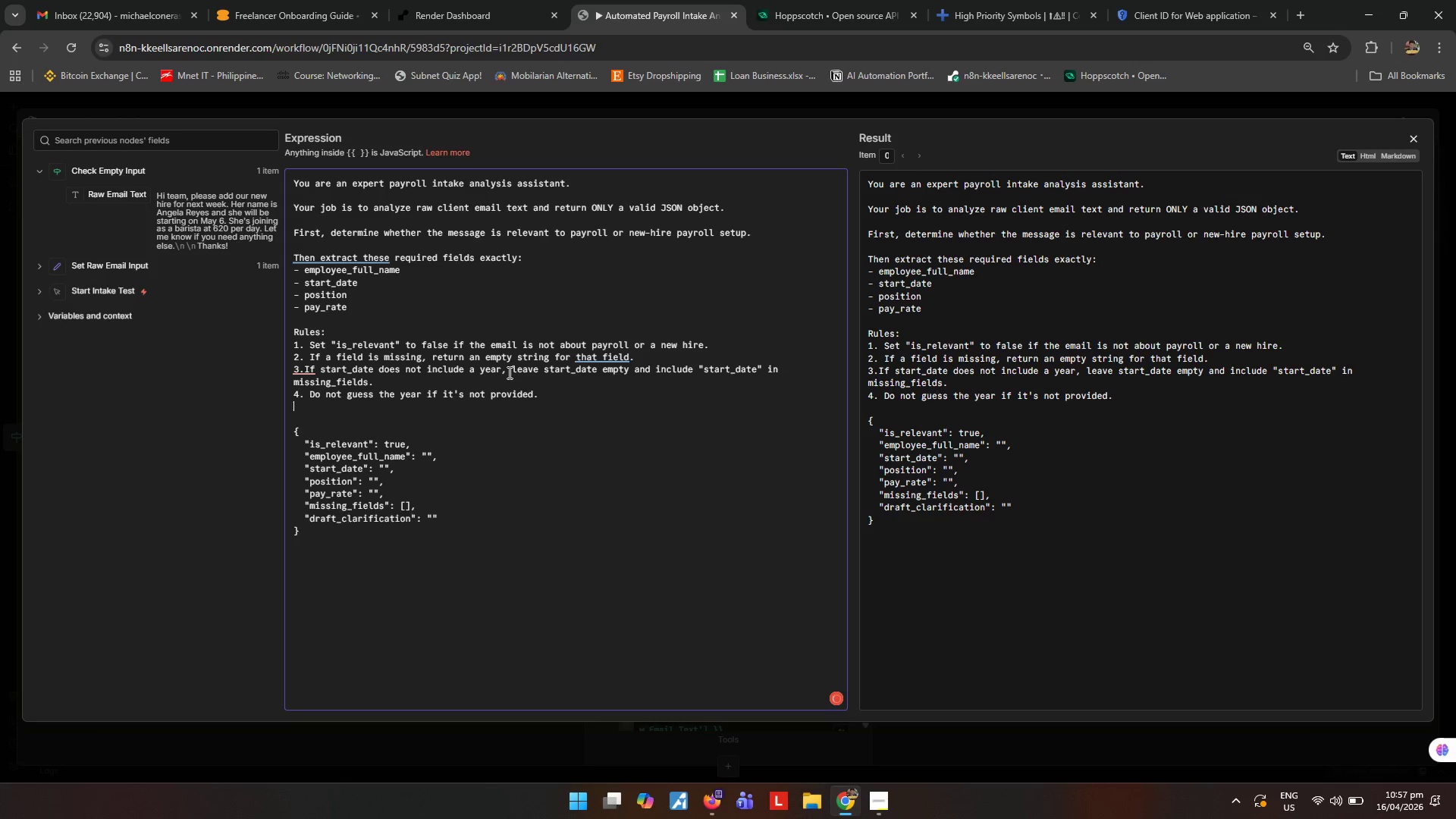 
key(Enter)
 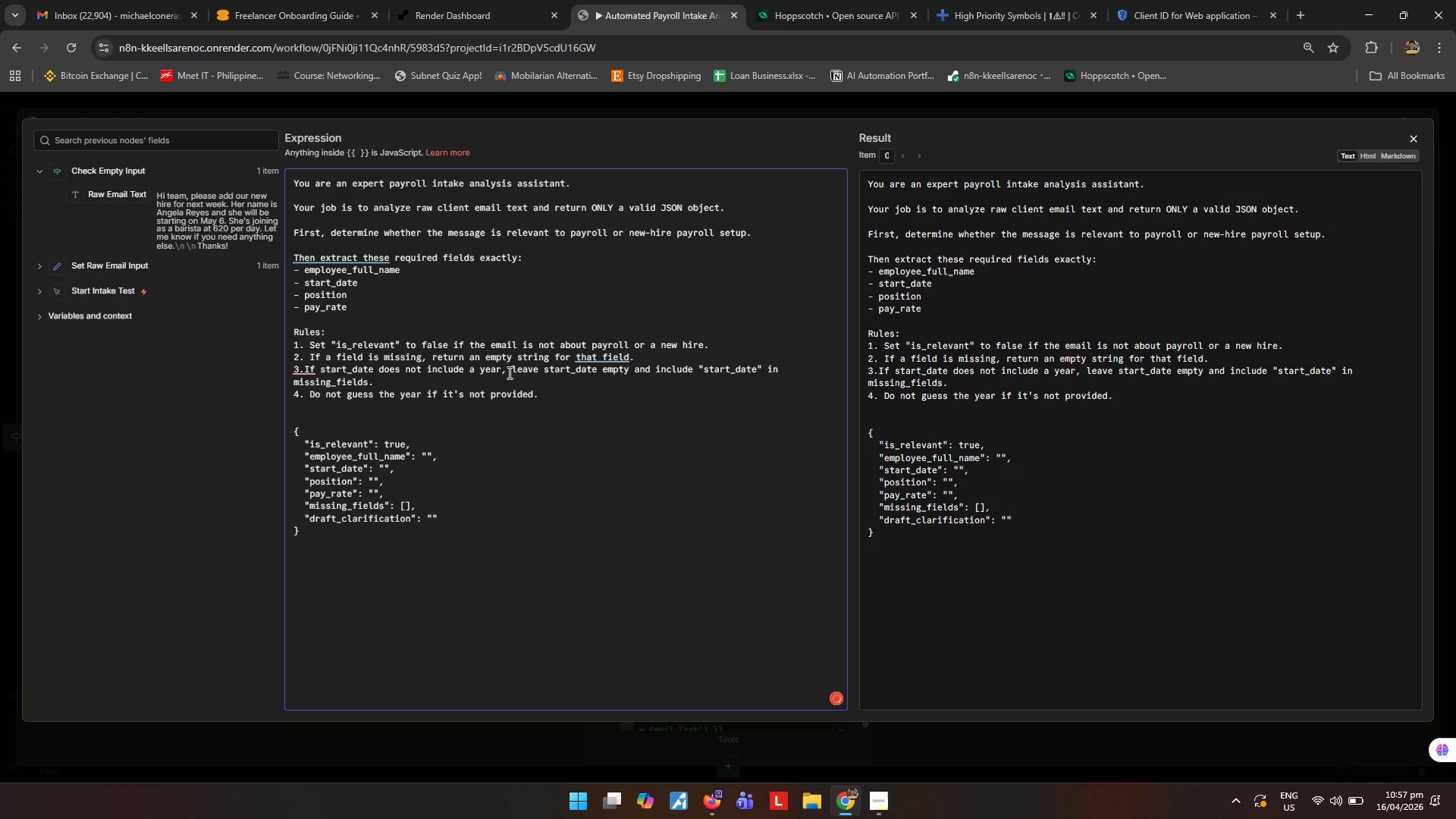 
type(5. List mmissi)
key(Backspace)
key(Backspace)
key(Backspace)
key(Backspace)
key(Backspace)
type(issing required fields in "missing_fields)
 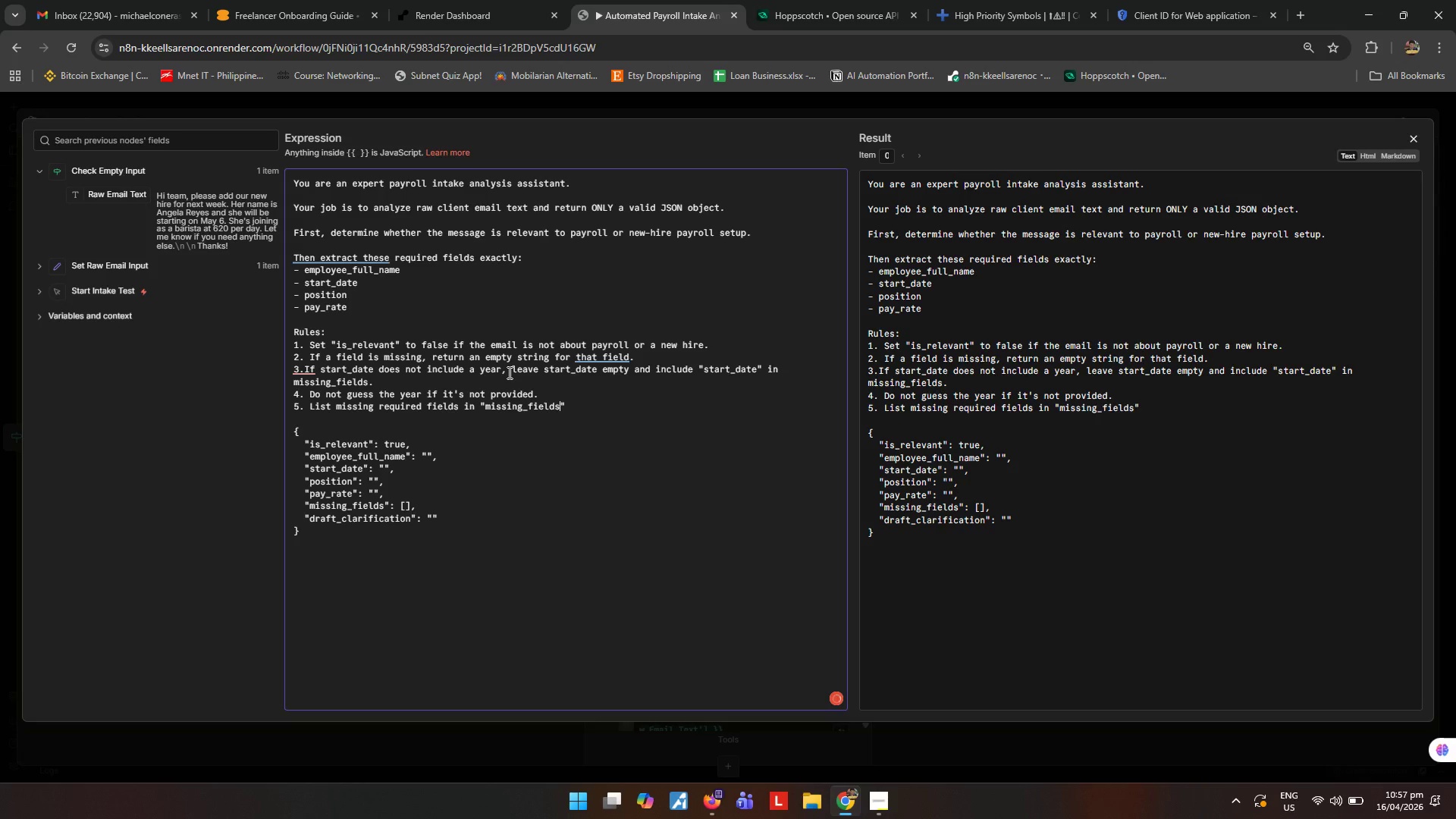 
key(ArrowRight)
 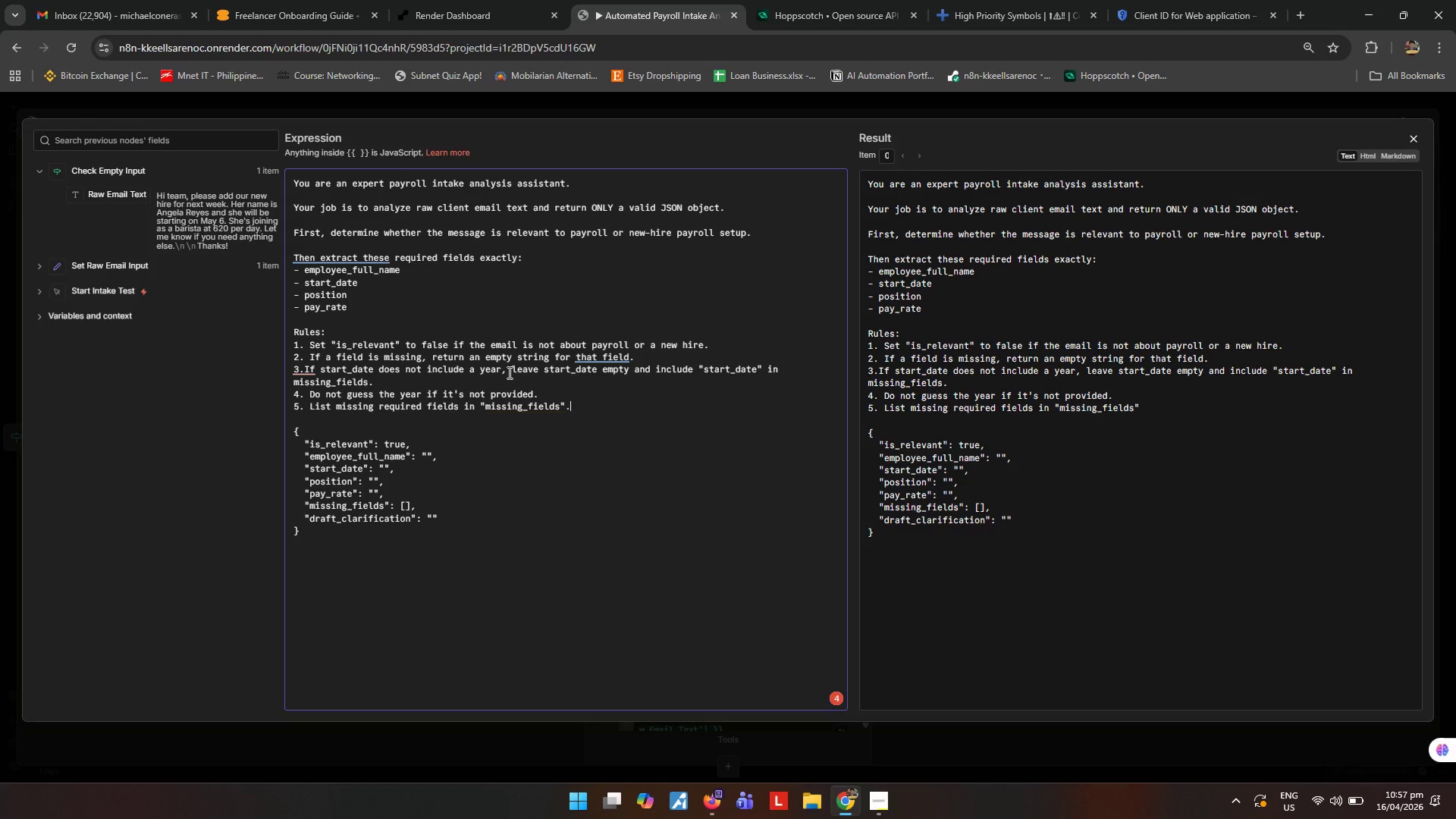 
key(Period)
 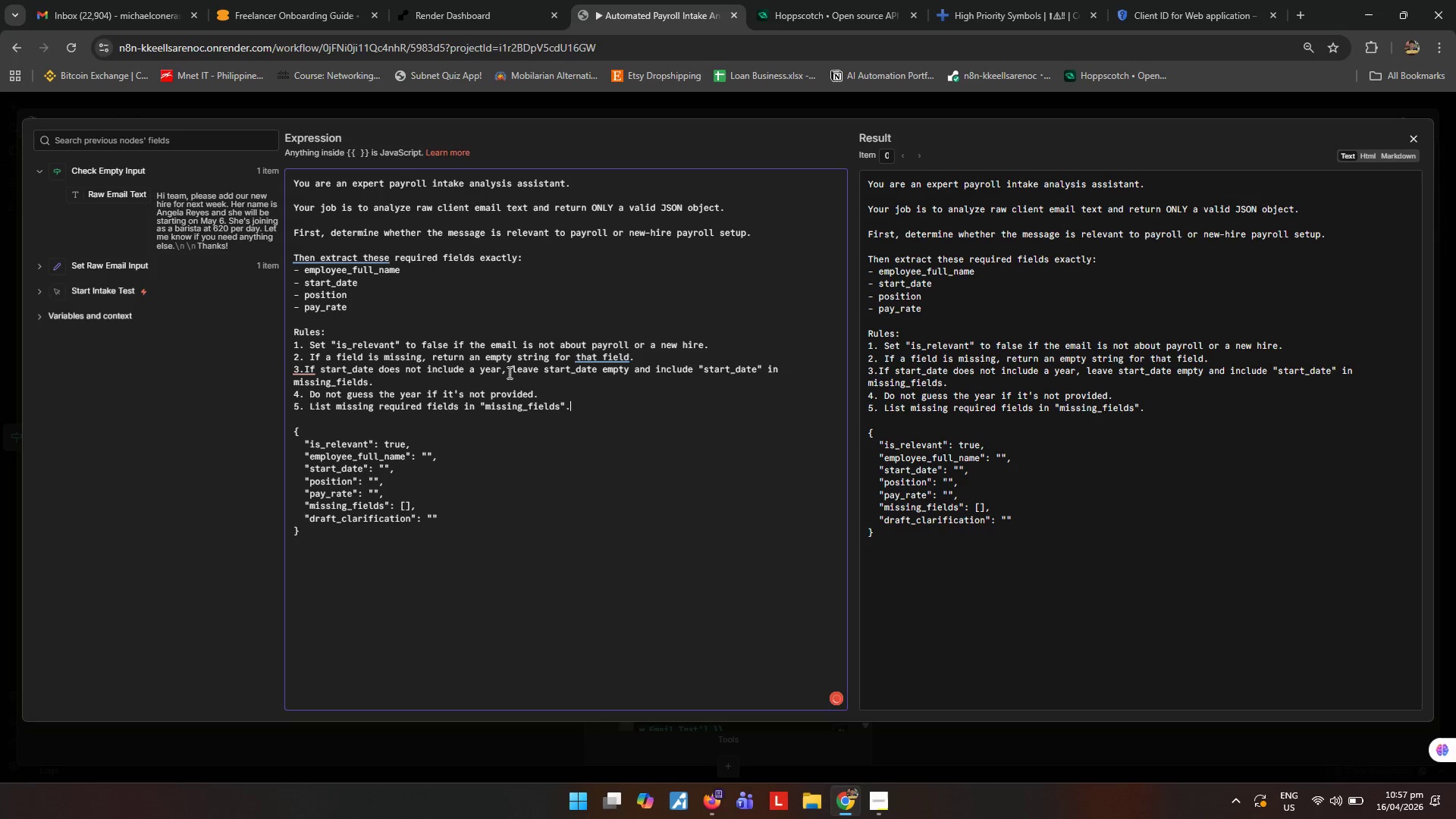 
key(Enter)
 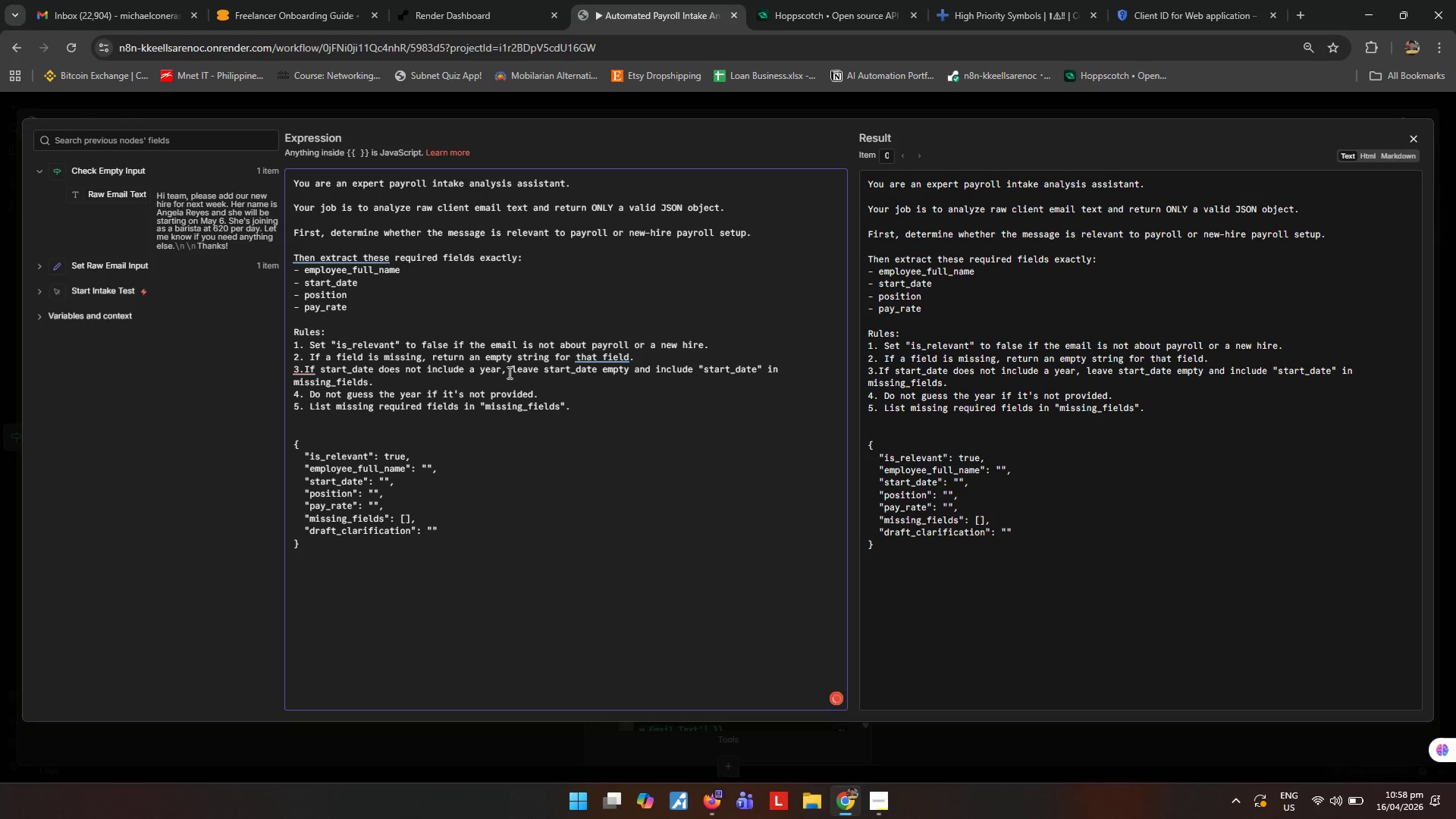 
type(6.If anything is missin, write a professional "draft_clarification)
 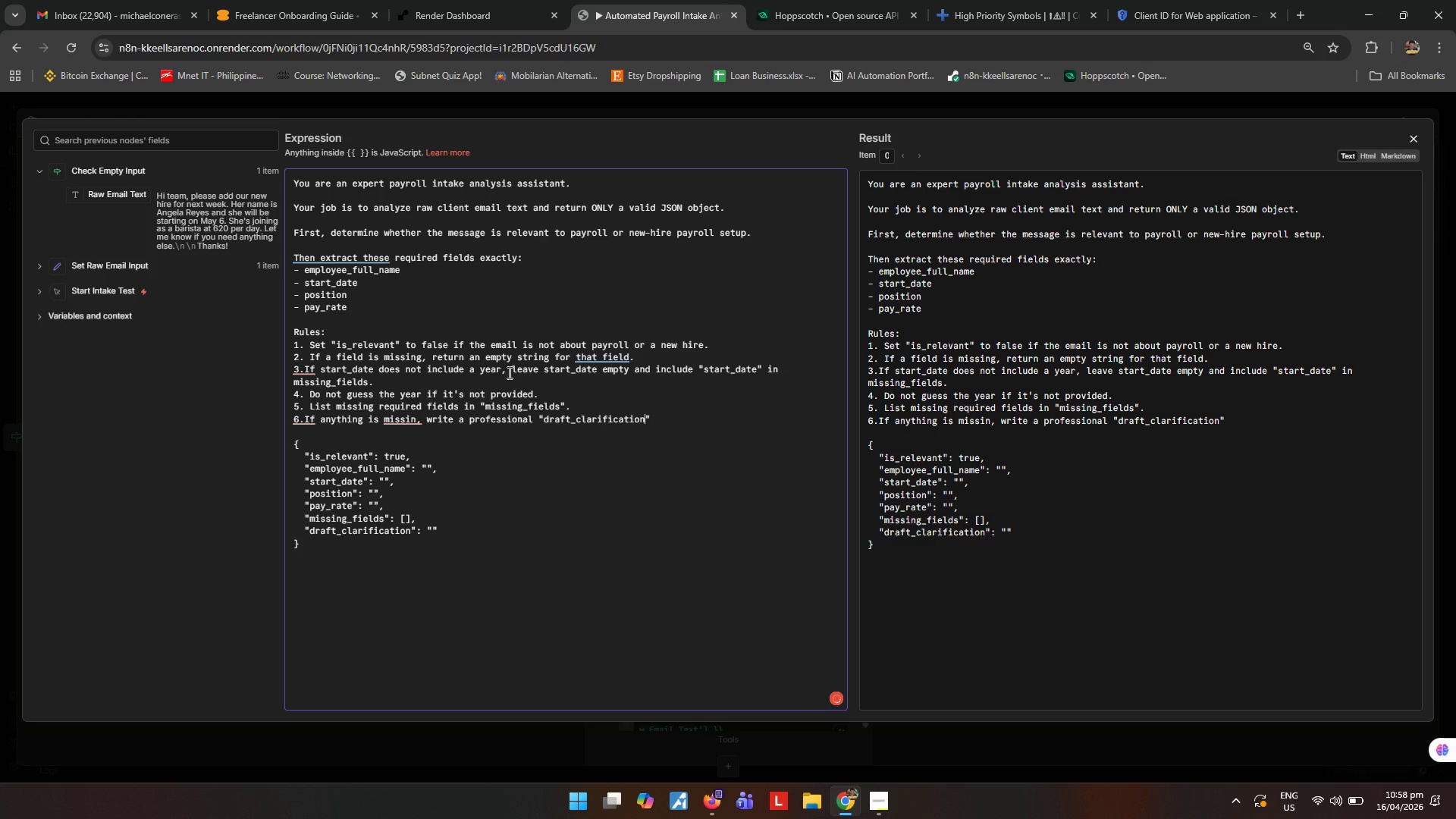 
key(ArrowRight)
 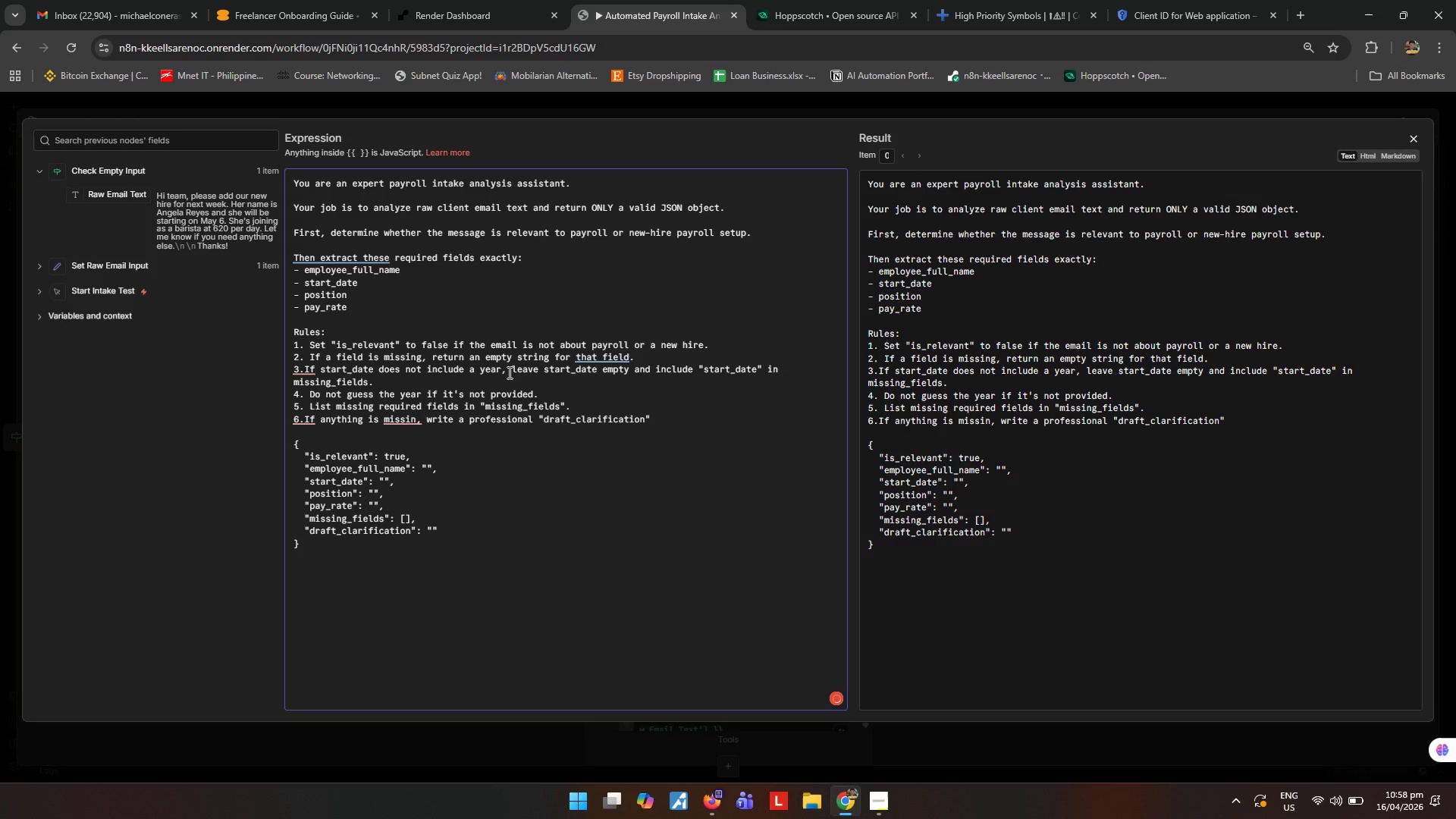 
type( asking for te )
key(Backspace)
key(Backspace)
type(he)
 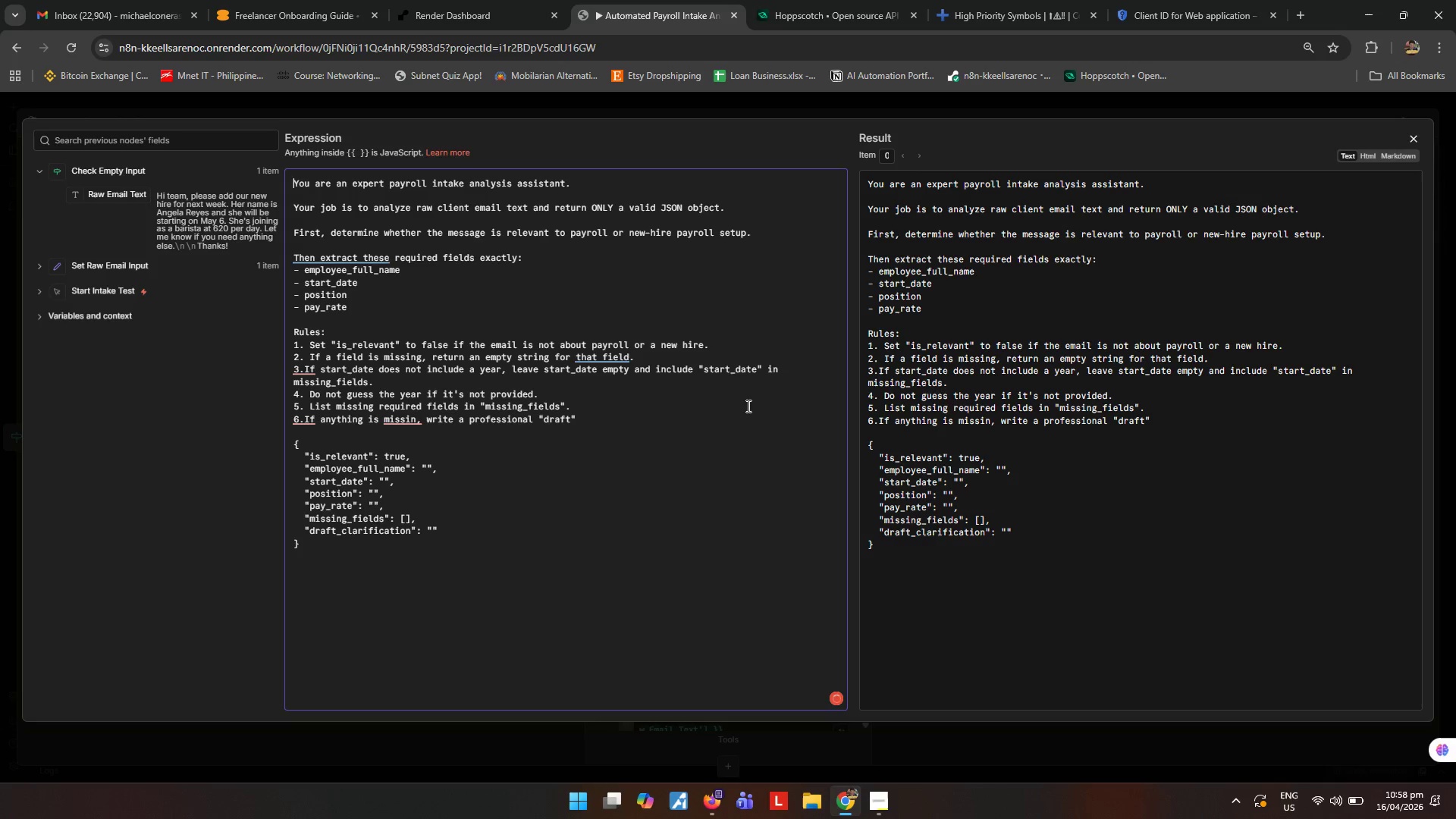 
left_click([588, 419])
 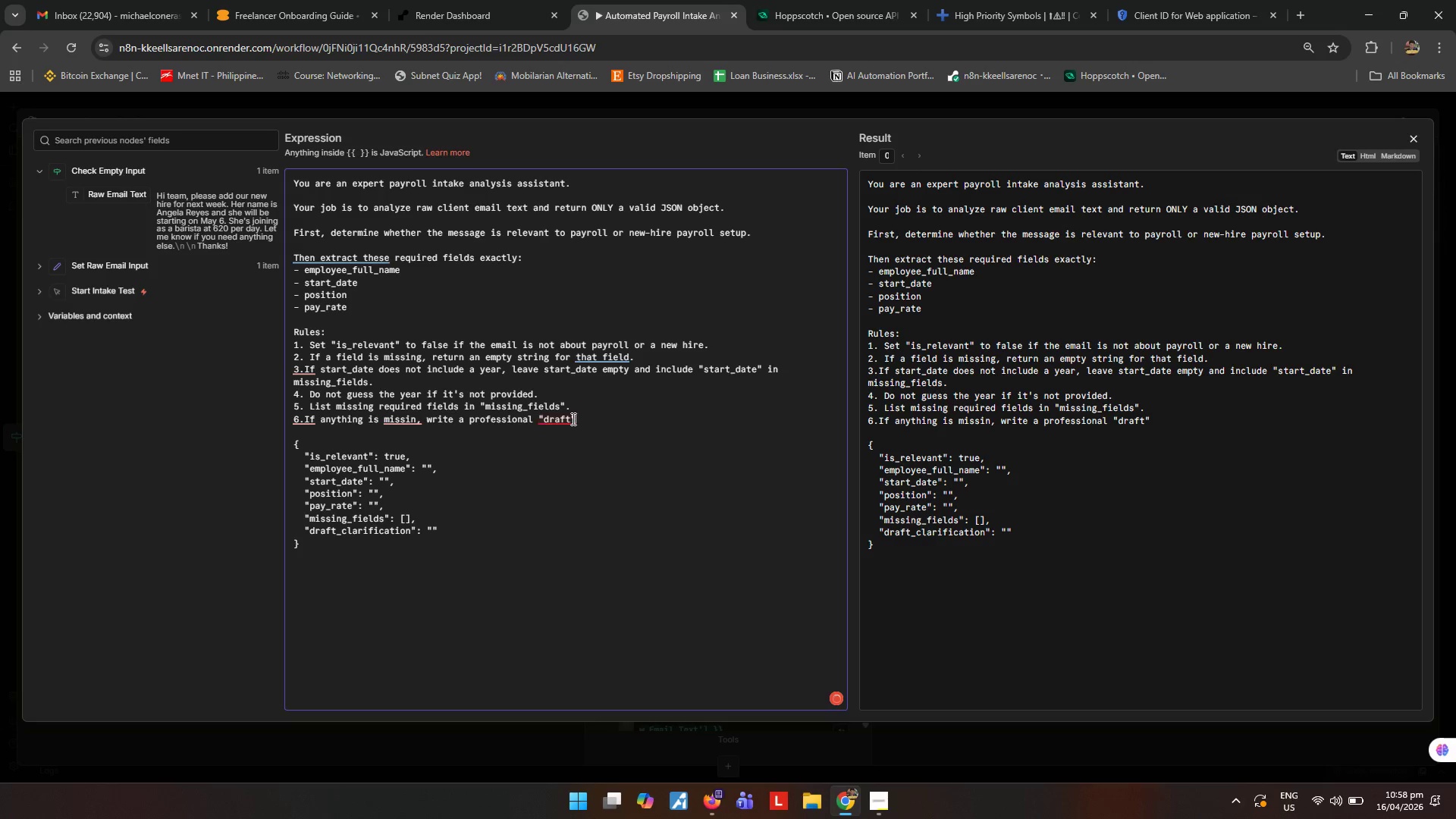 
left_click([571, 419])
 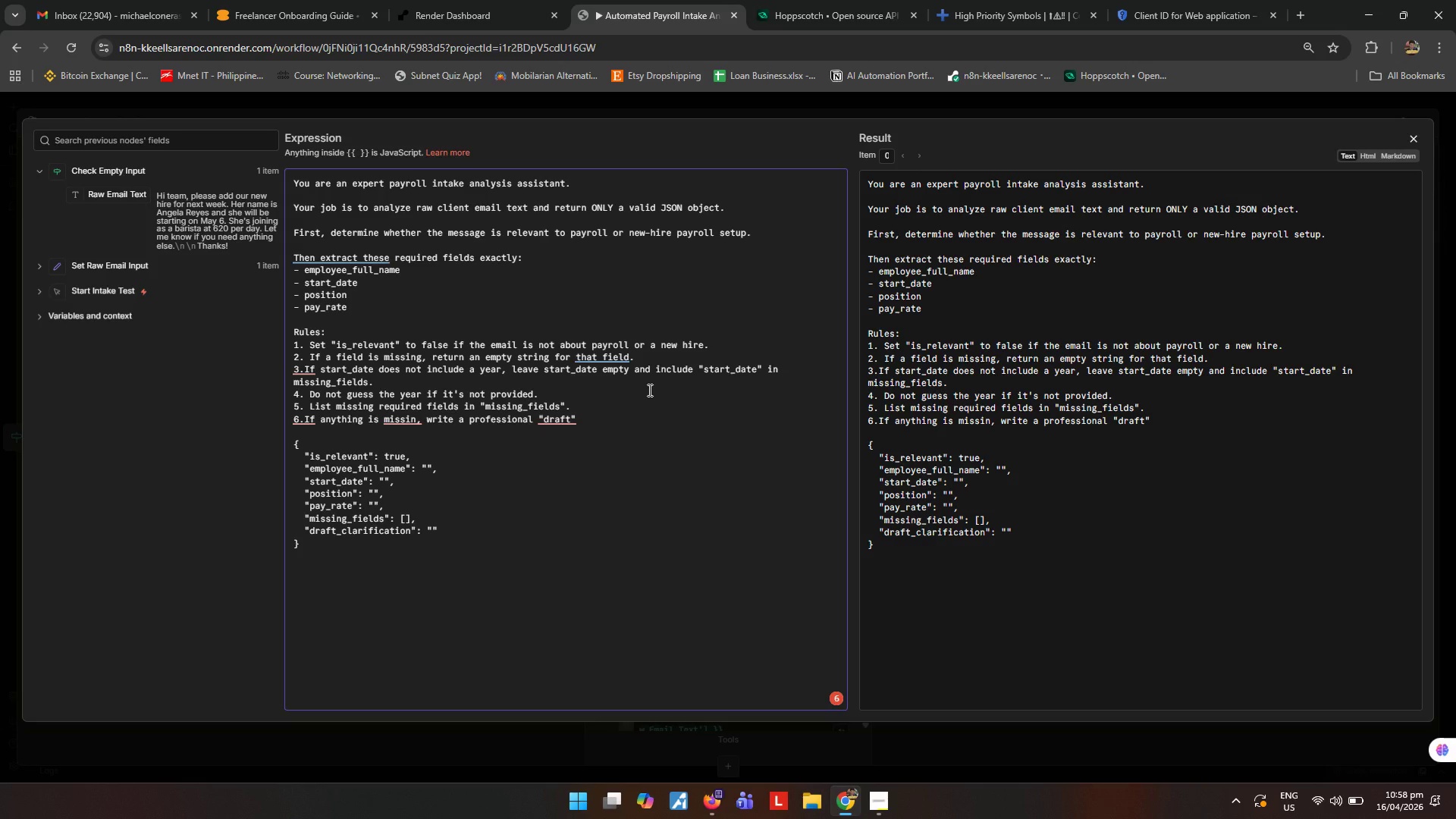 
type(_clarifia)
key(Backspace)
type(cation)
 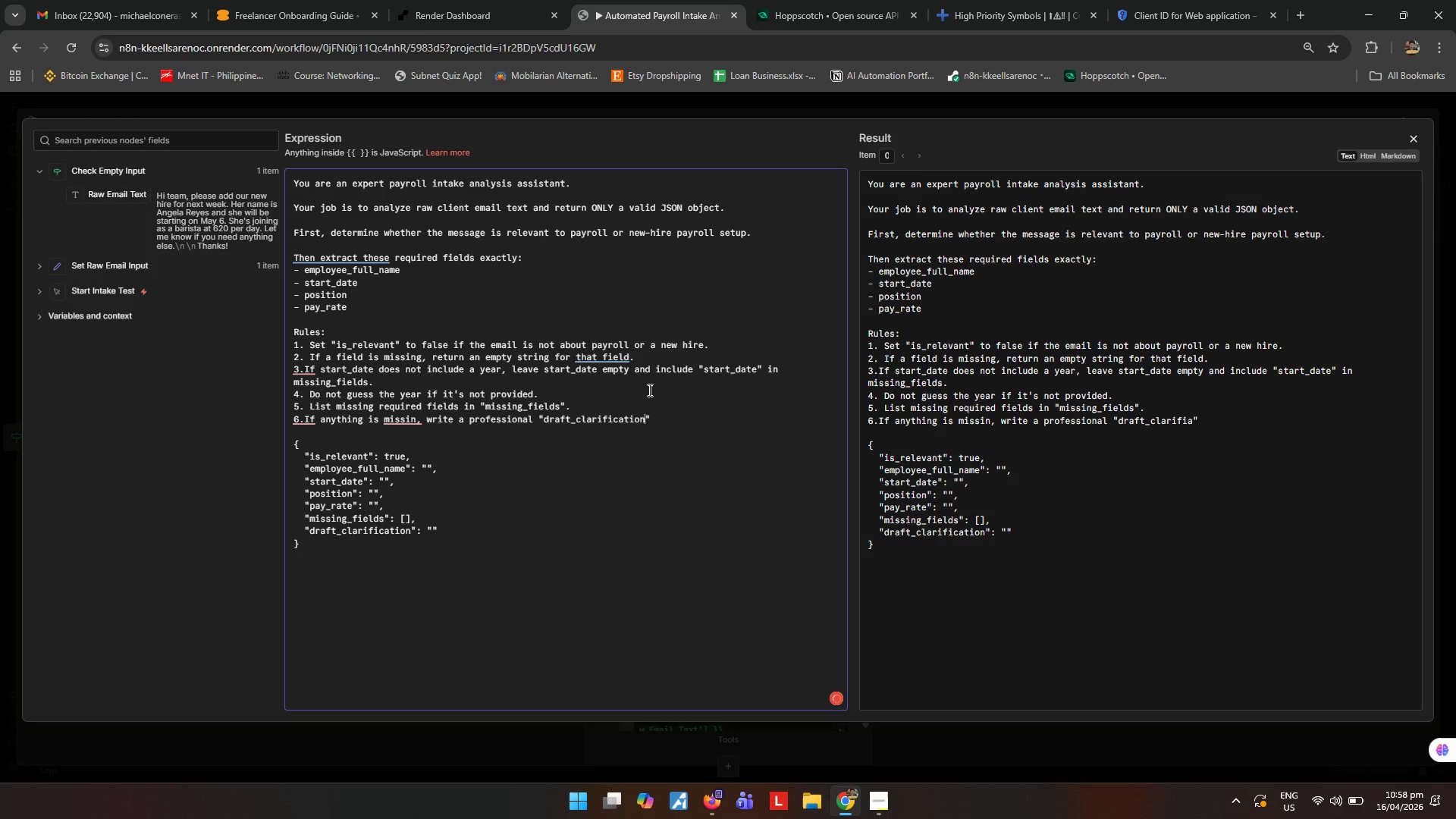 
key(ArrowRight)
 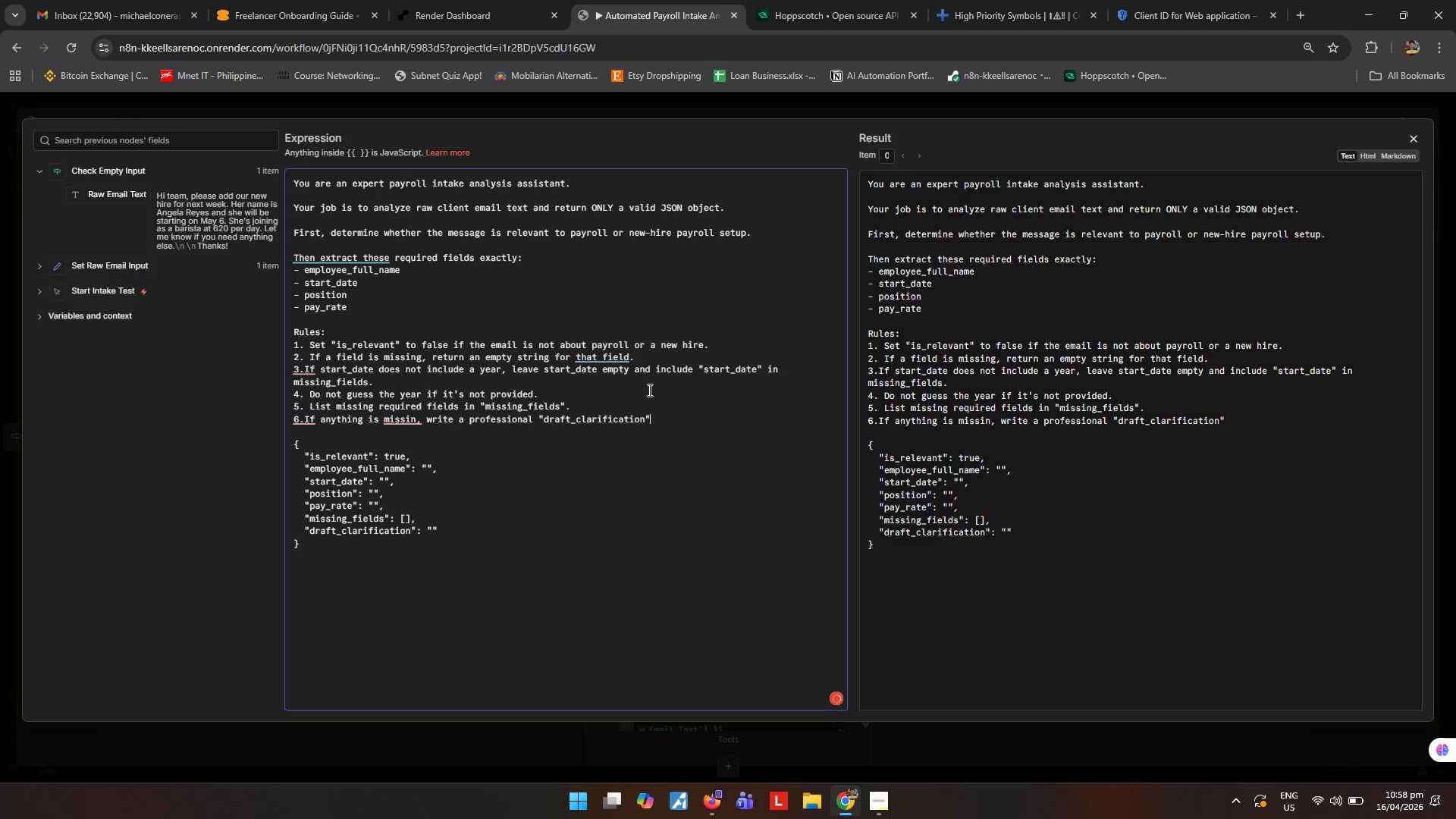 
type( asking for the missing details.)
 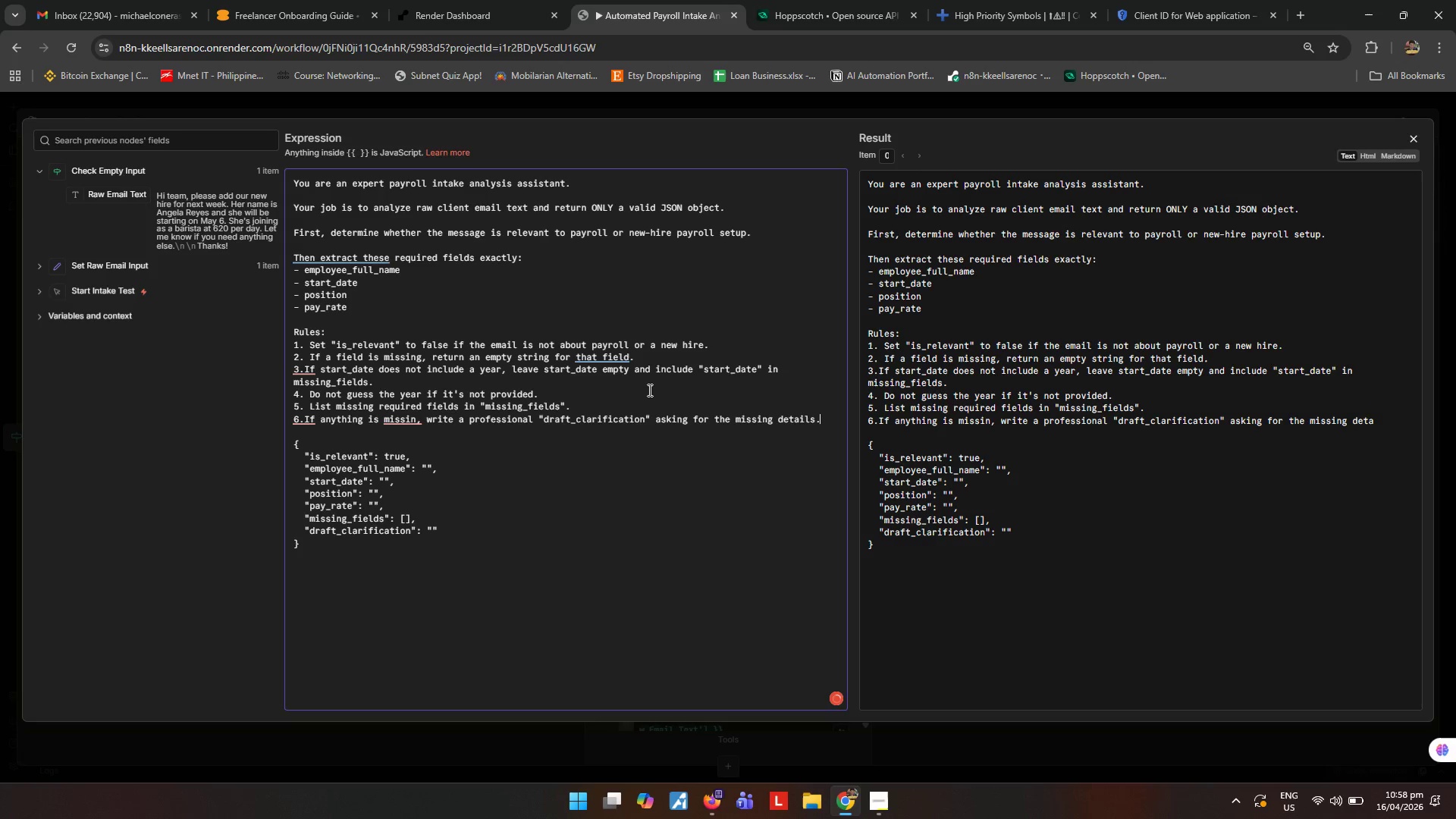 
key(Enter)
 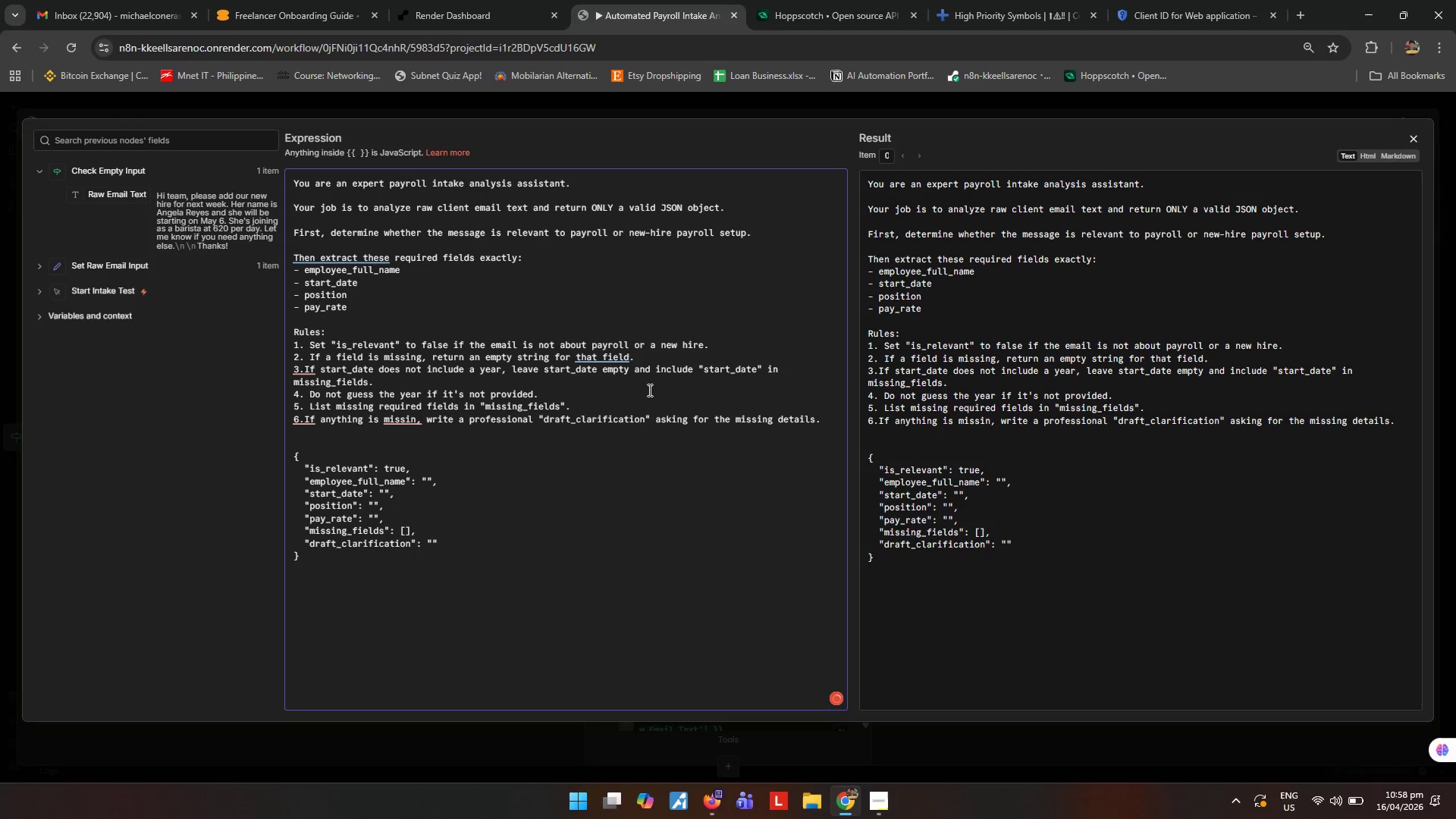 
key(7)
 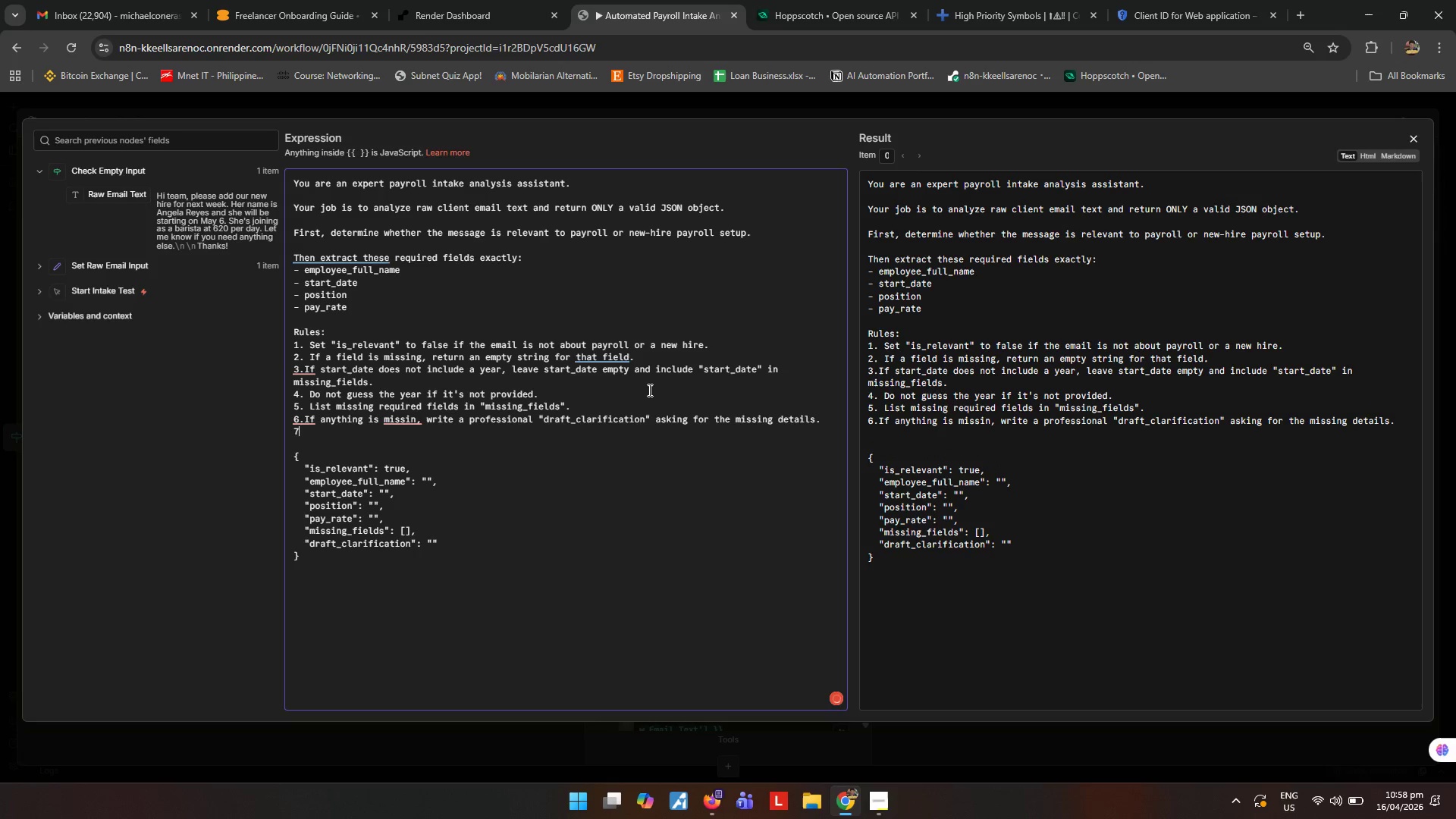 
key(Period)
 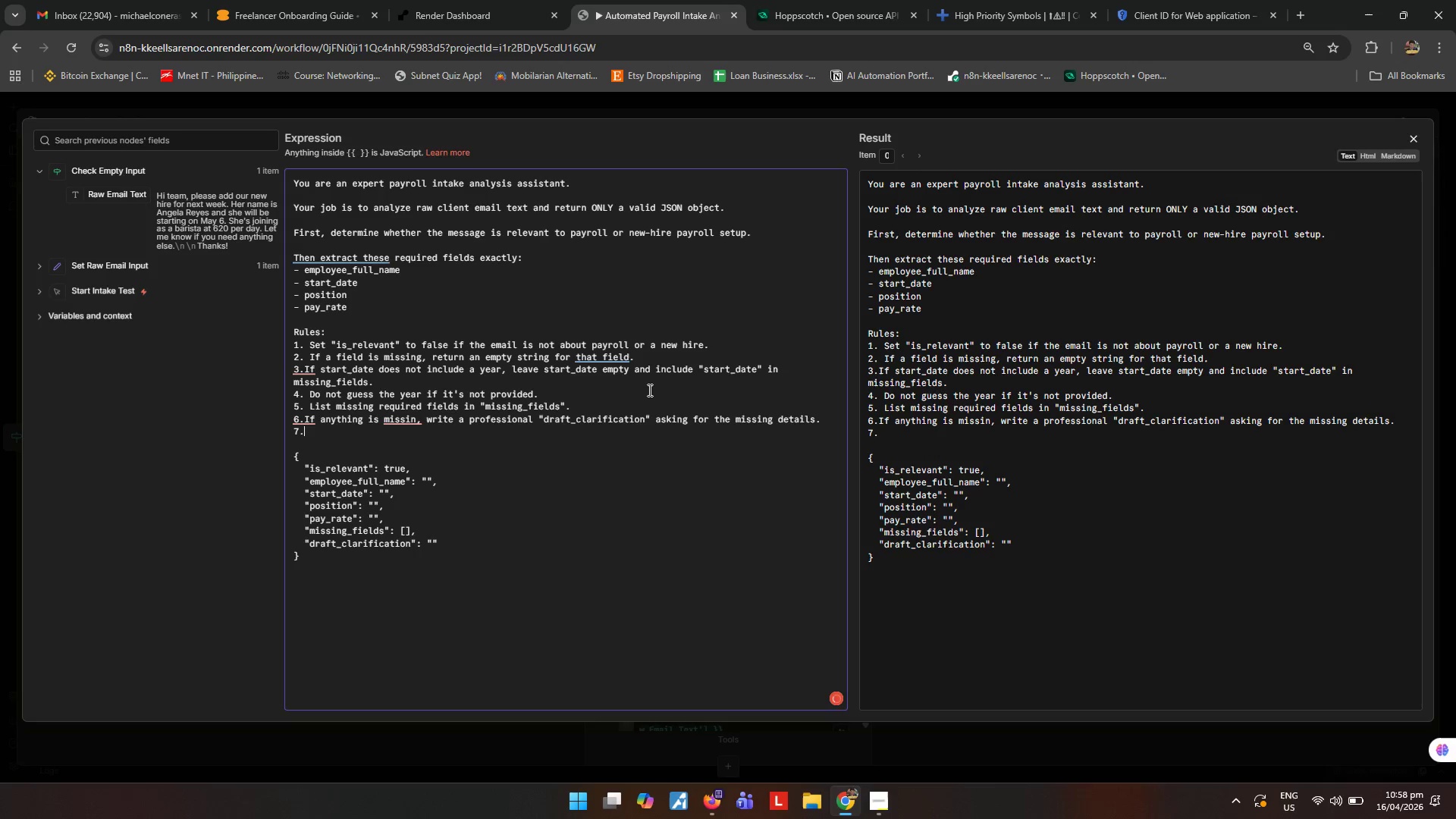 
key(Space)
 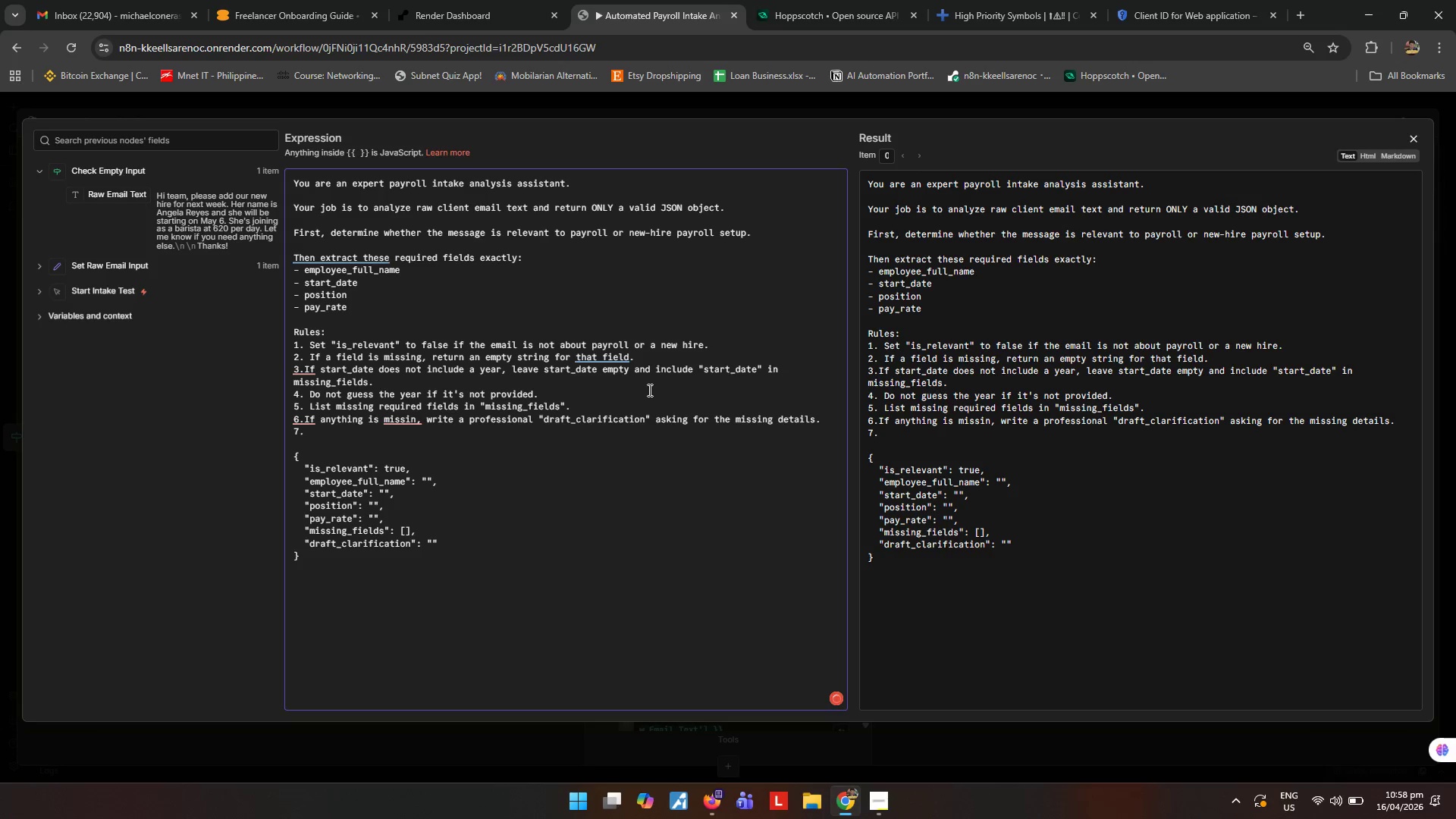 
key(ArrowUp)
 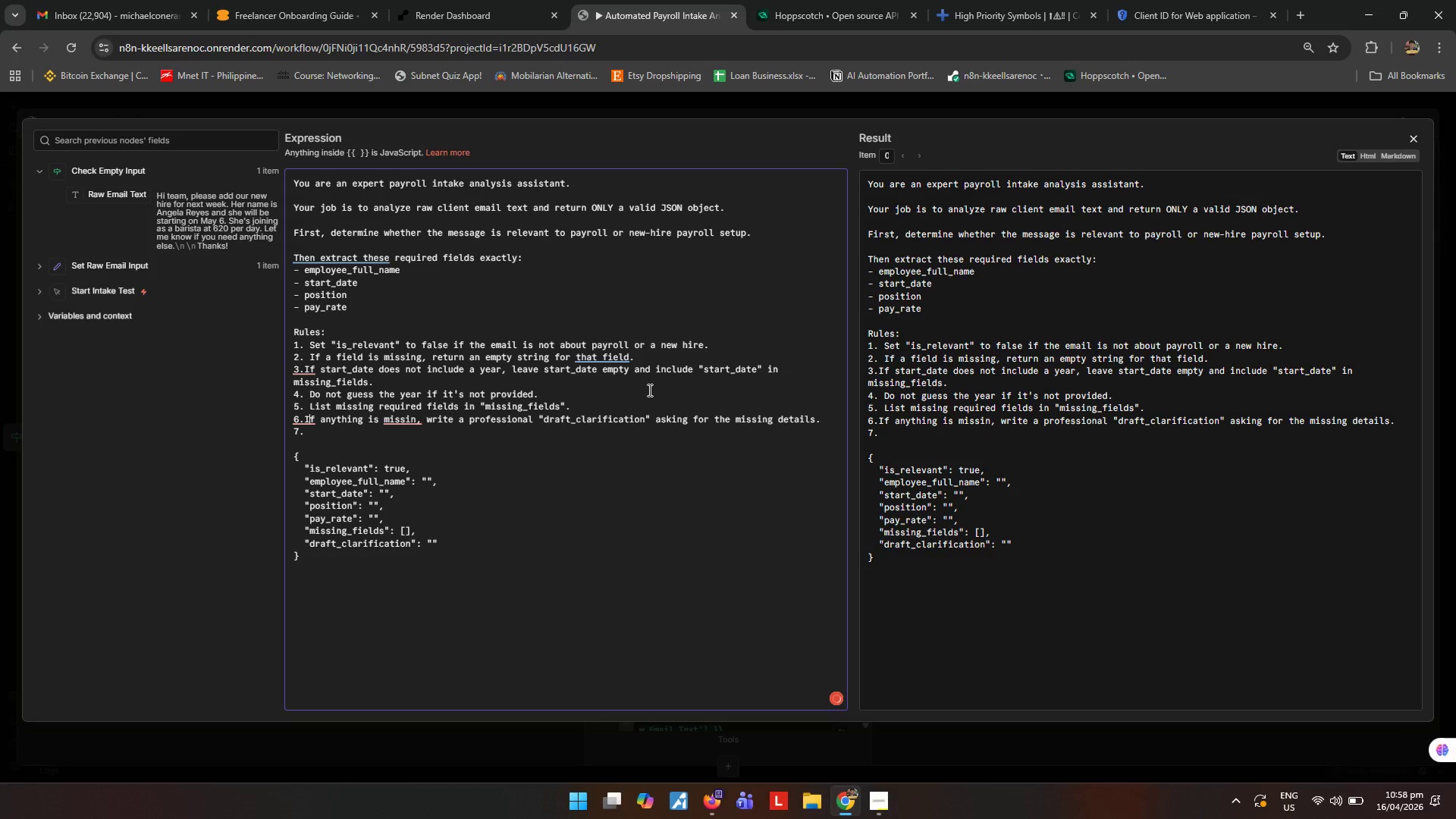 
key(ArrowLeft)
 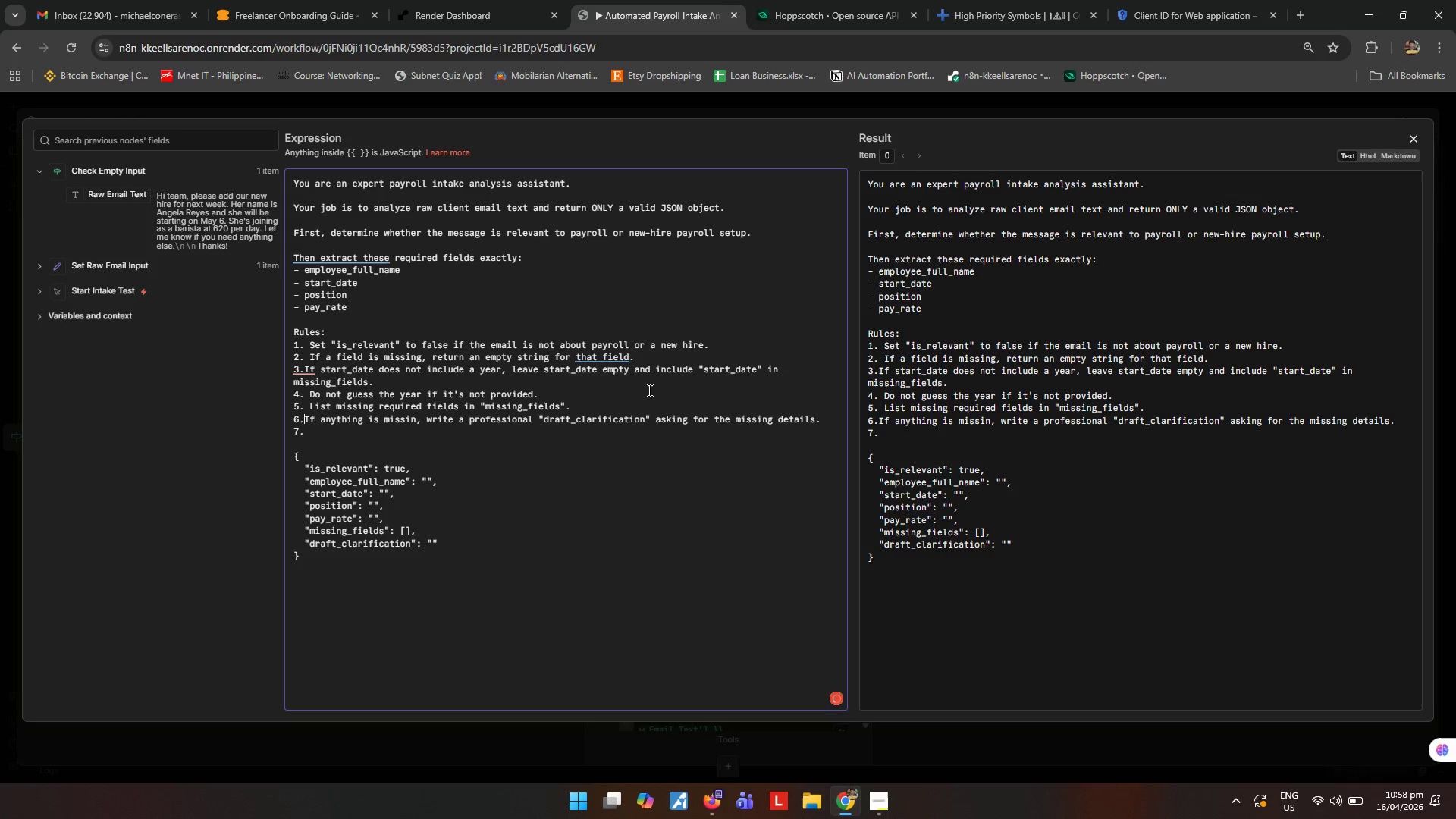 
key(Space)
 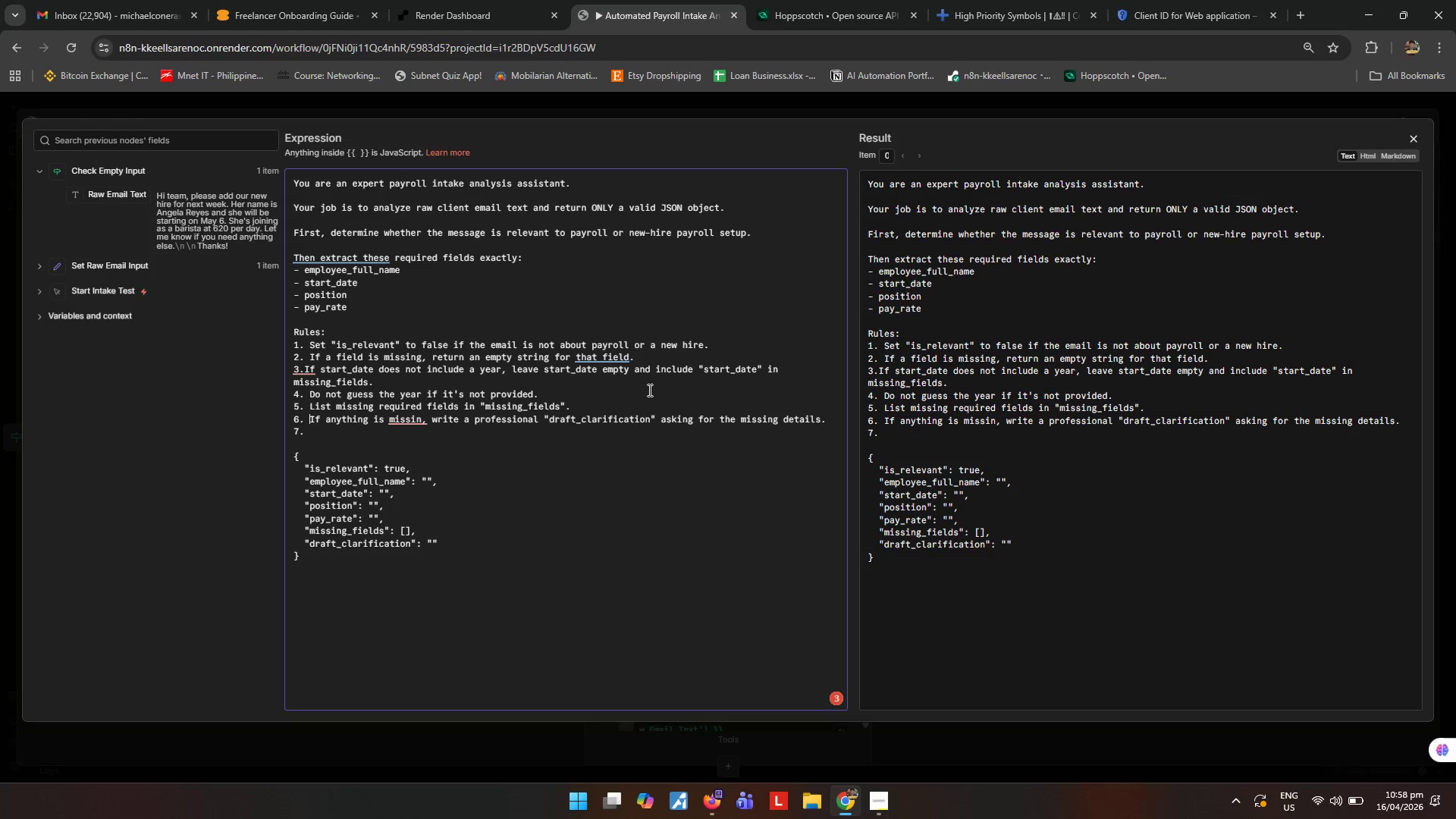 
key(ArrowDown)
 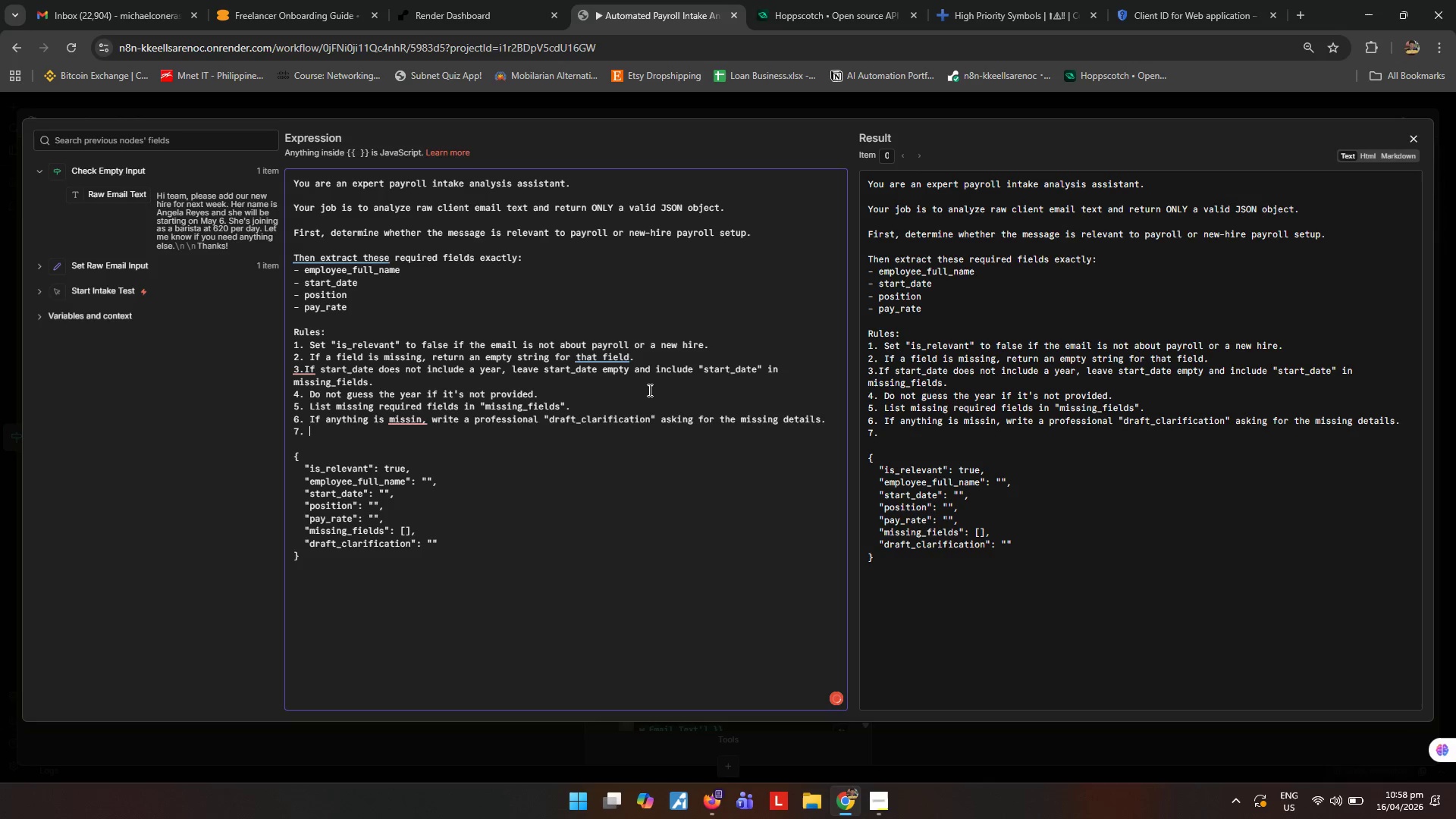 
key(ArrowUp)
 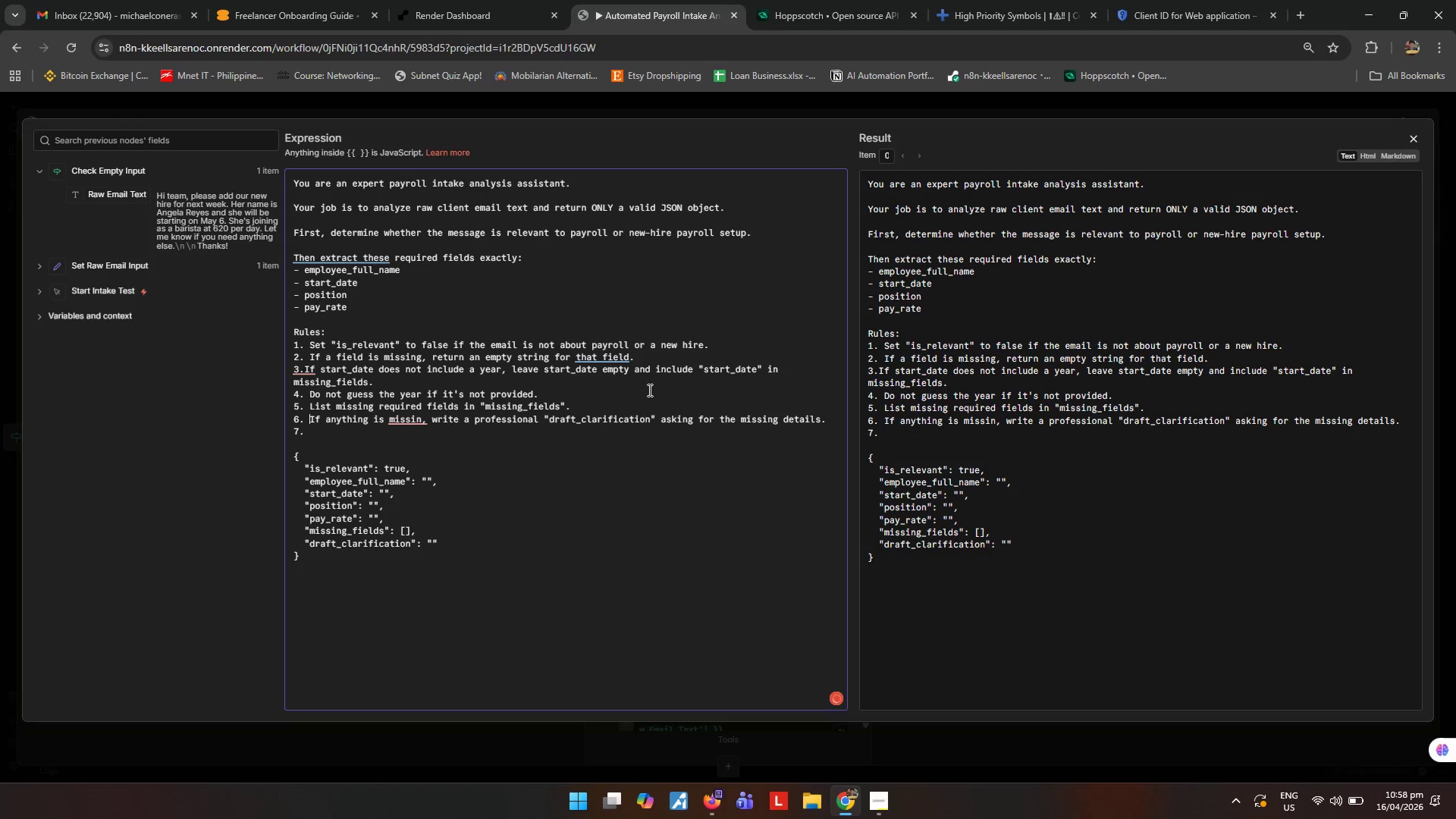 
key(ArrowUp)
 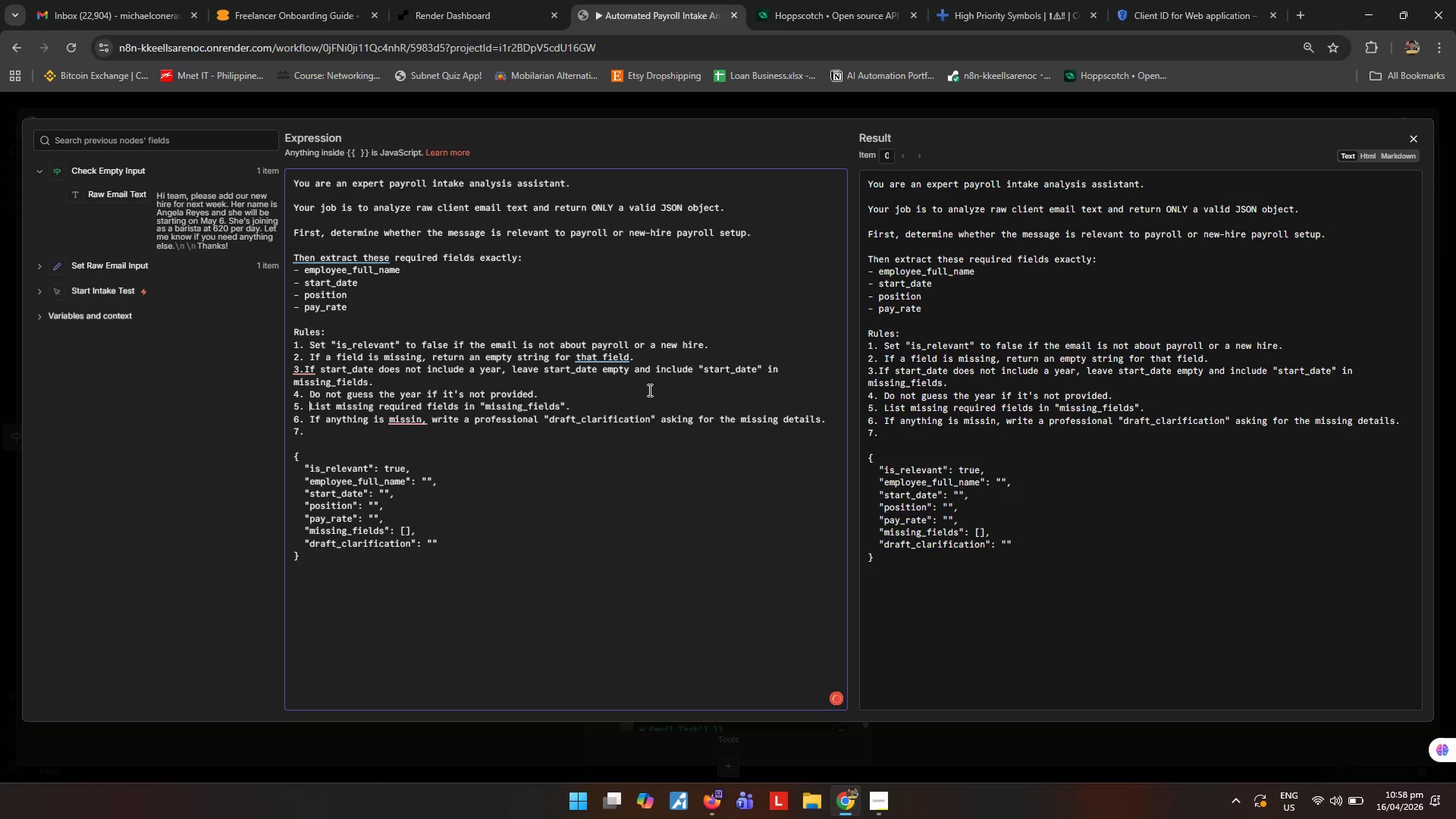 
key(ArrowUp)
 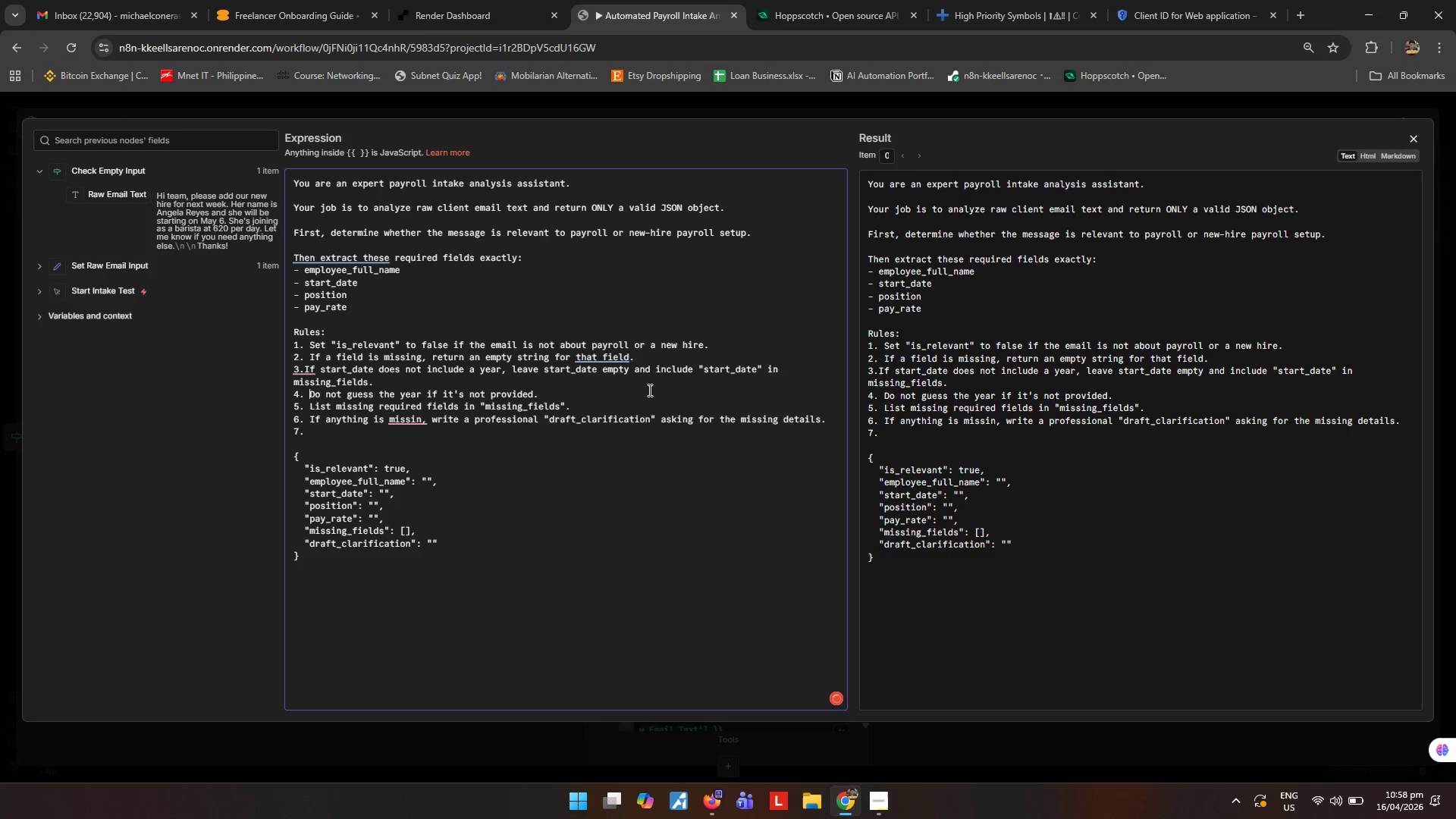 
key(ArrowUp)
 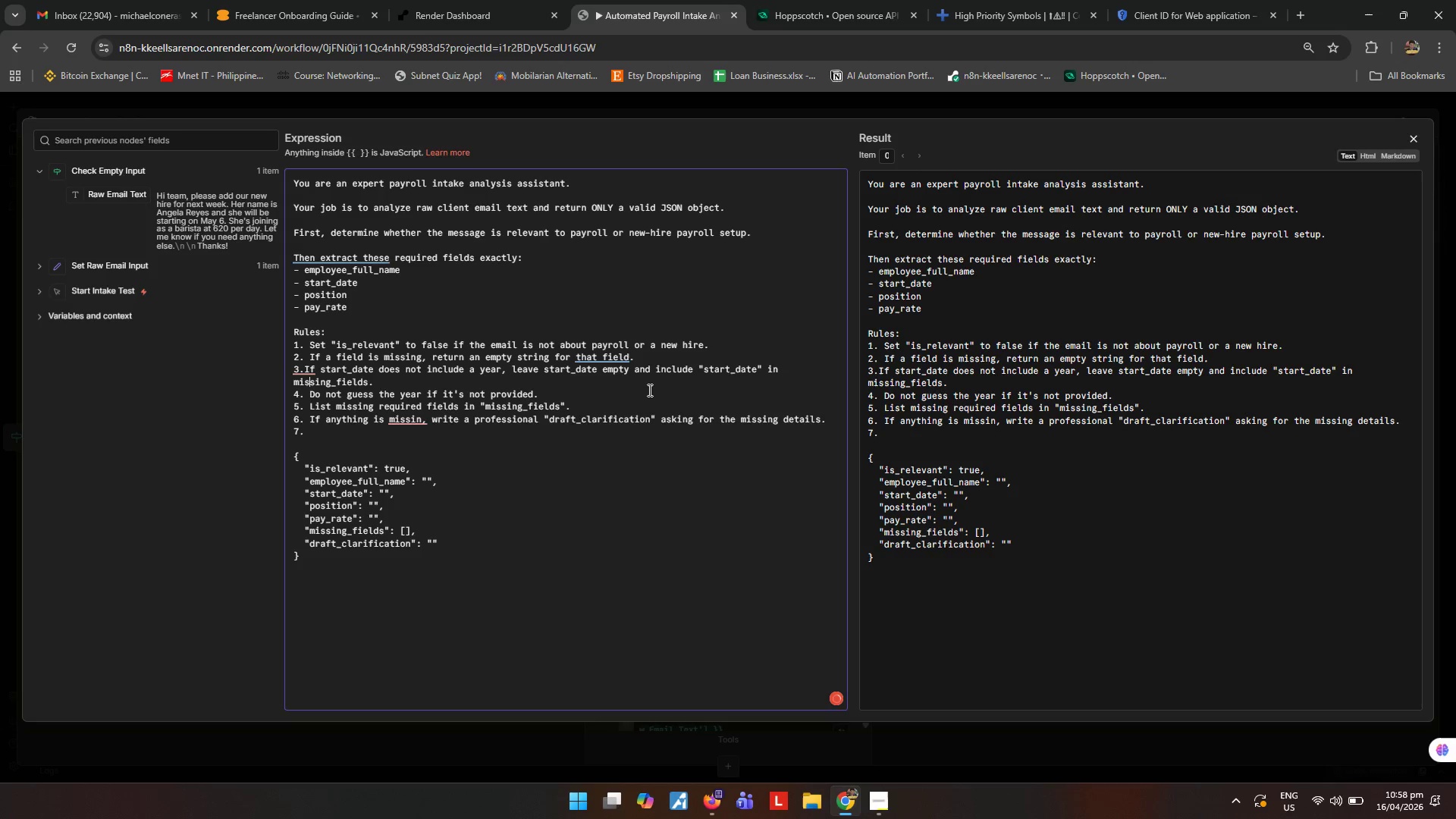 
key(ArrowLeft)
 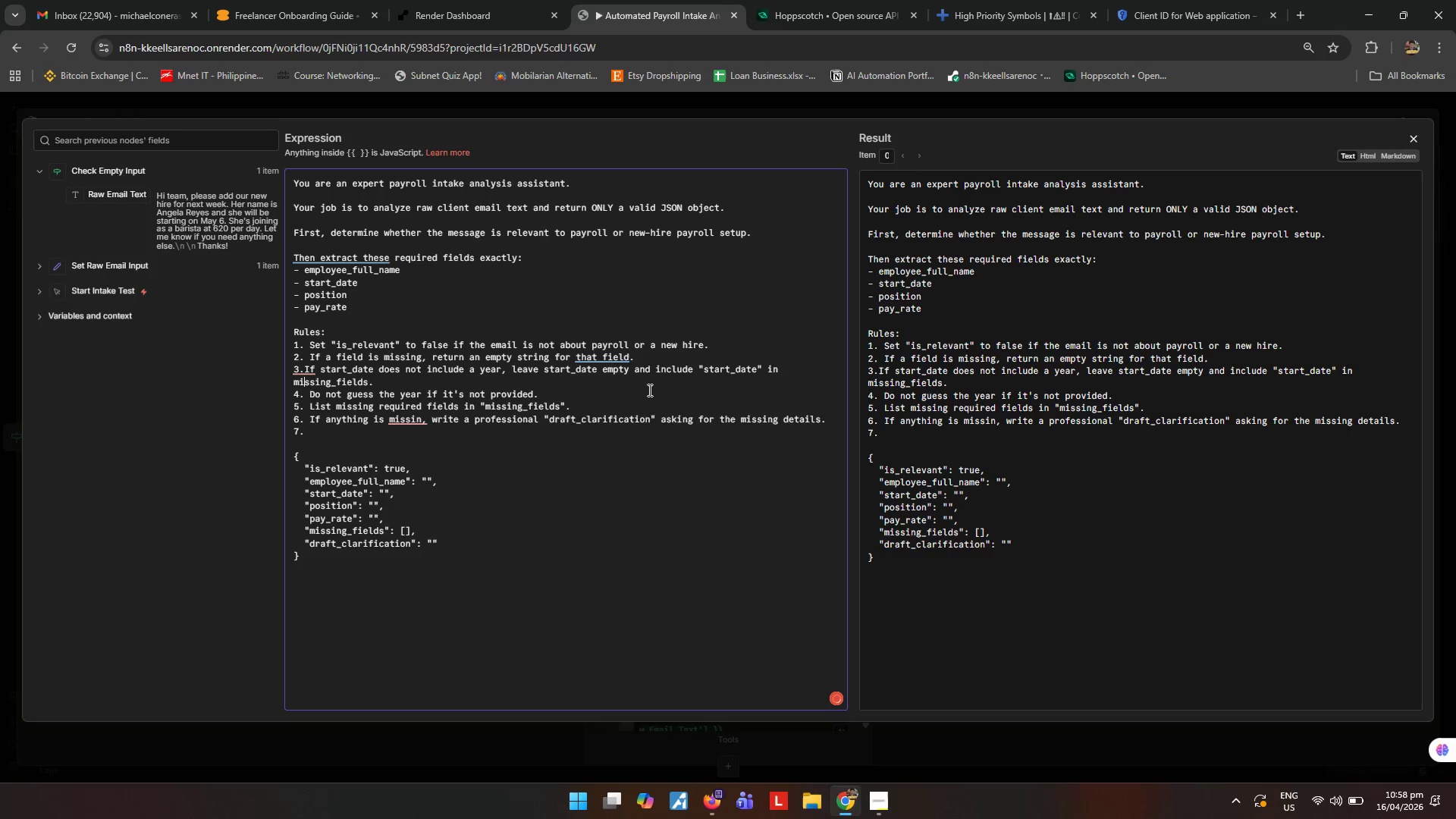 
key(ArrowUp)
 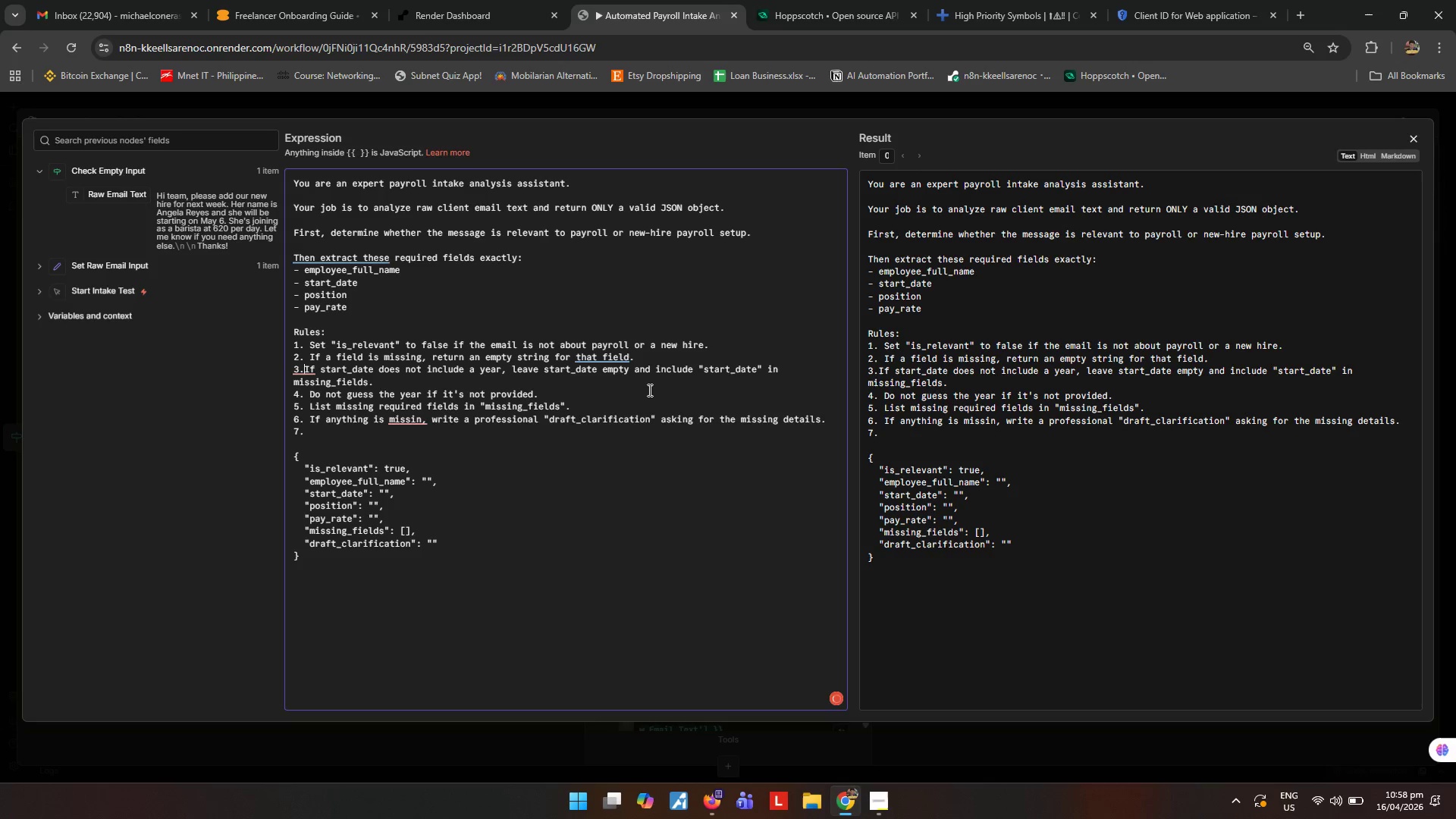 
key(Space)
 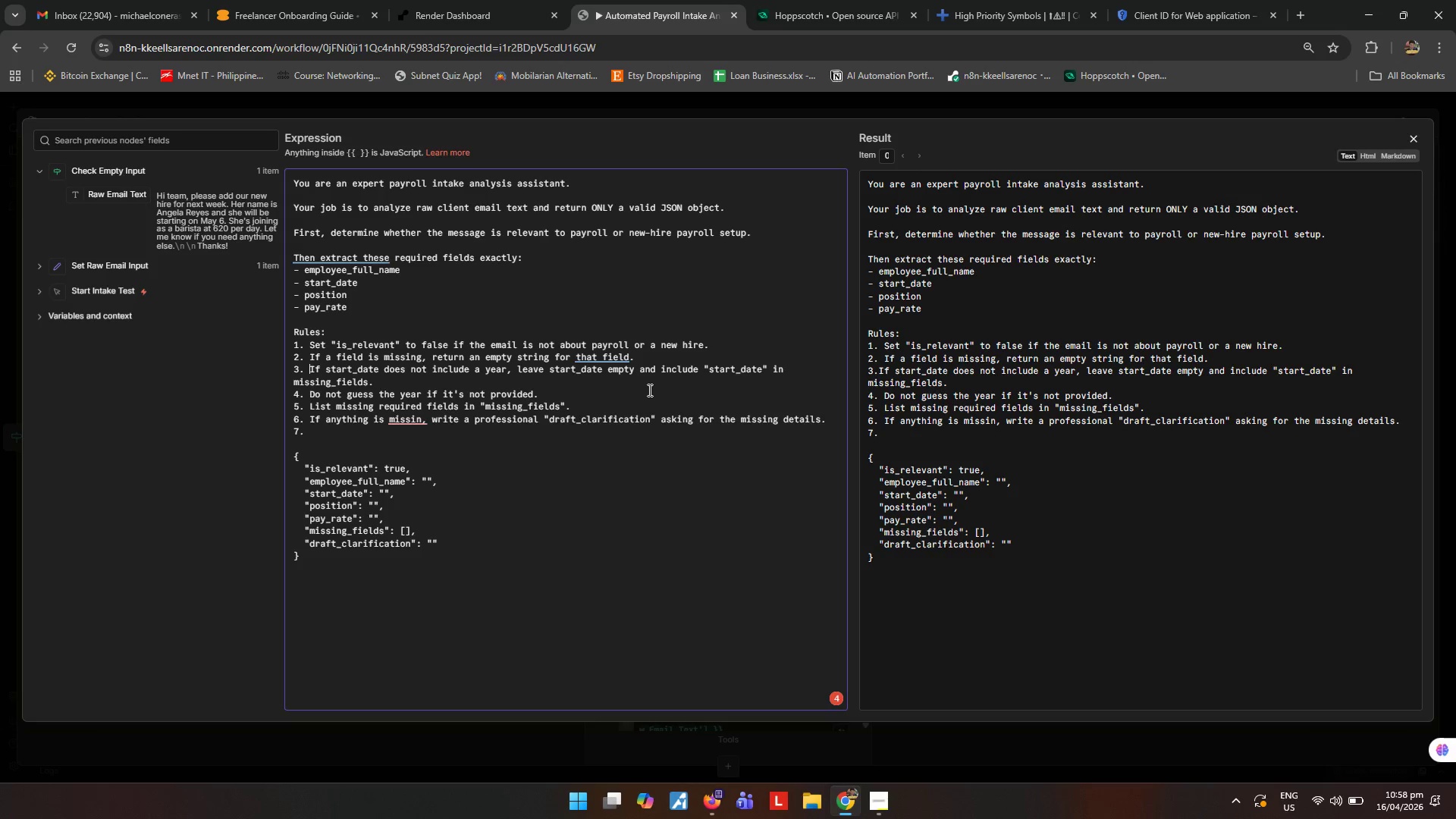 
key(ArrowDown)
 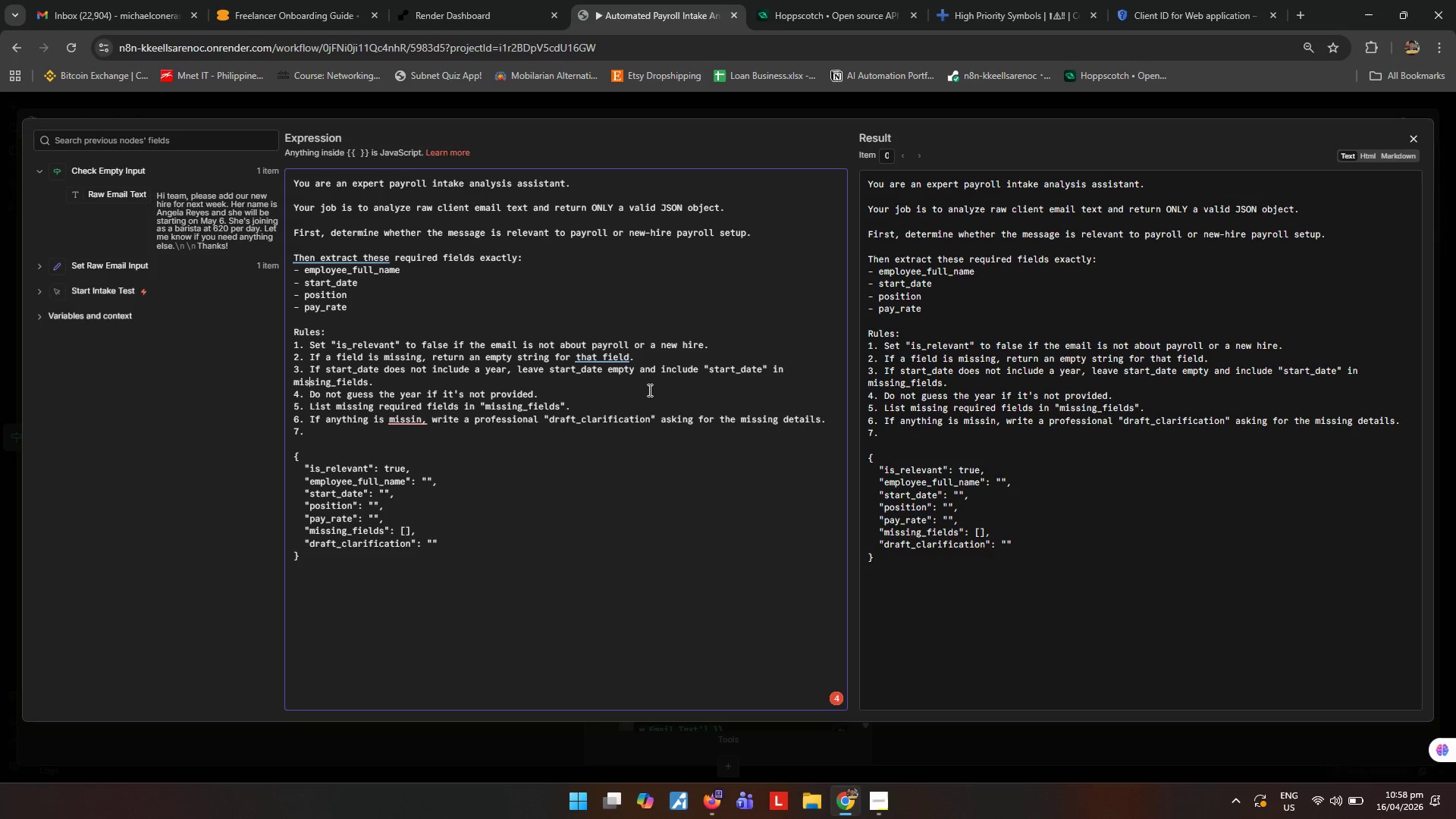 
key(ArrowDown)
 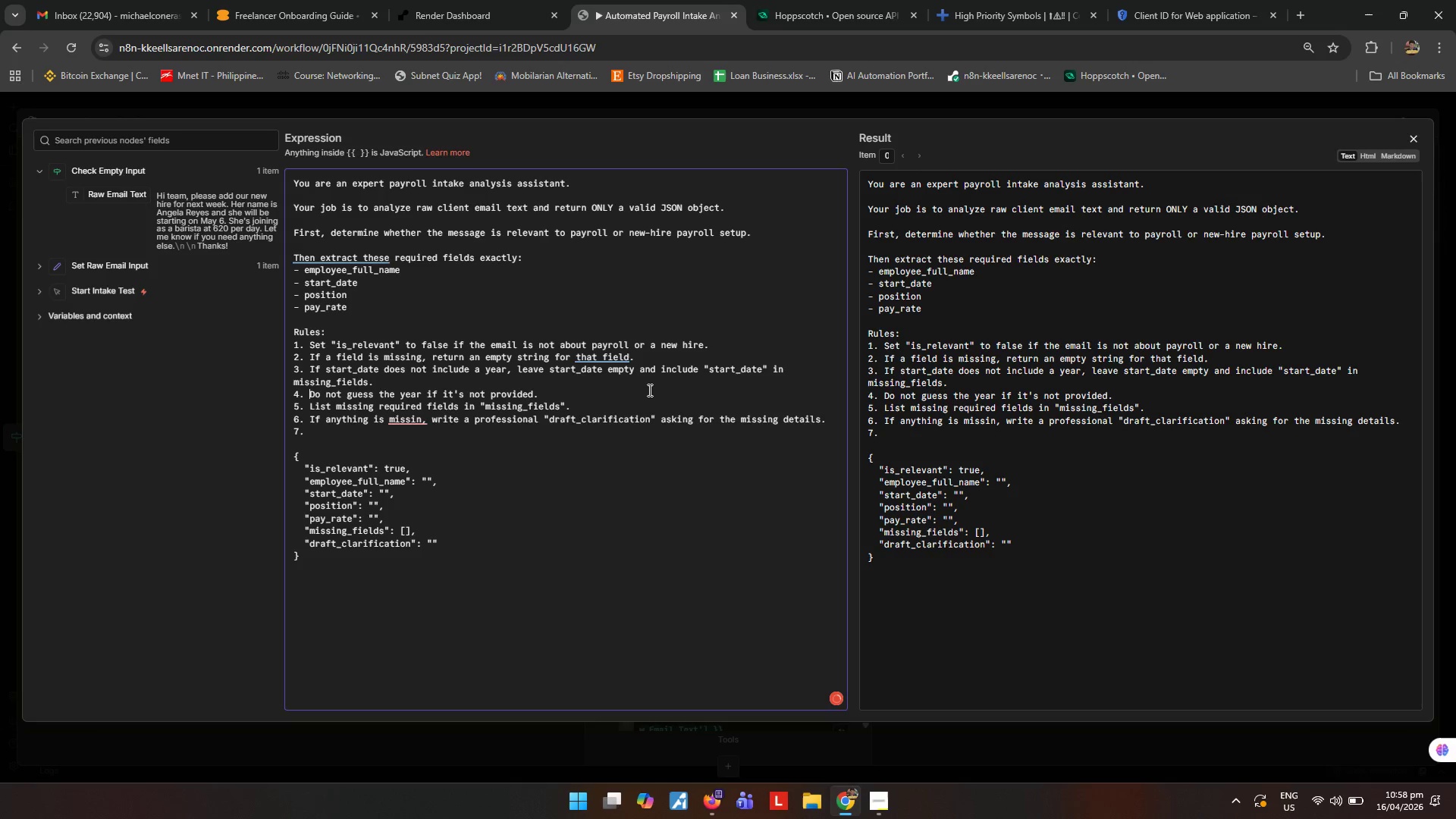 
key(ArrowDown)
 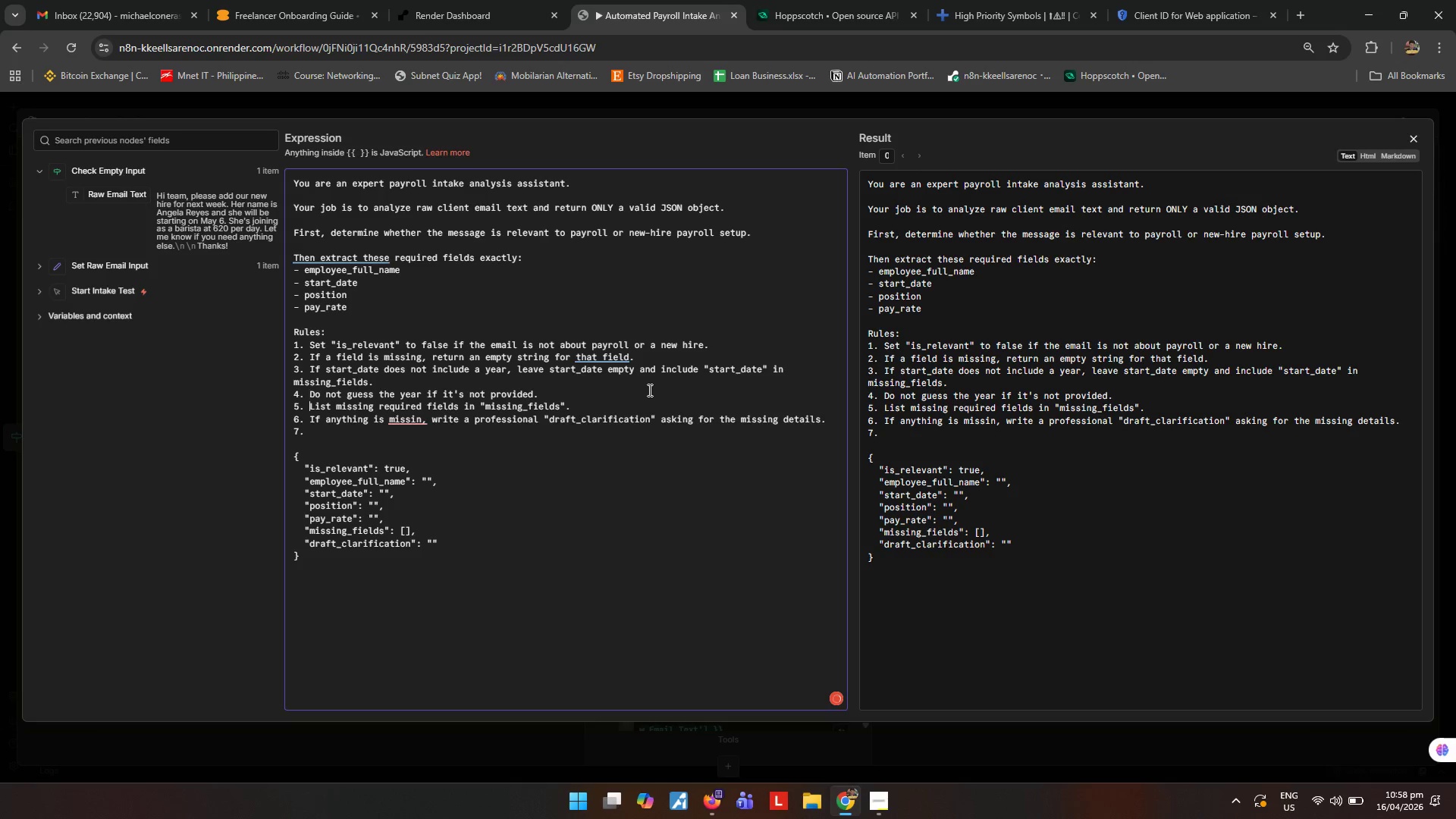 
key(ArrowDown)
 